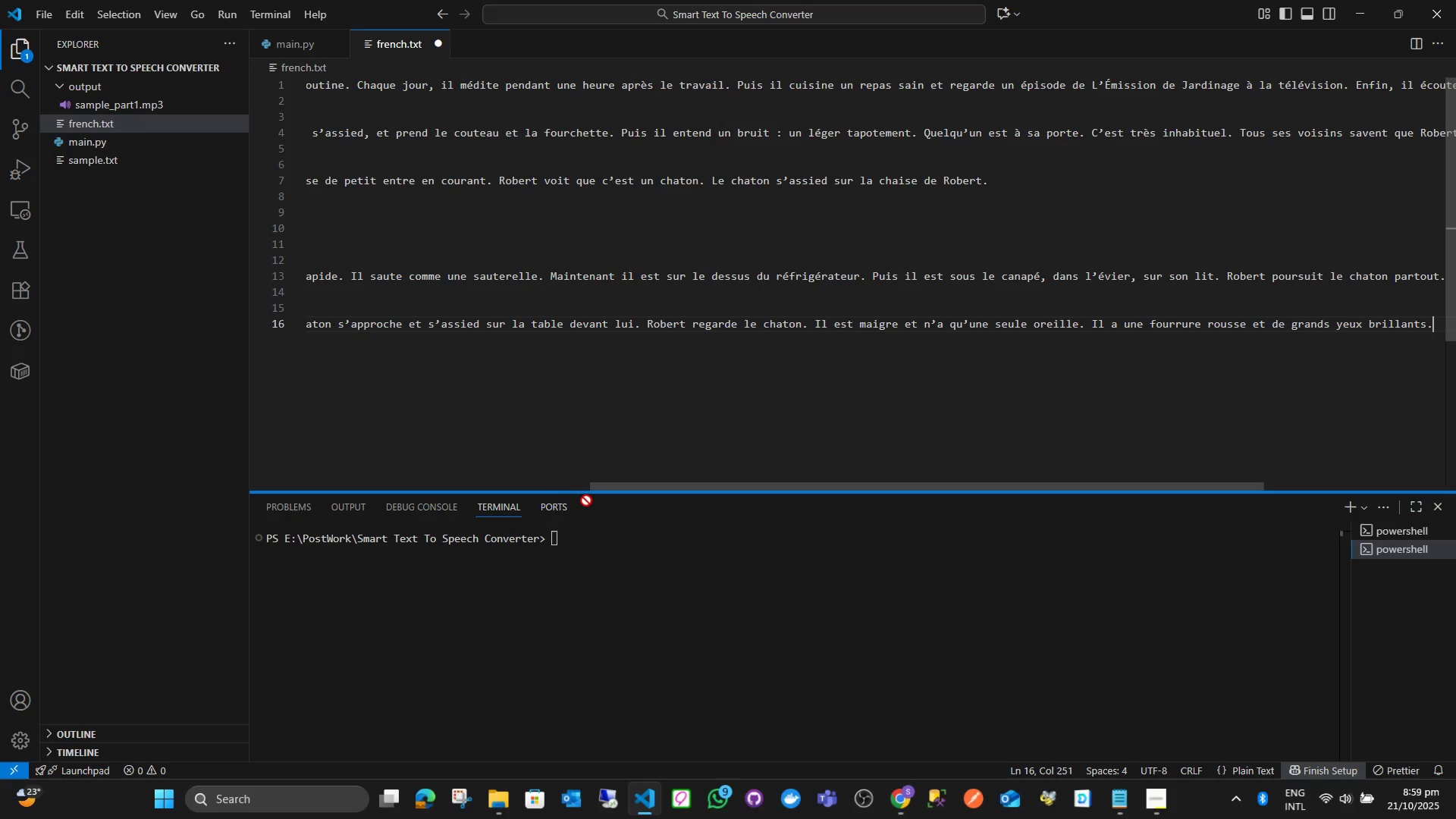 
left_click_drag(start_coordinate=[576, 497], to_coordinate=[587, 501])
 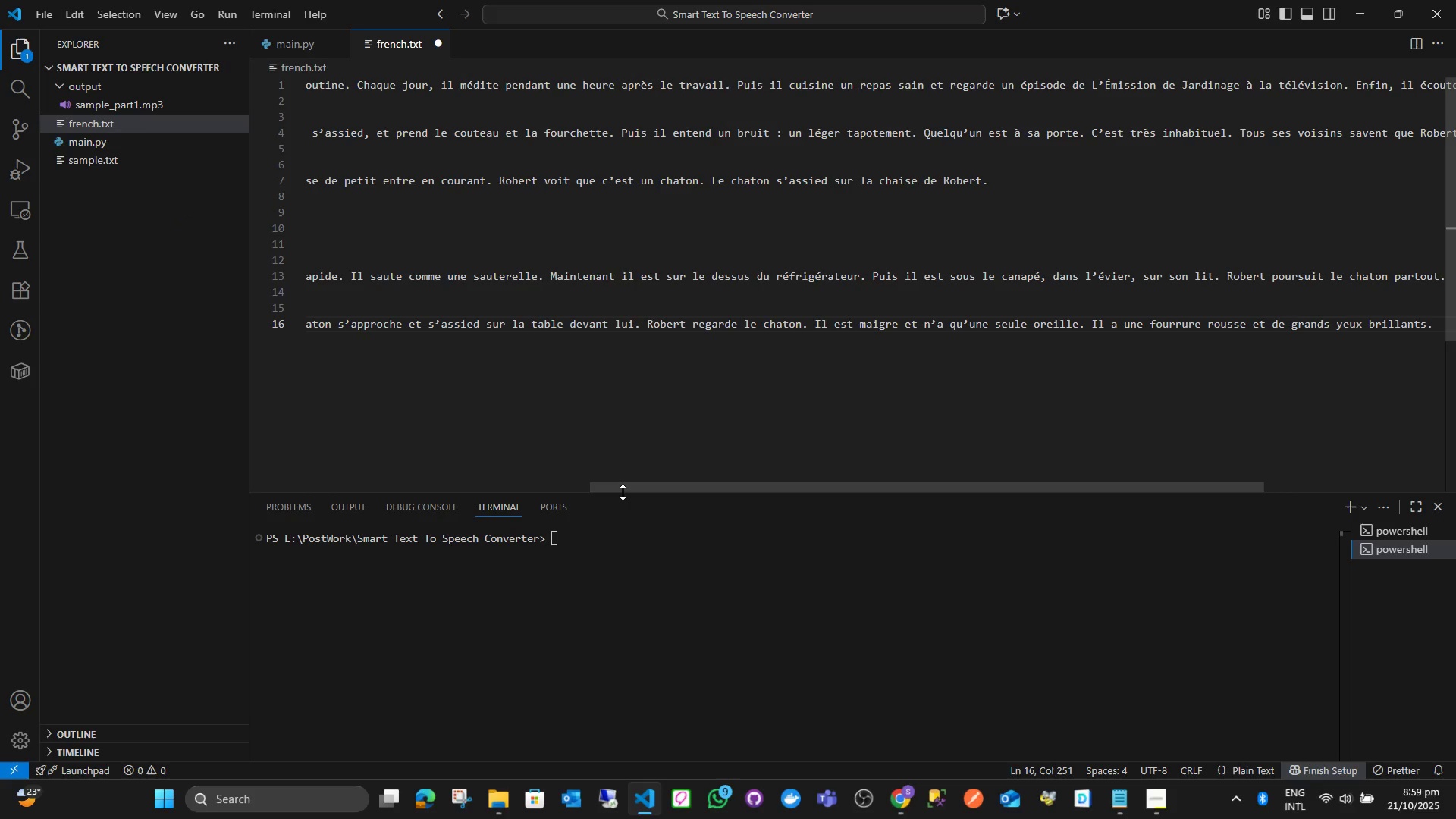 
left_click_drag(start_coordinate=[623, 494], to_coordinate=[611, 562])
 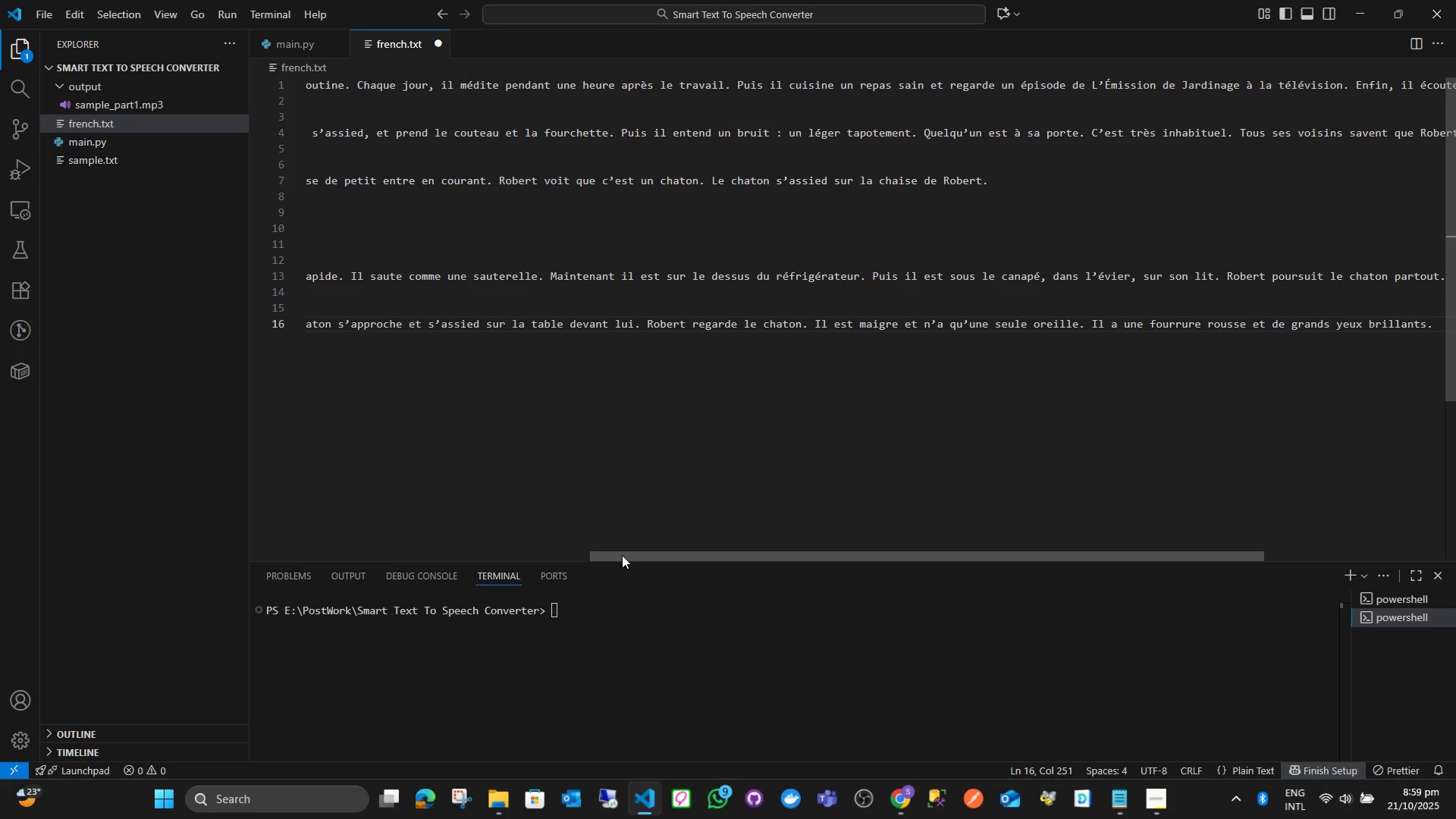 
left_click_drag(start_coordinate=[622, 555], to_coordinate=[221, 516])
 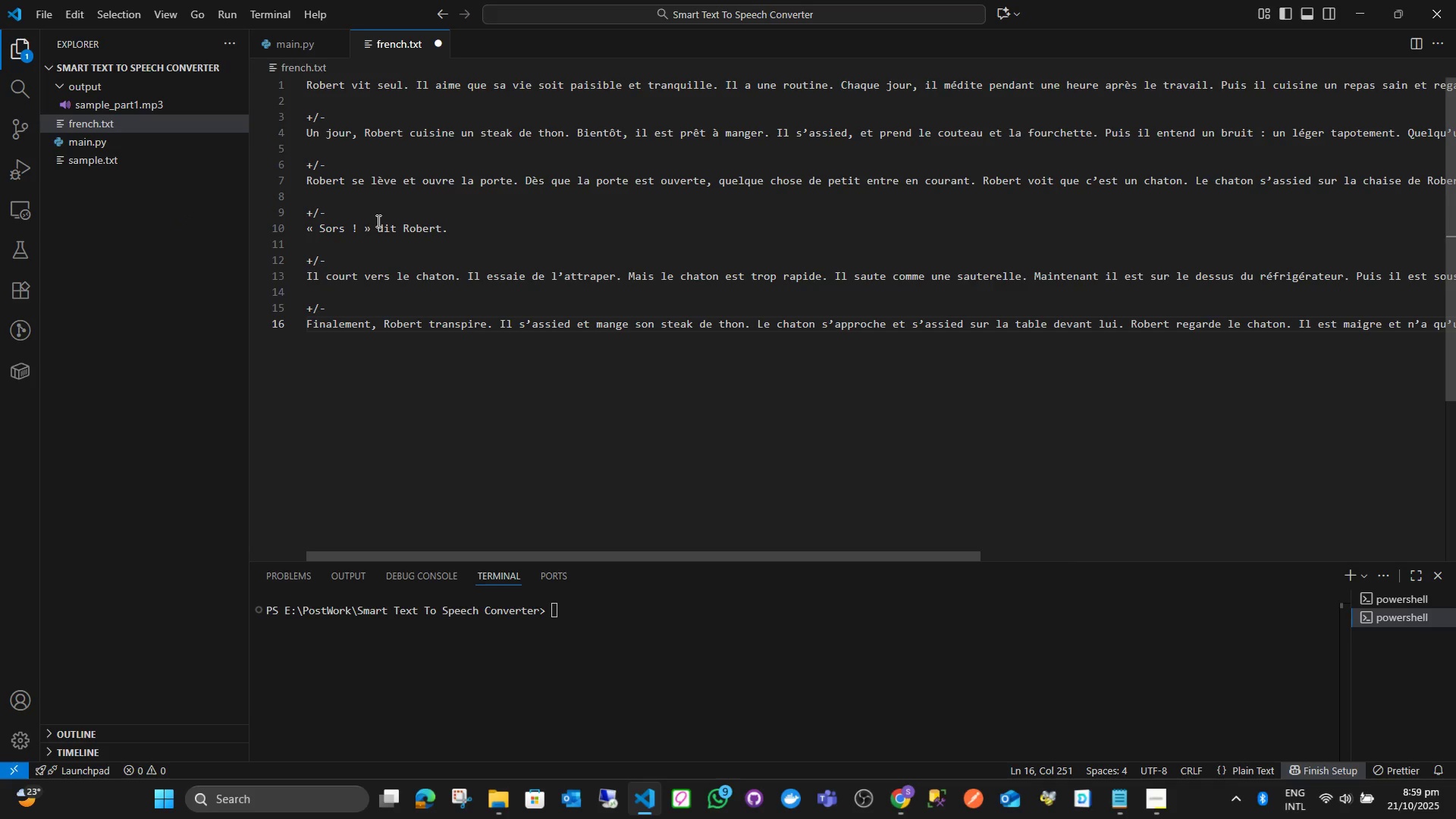 
scroll: coordinate [532, 217], scroll_direction: up, amount: 16.0
 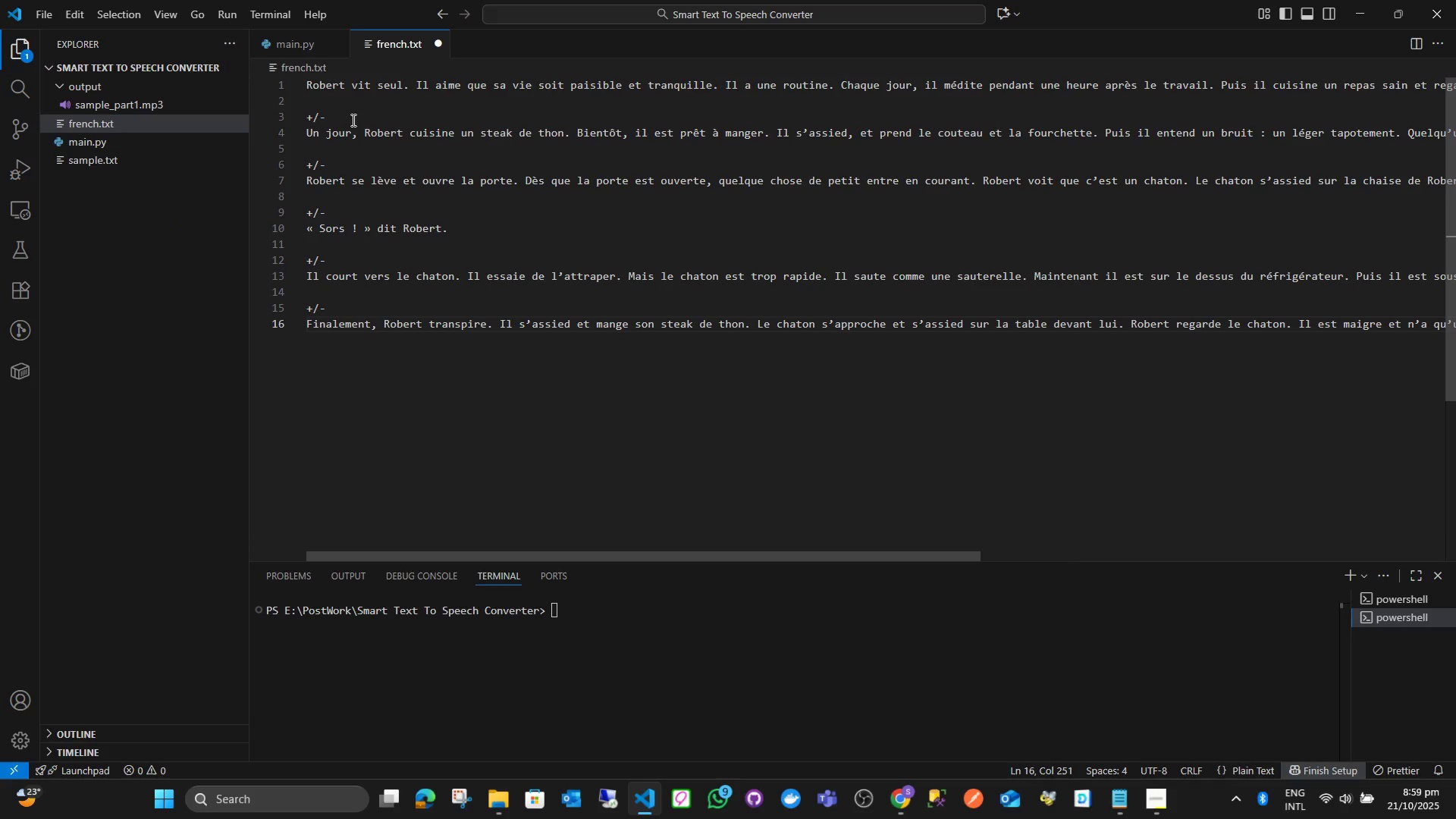 
left_click_drag(start_coordinate=[342, 119], to_coordinate=[294, 117])
 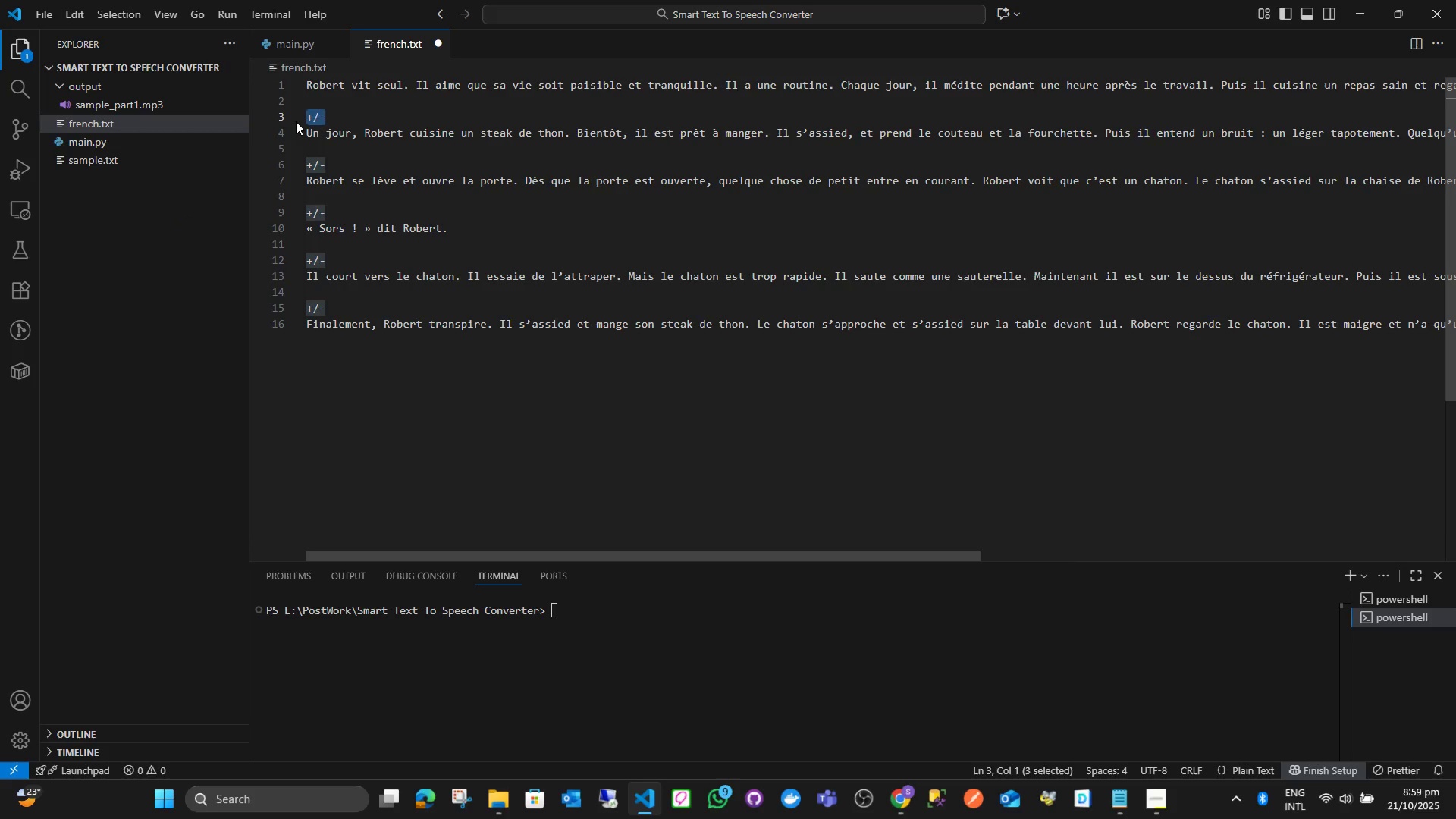 
key(Backspace)
 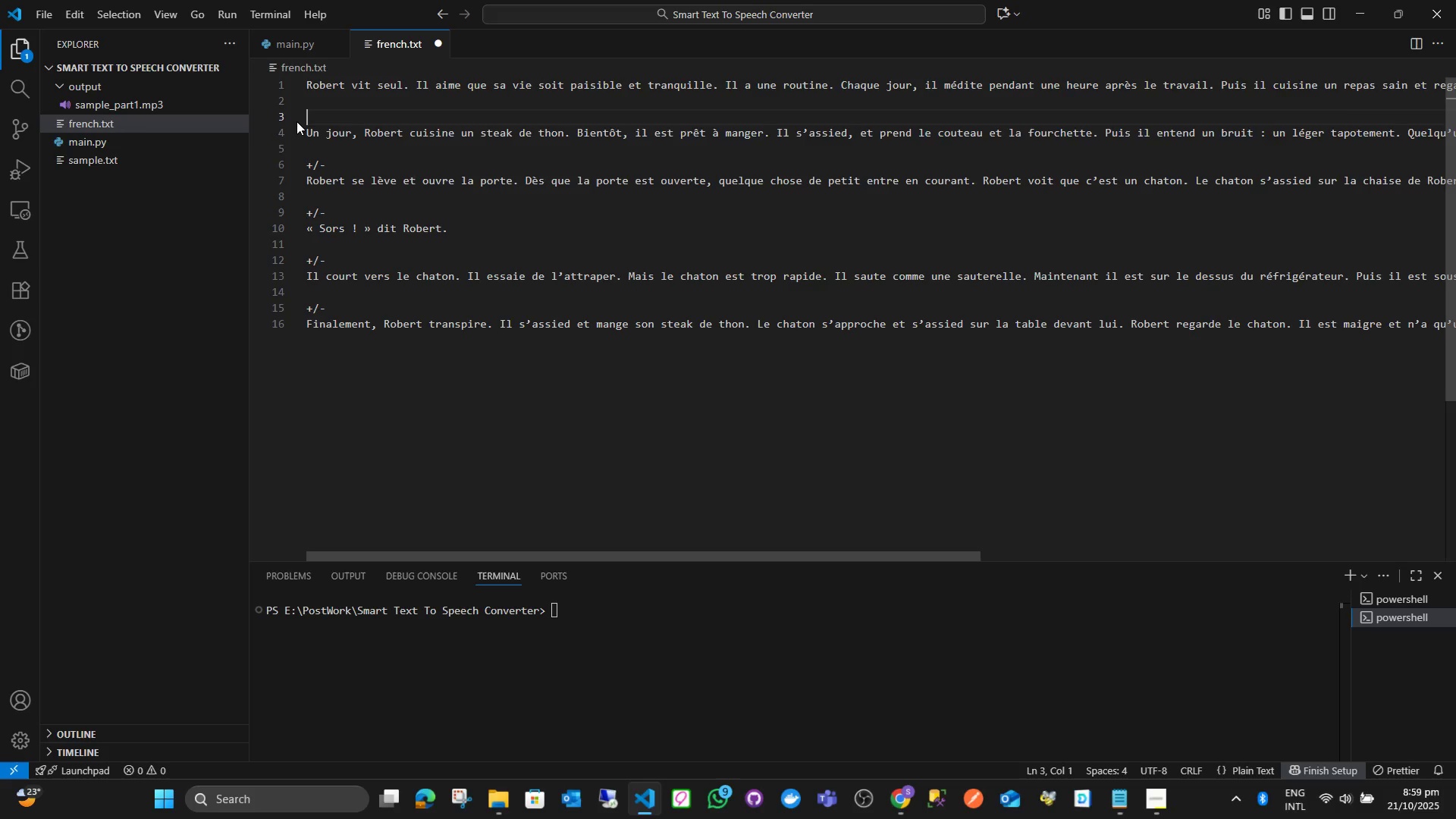 
key(Backspace)
 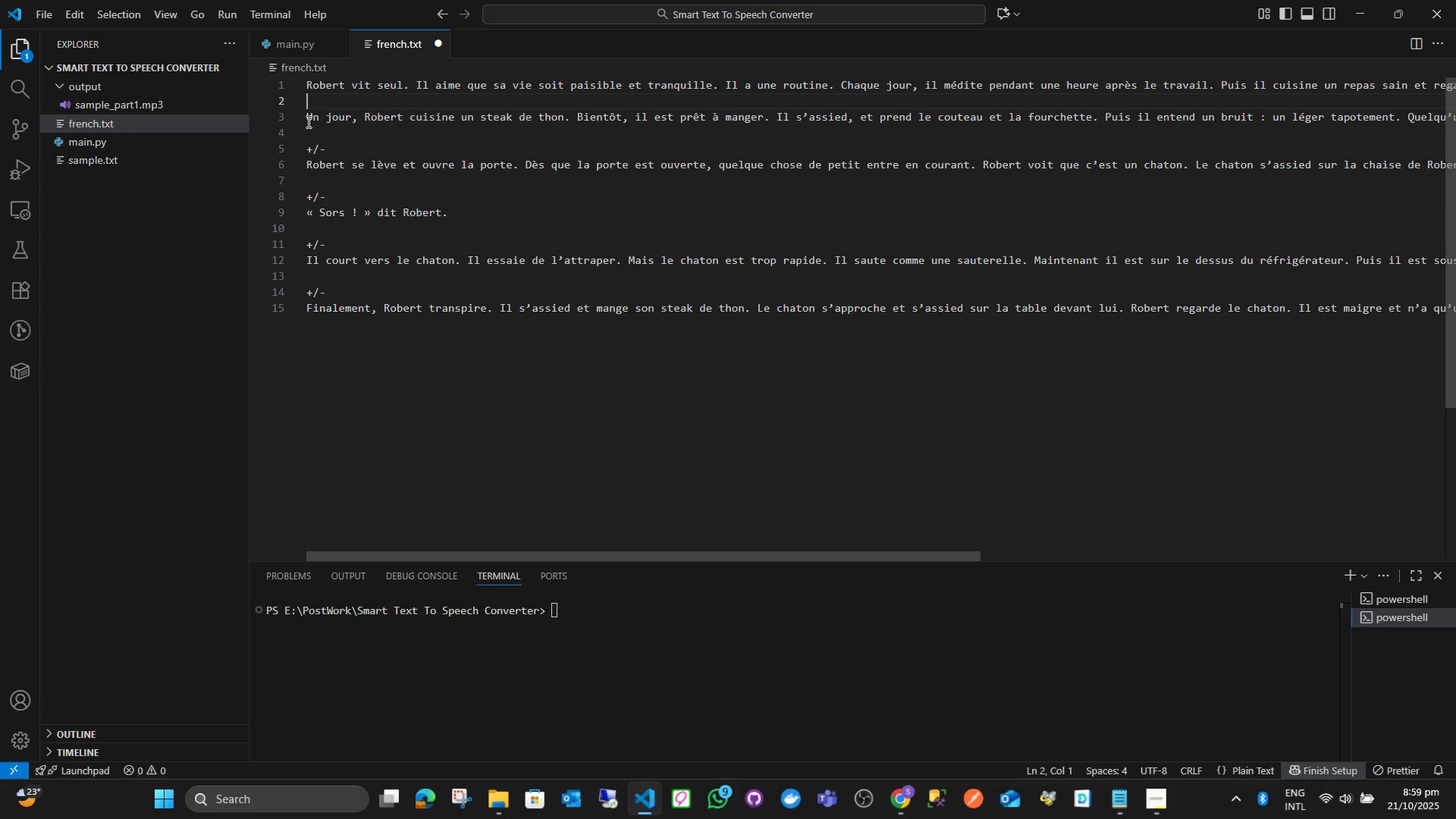 
key(Backspace)
 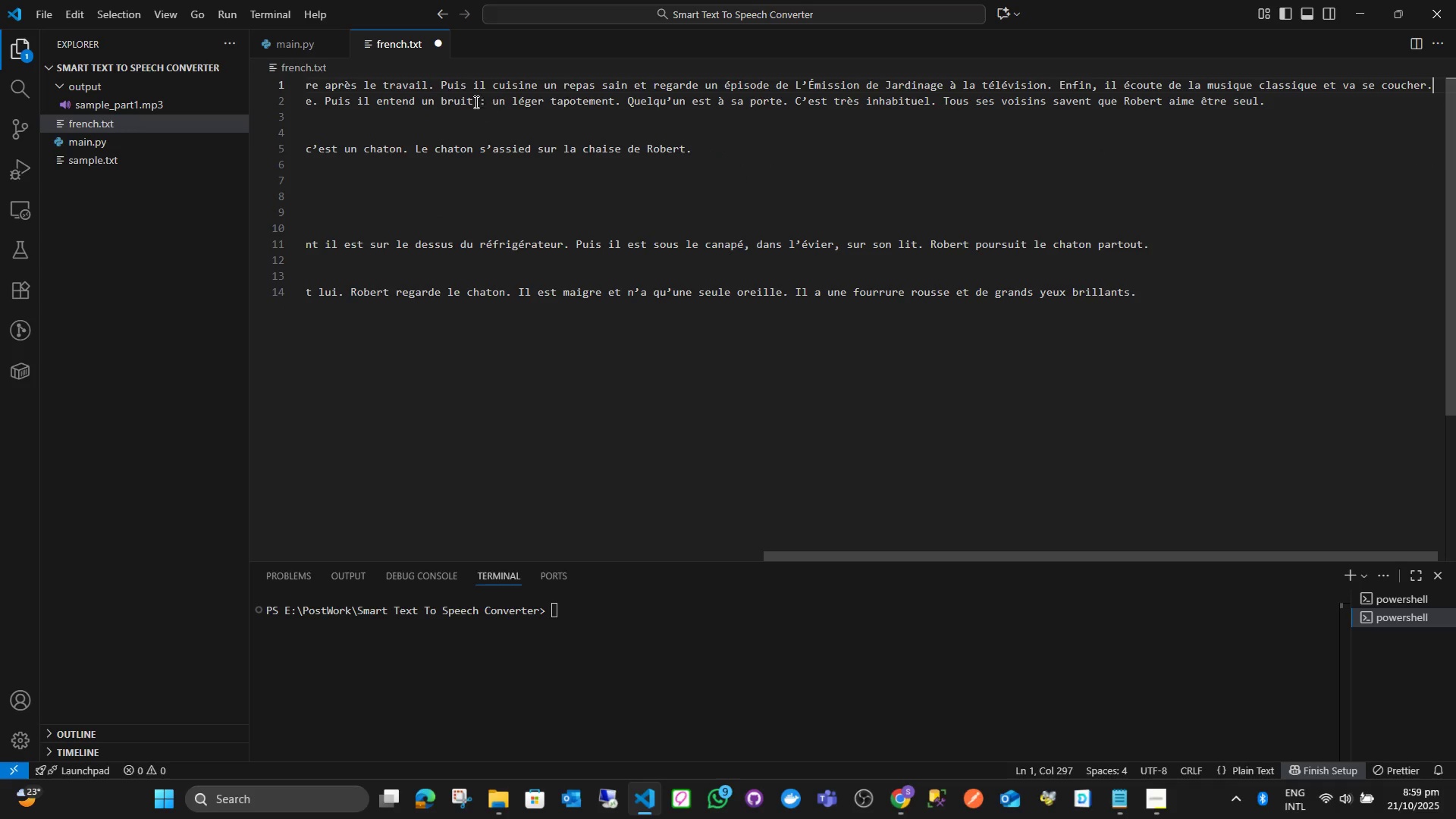 
scroll: coordinate [441, 88], scroll_direction: up, amount: 1.0
 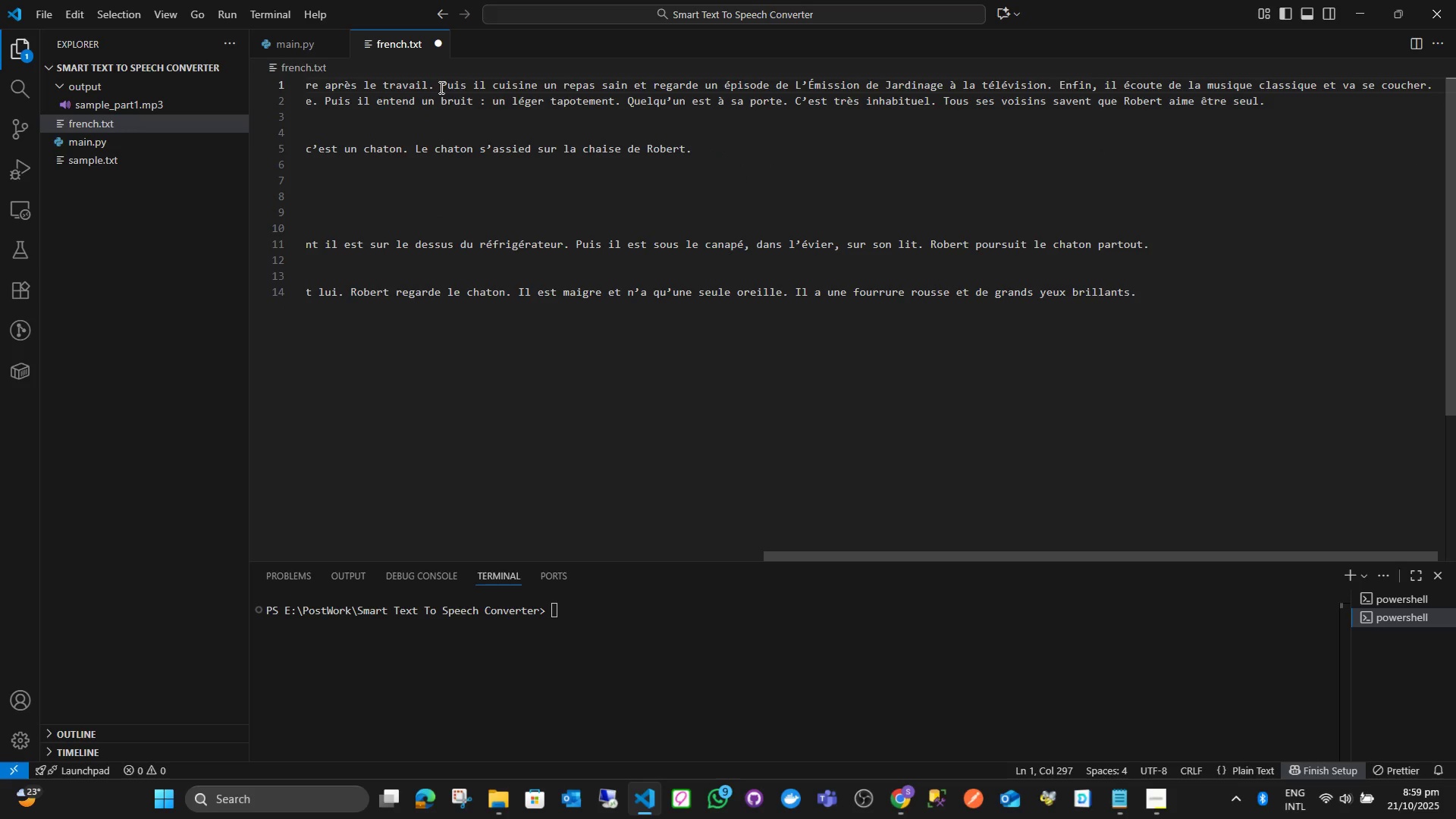 
left_click([440, 87])
 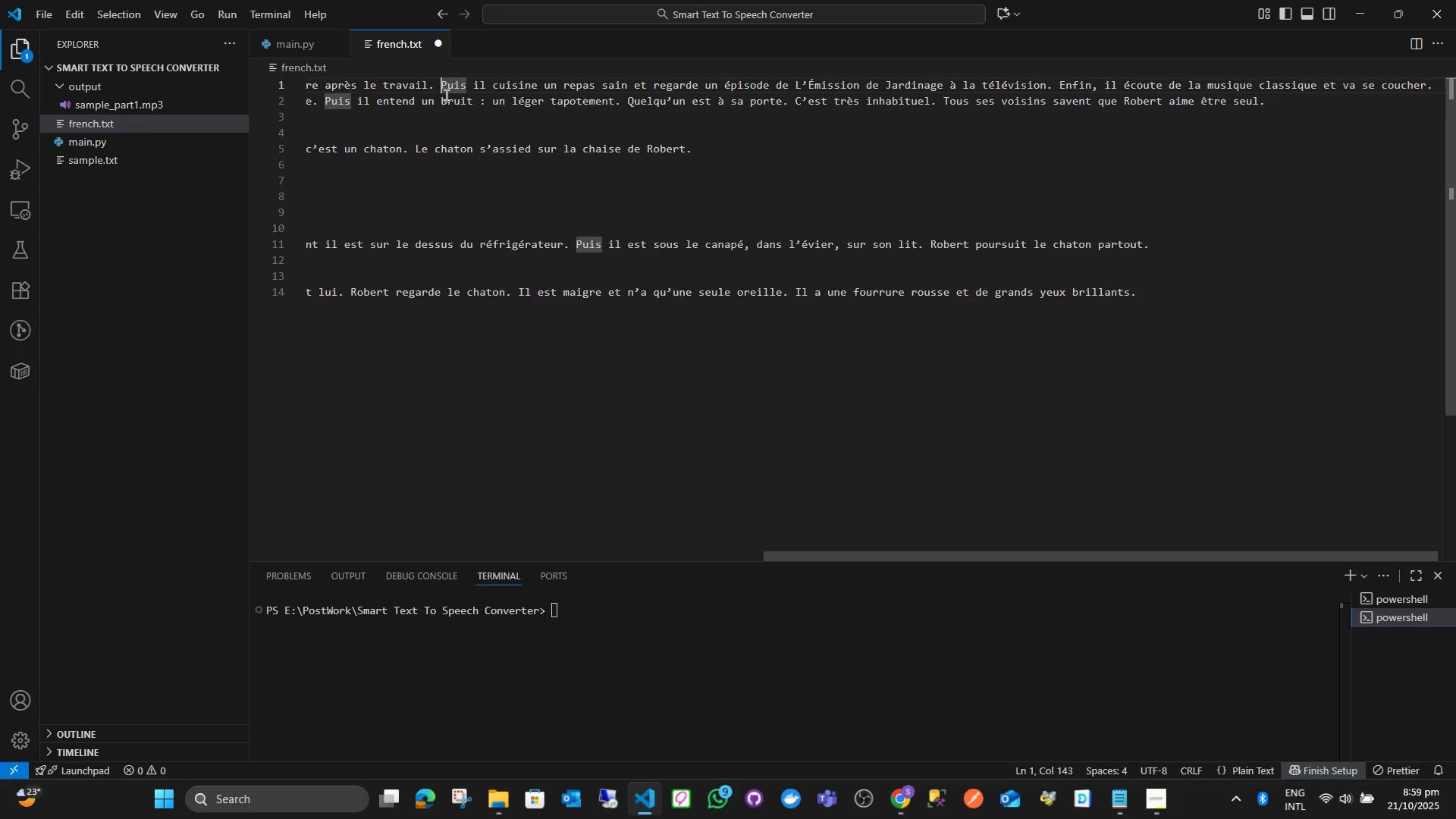 
key(Enter)
 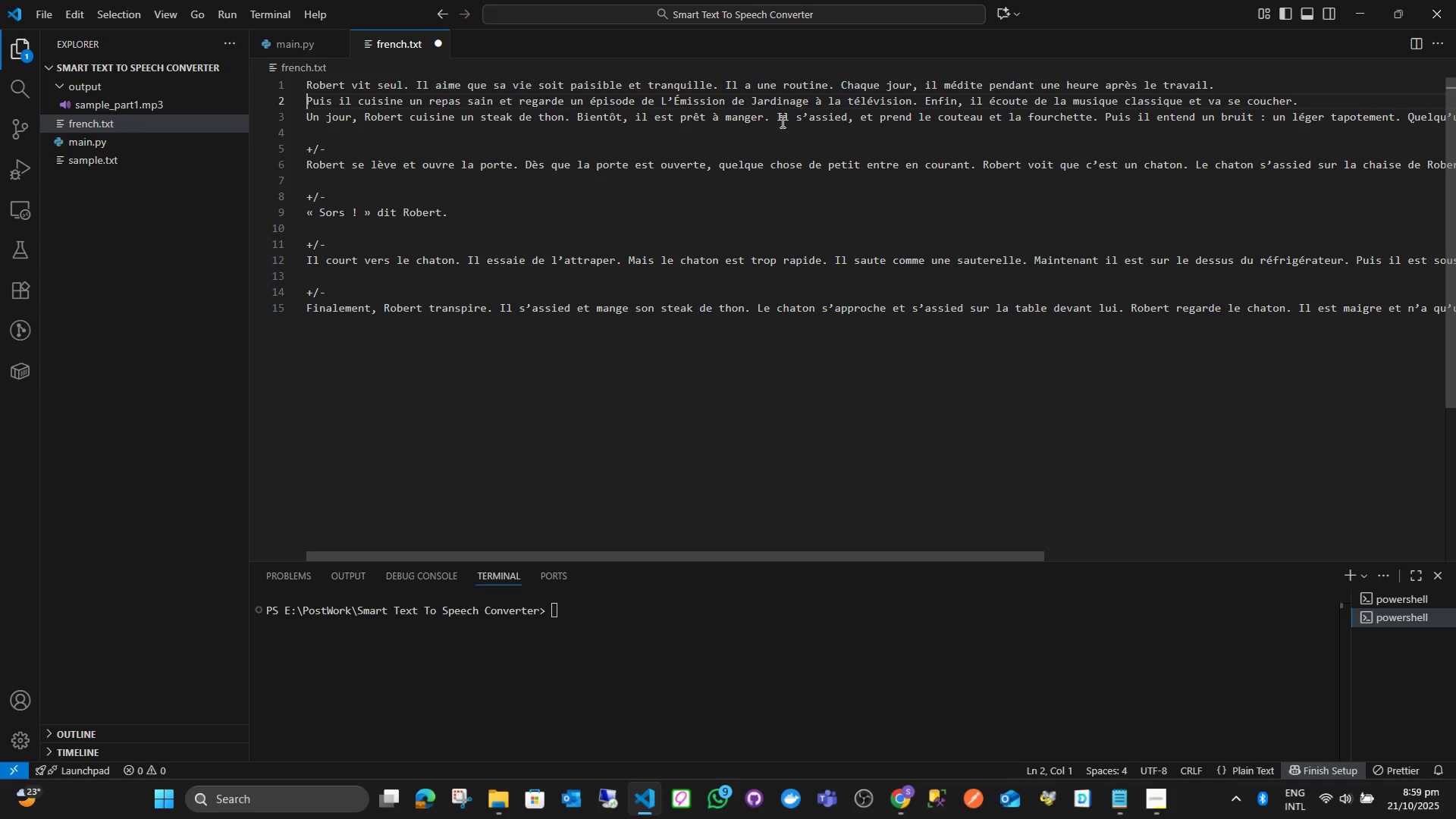 
left_click([779, 117])
 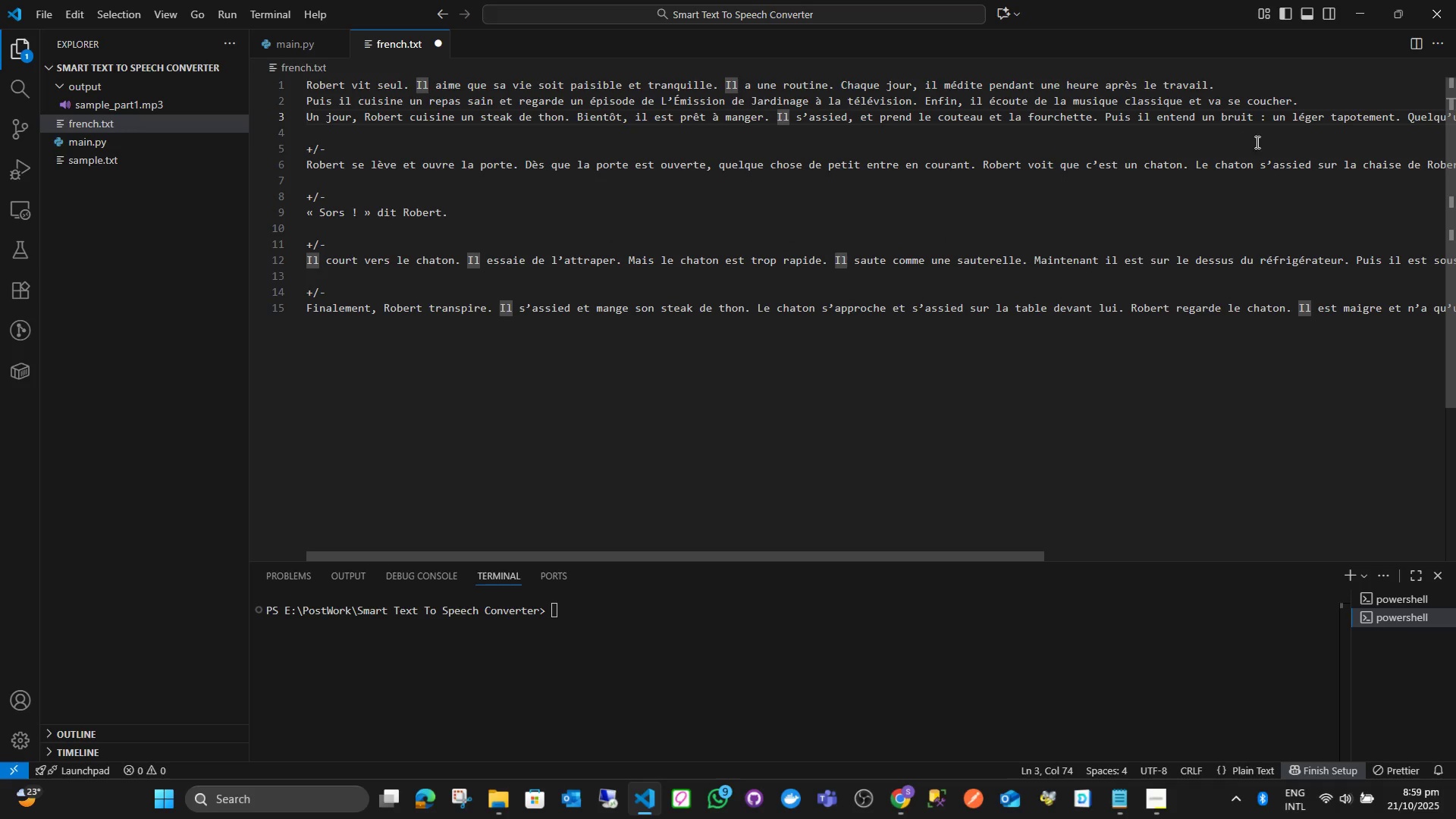 
key(Enter)
 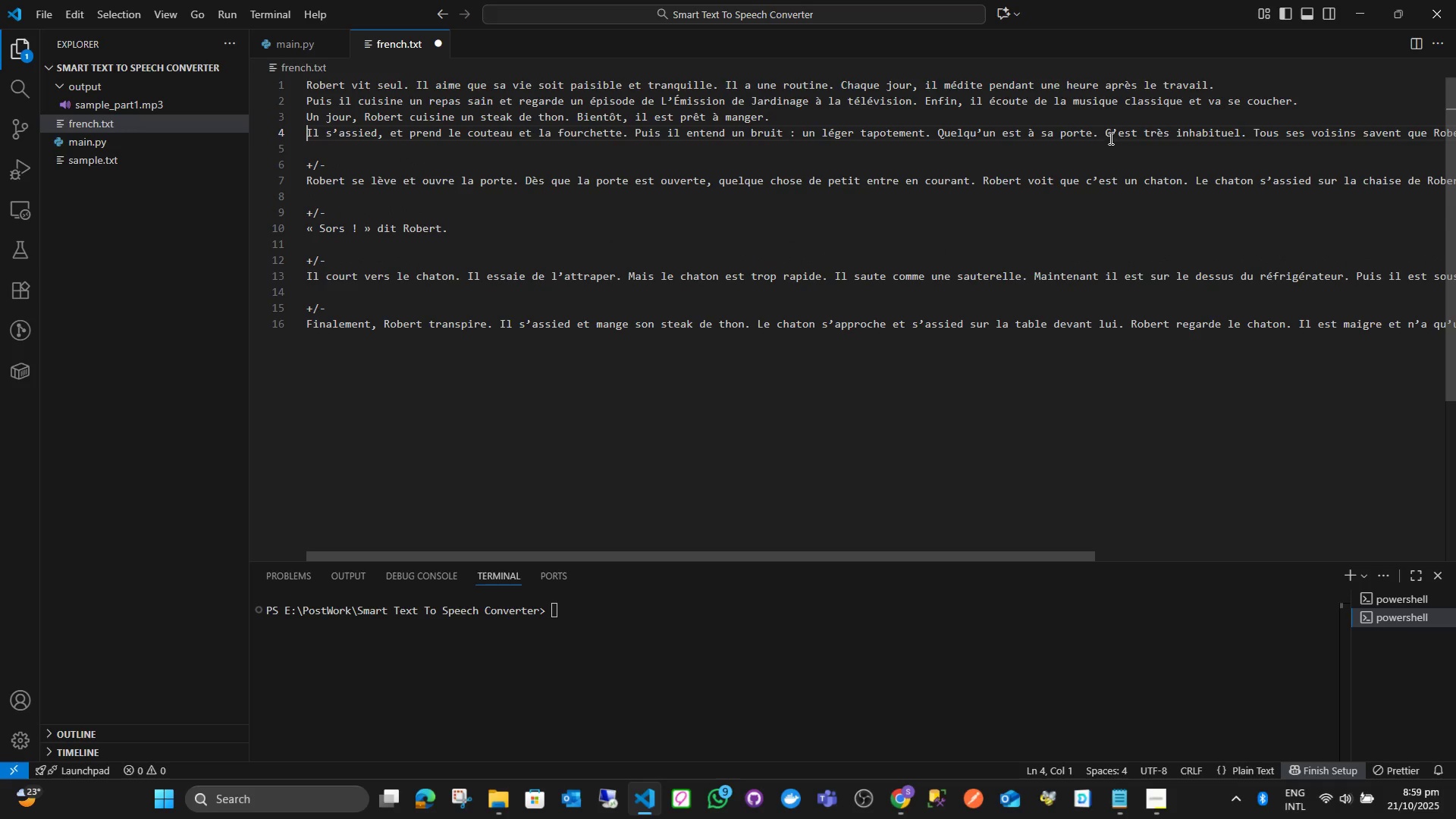 
left_click([1106, 137])
 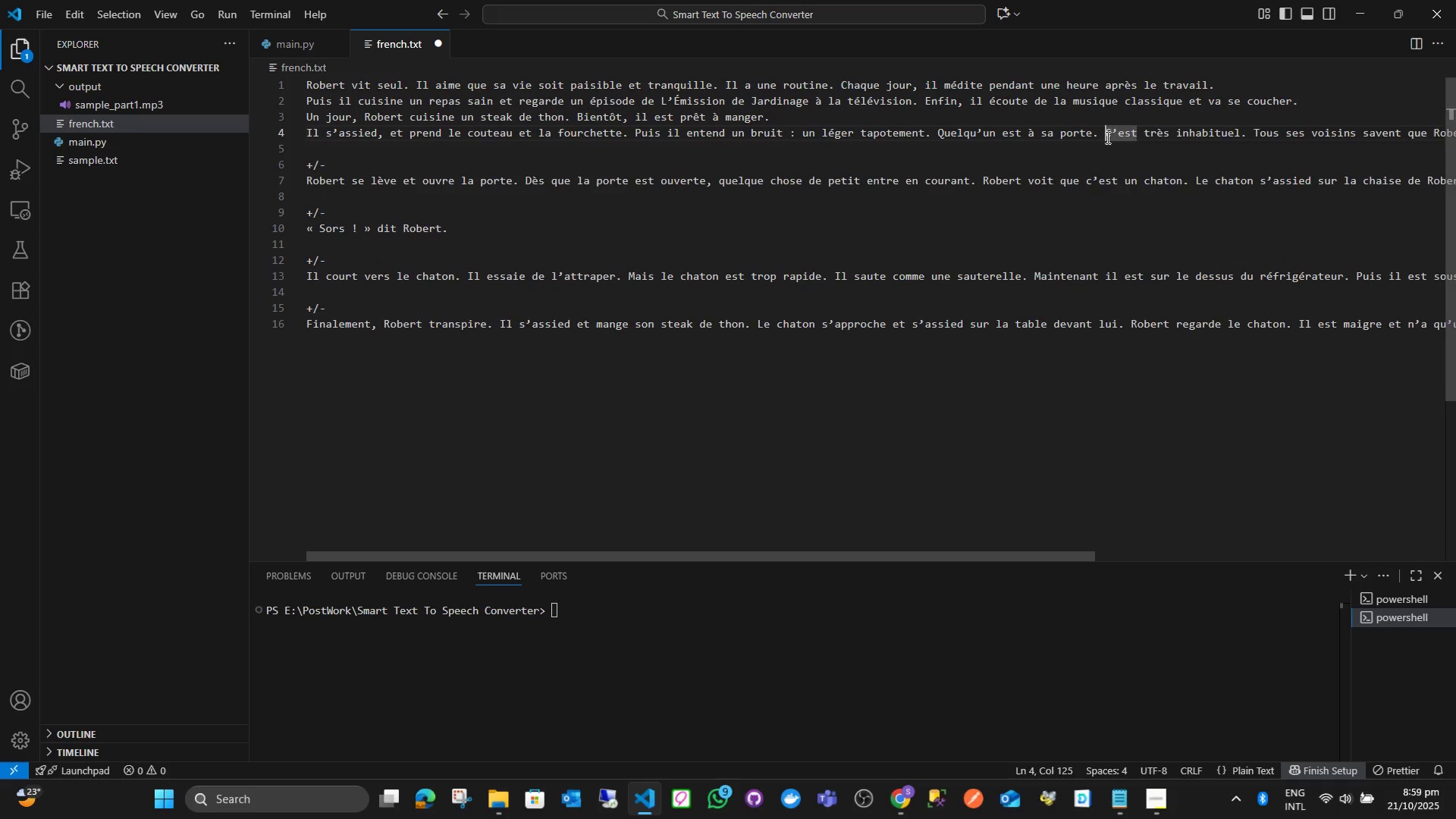 
key(Enter)
 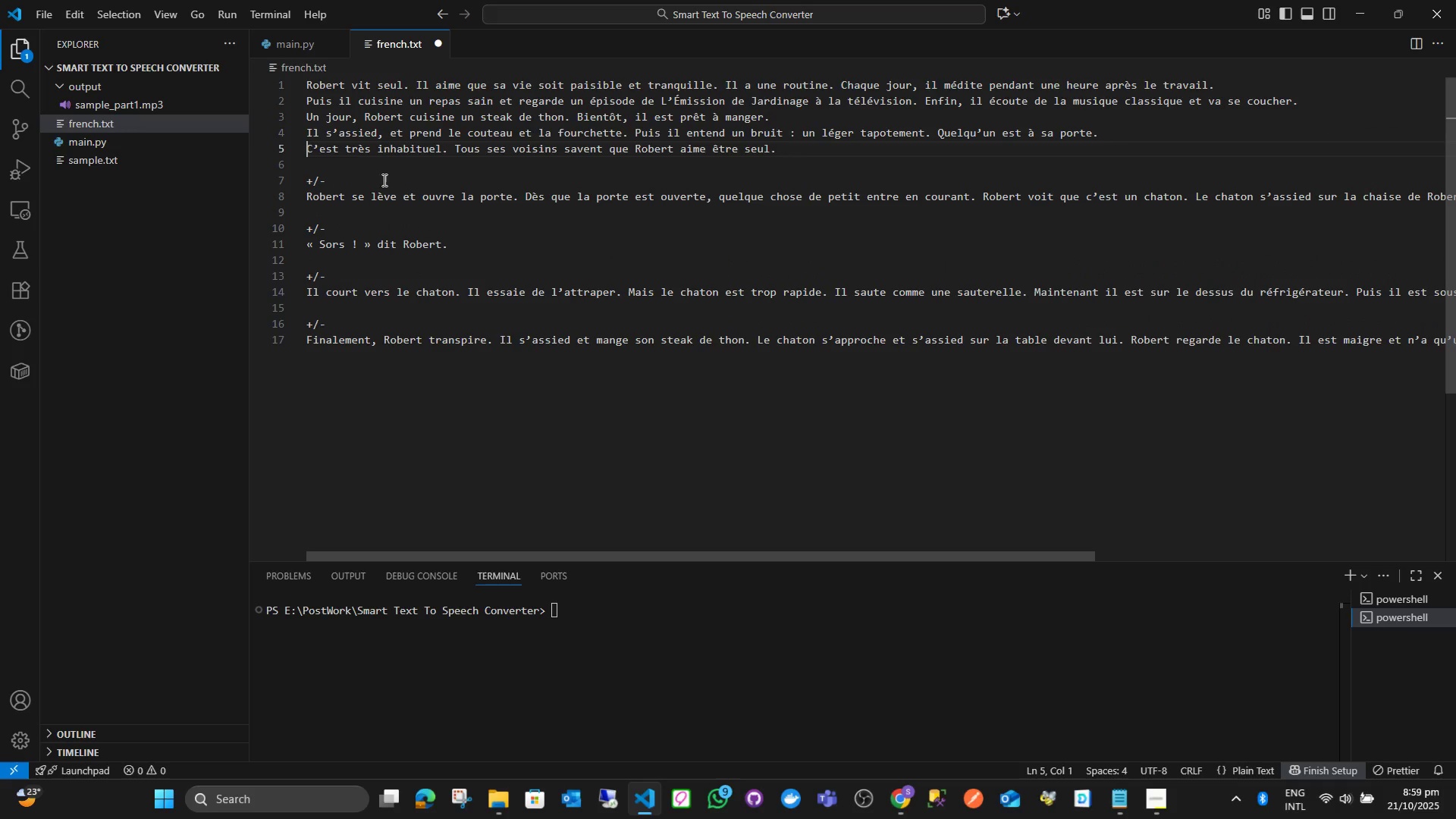 
left_click_drag(start_coordinate=[350, 175], to_coordinate=[301, 184])
 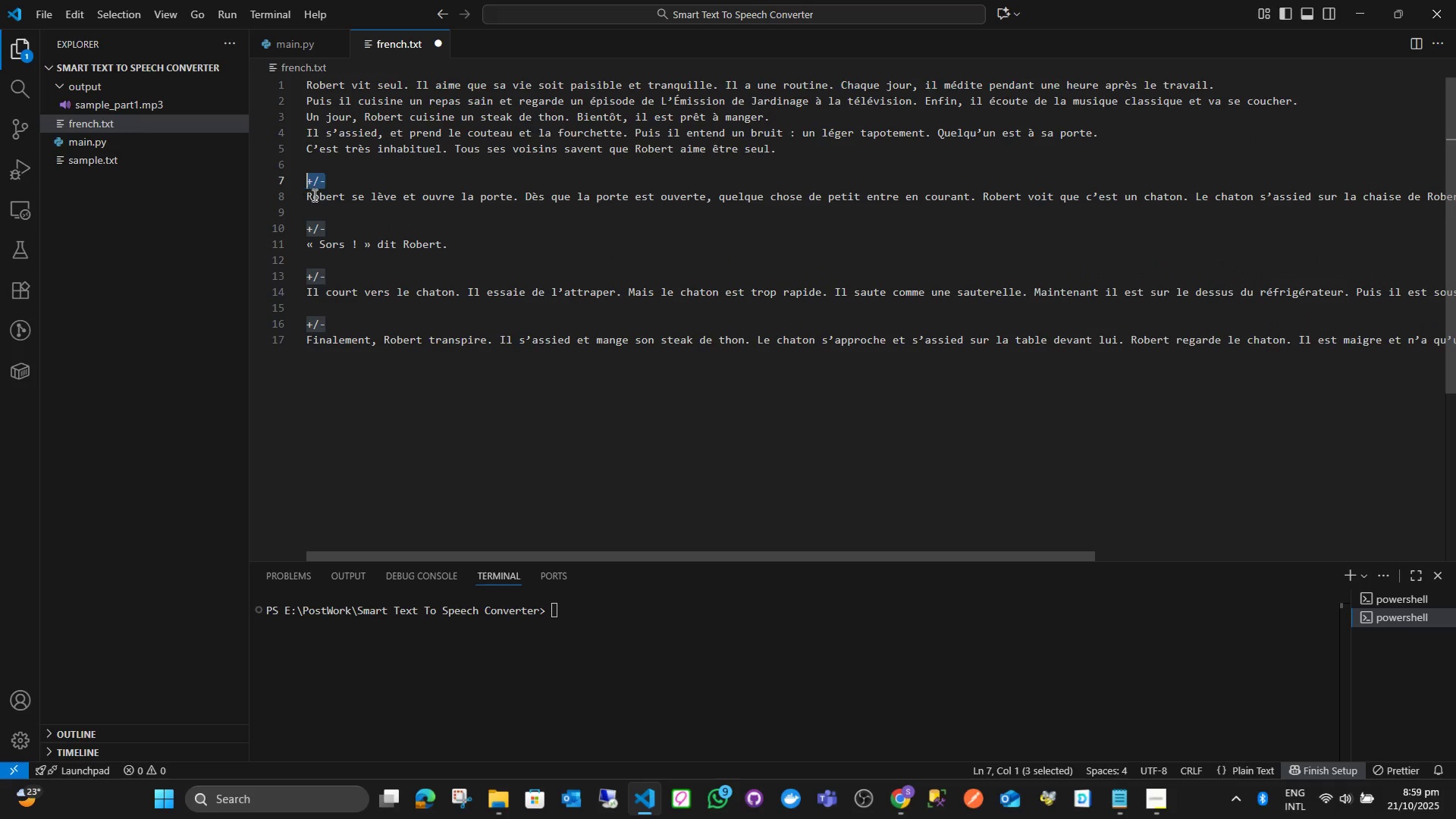 
key(Backspace)
 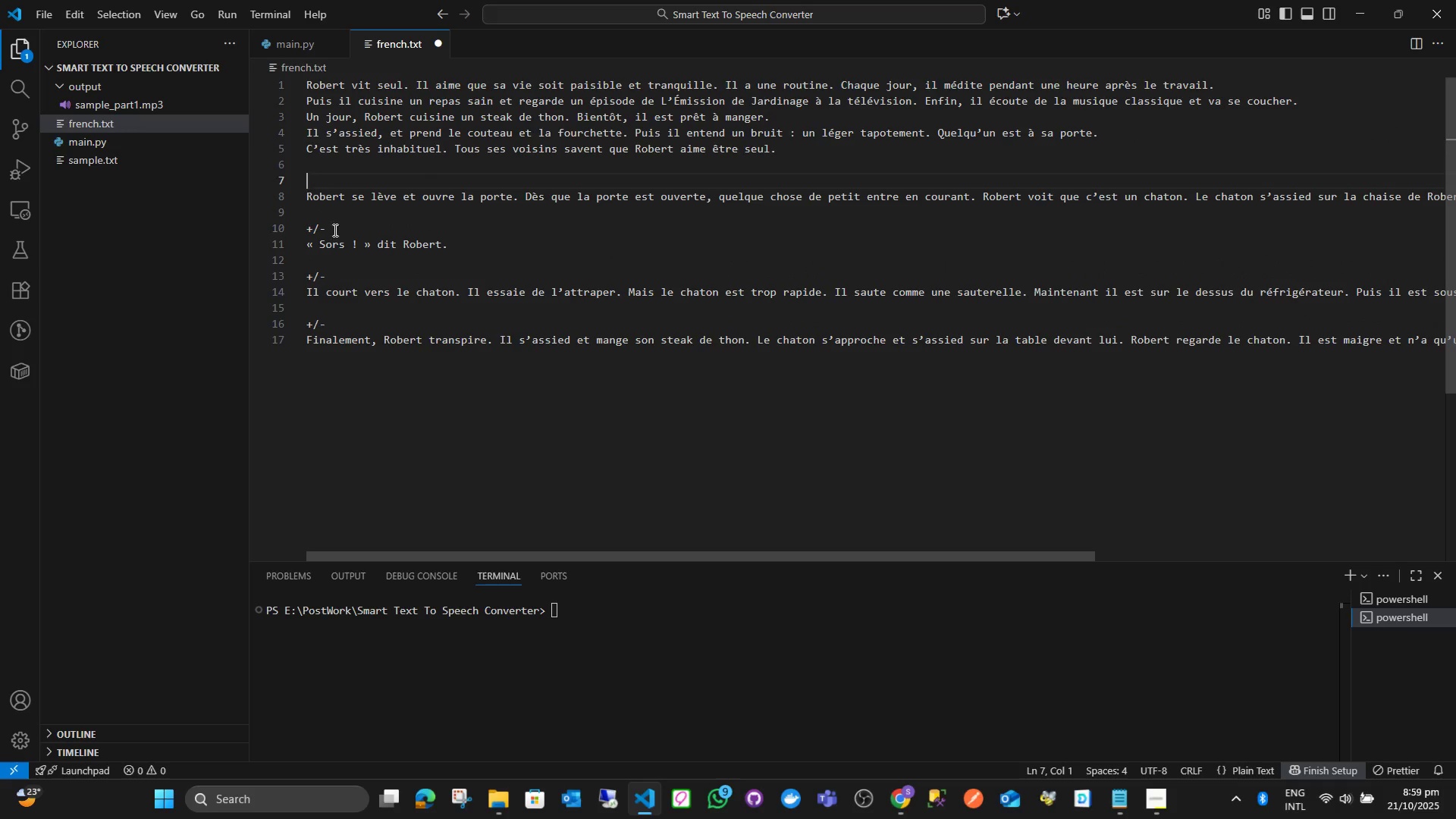 
left_click_drag(start_coordinate=[325, 230], to_coordinate=[290, 230])
 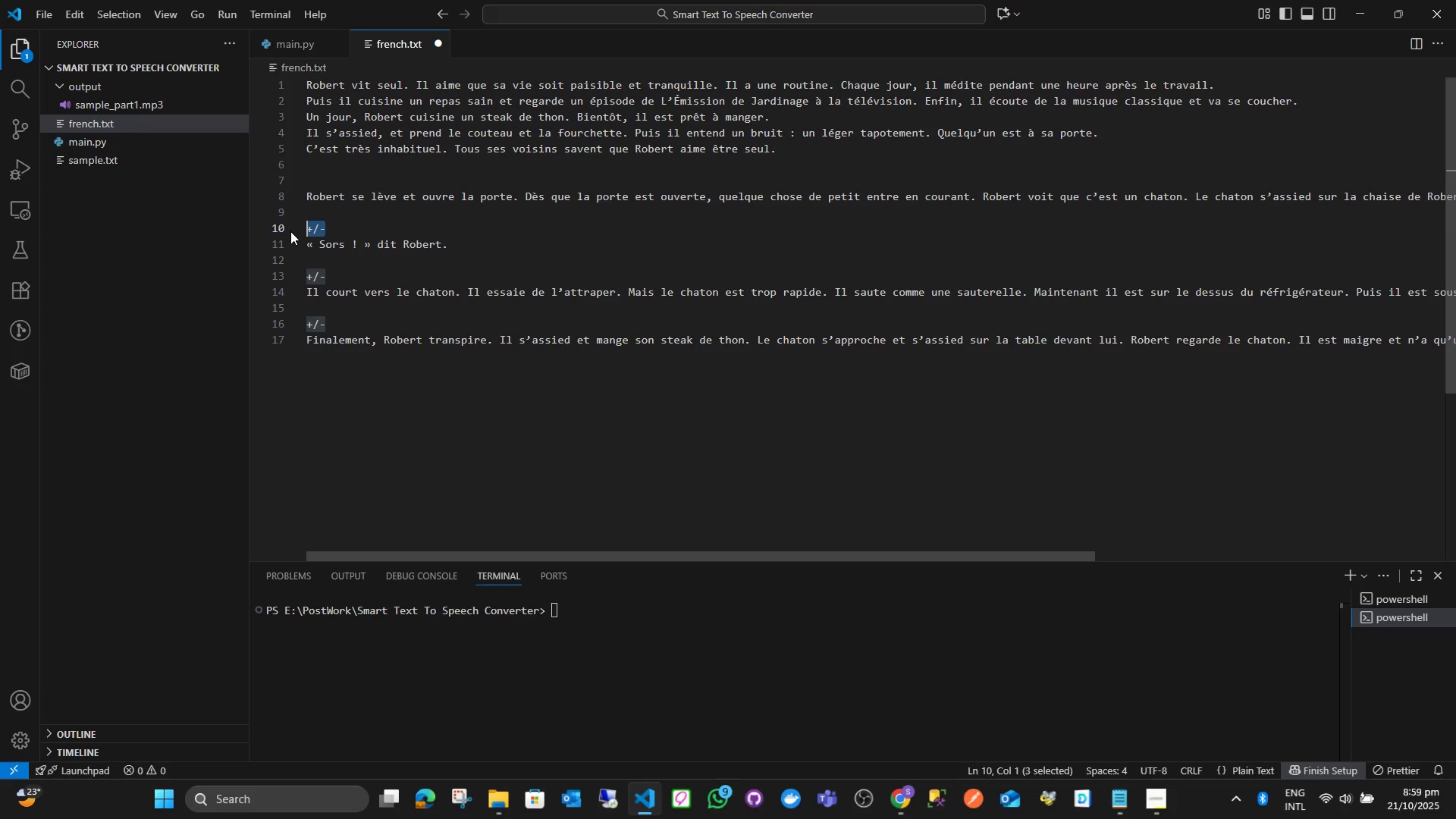 
key(Backspace)
 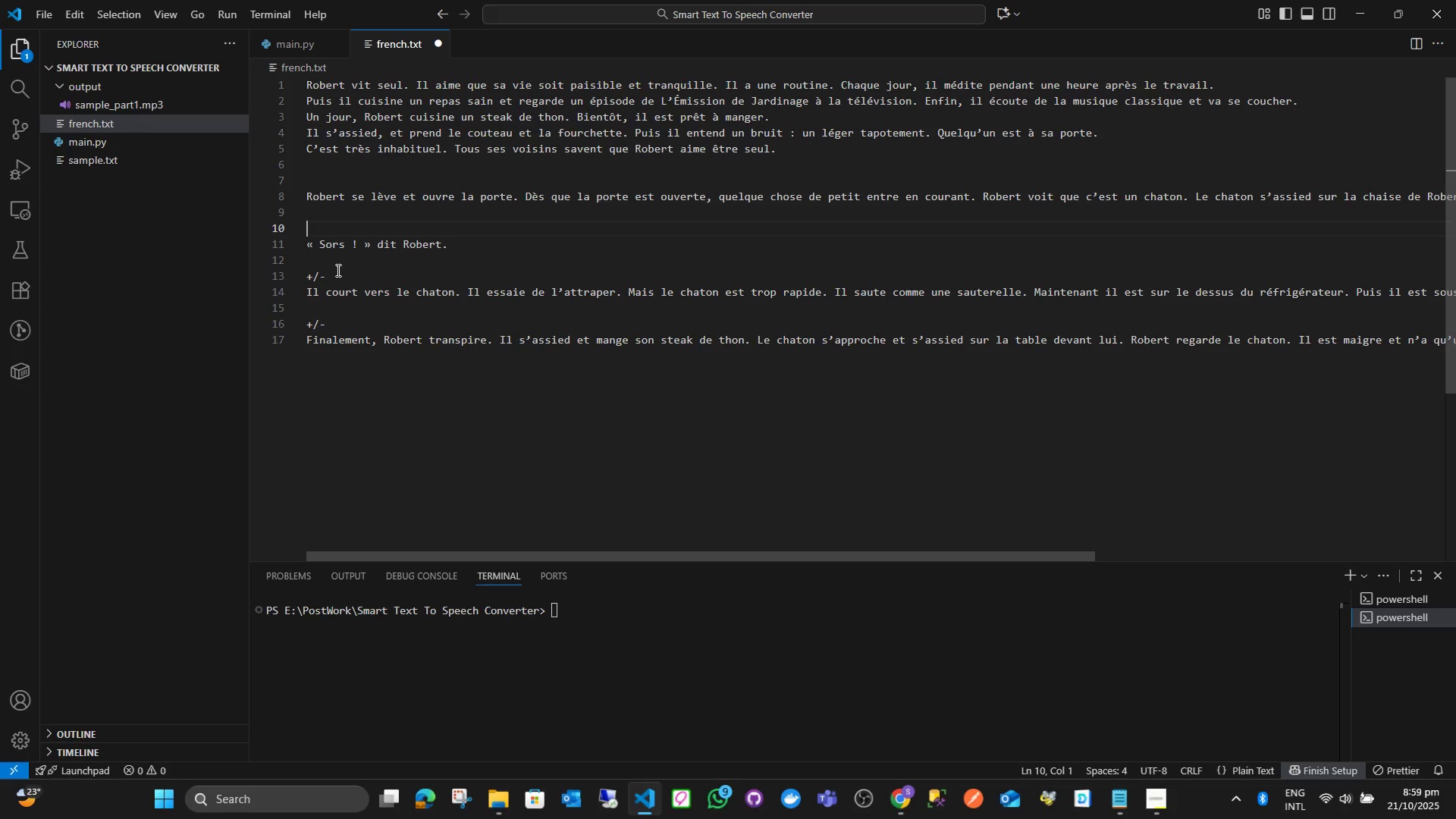 
left_click_drag(start_coordinate=[334, 273], to_coordinate=[293, 279])
 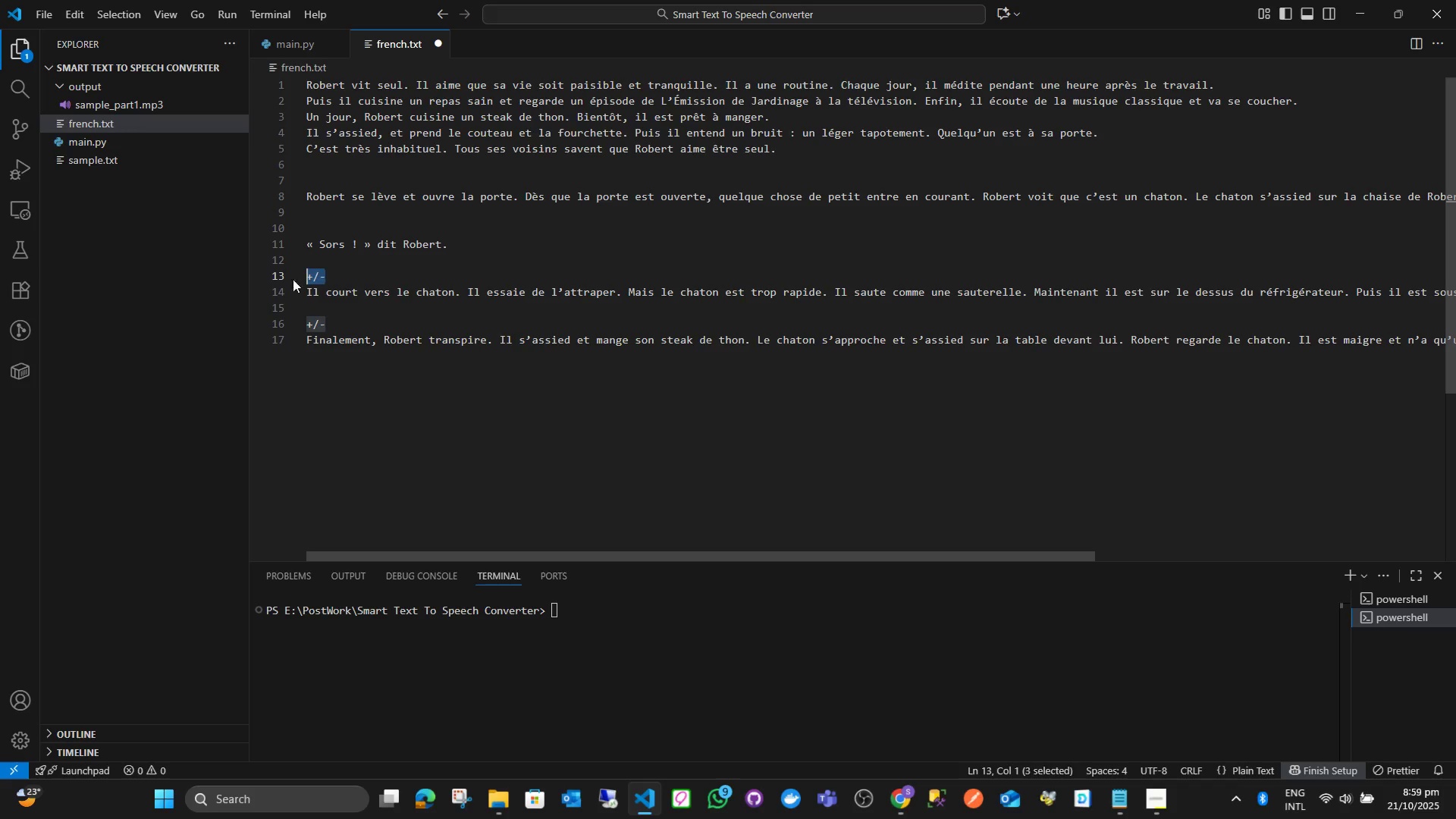 
key(Backspace)
 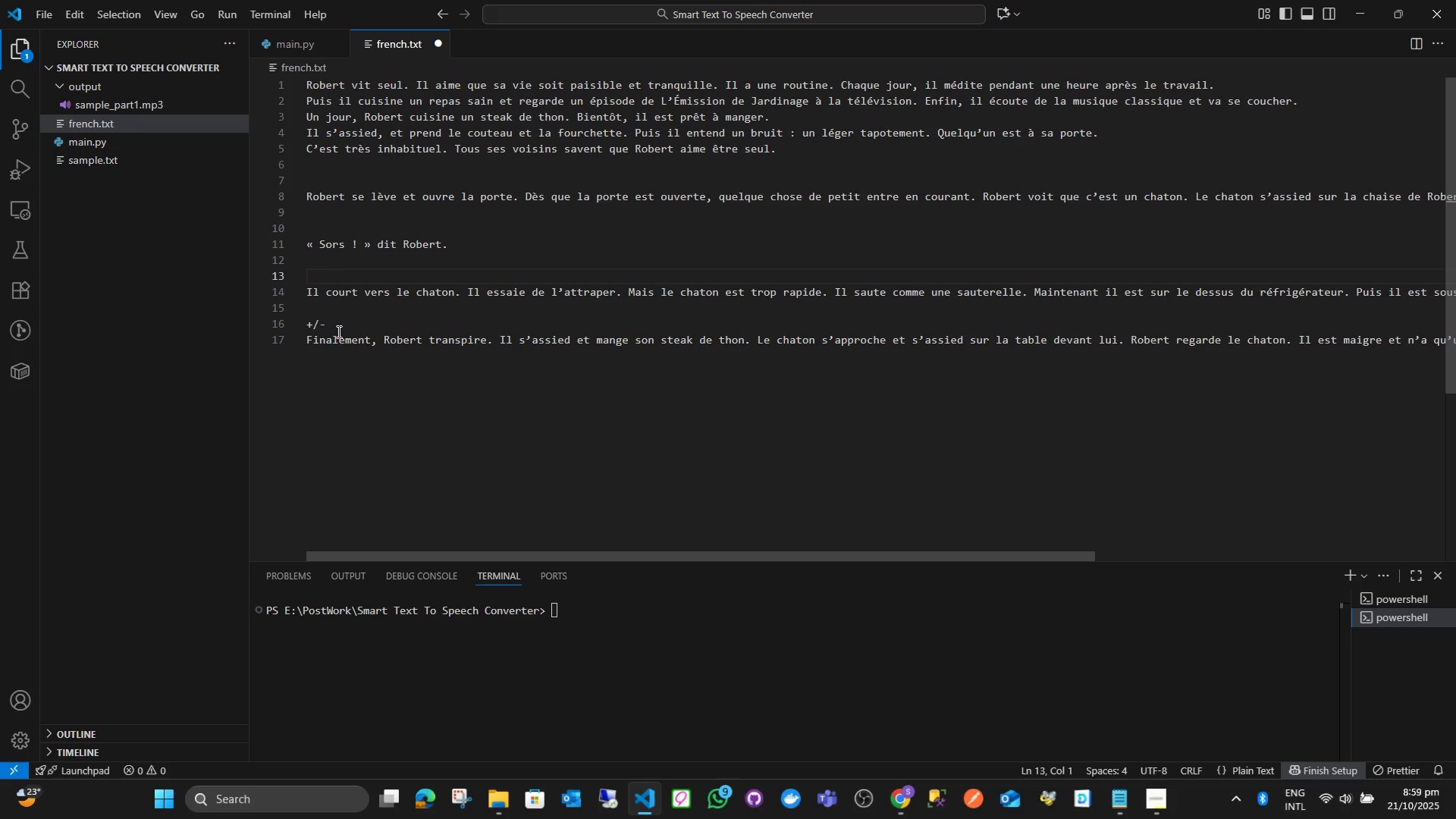 
left_click_drag(start_coordinate=[337, 329], to_coordinate=[294, 326])
 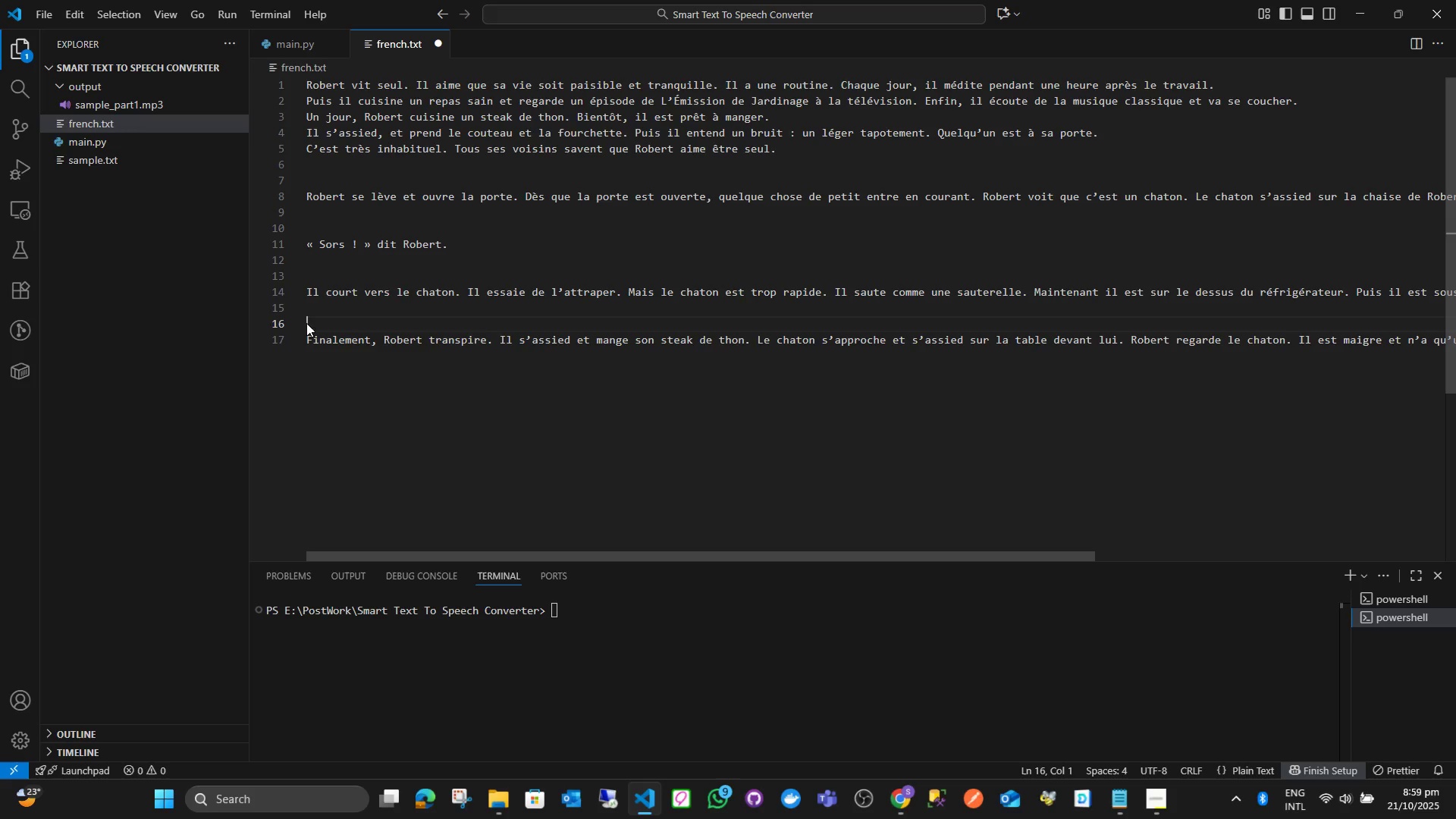 
key(Backspace)
 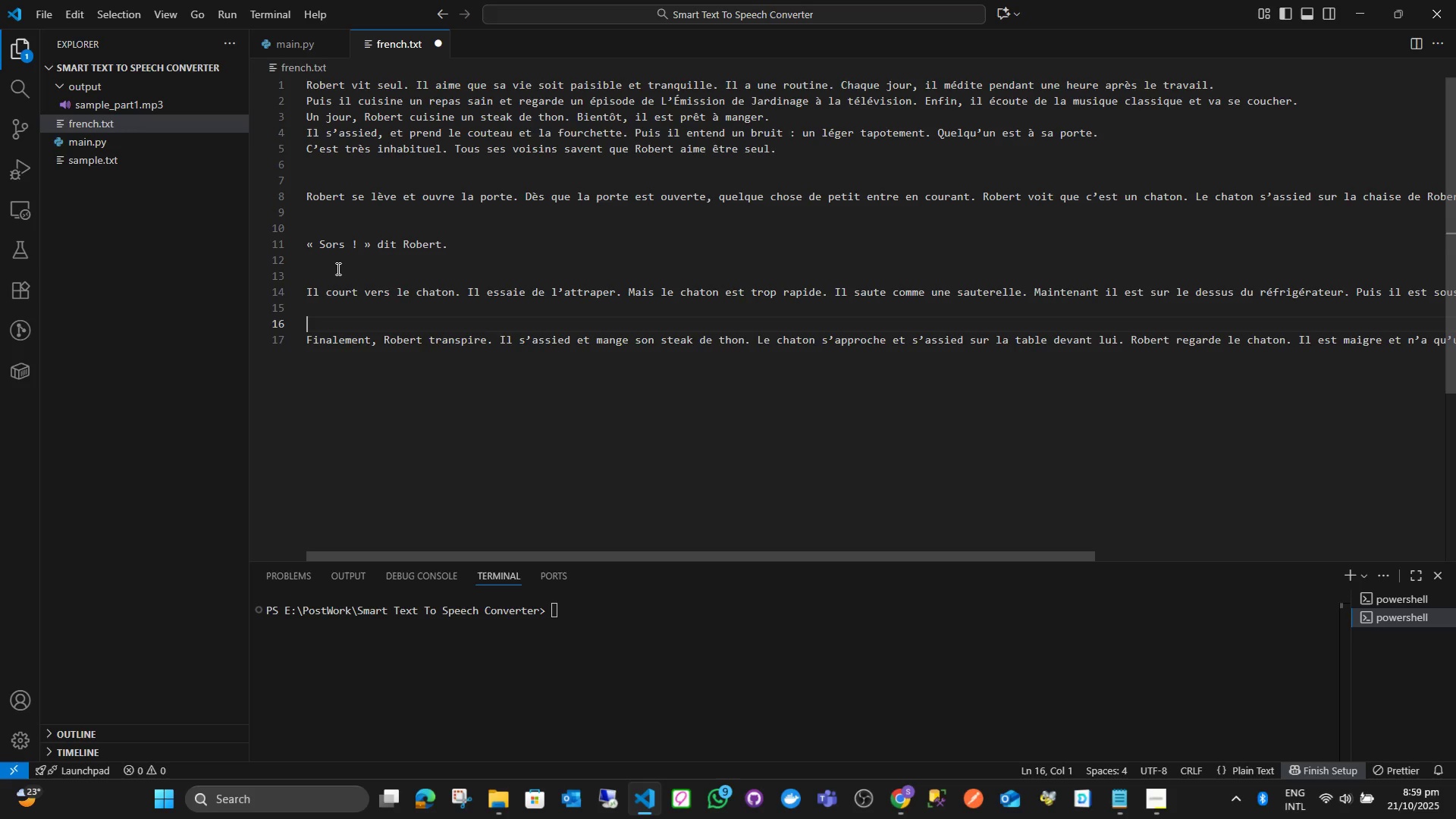 
left_click([337, 268])
 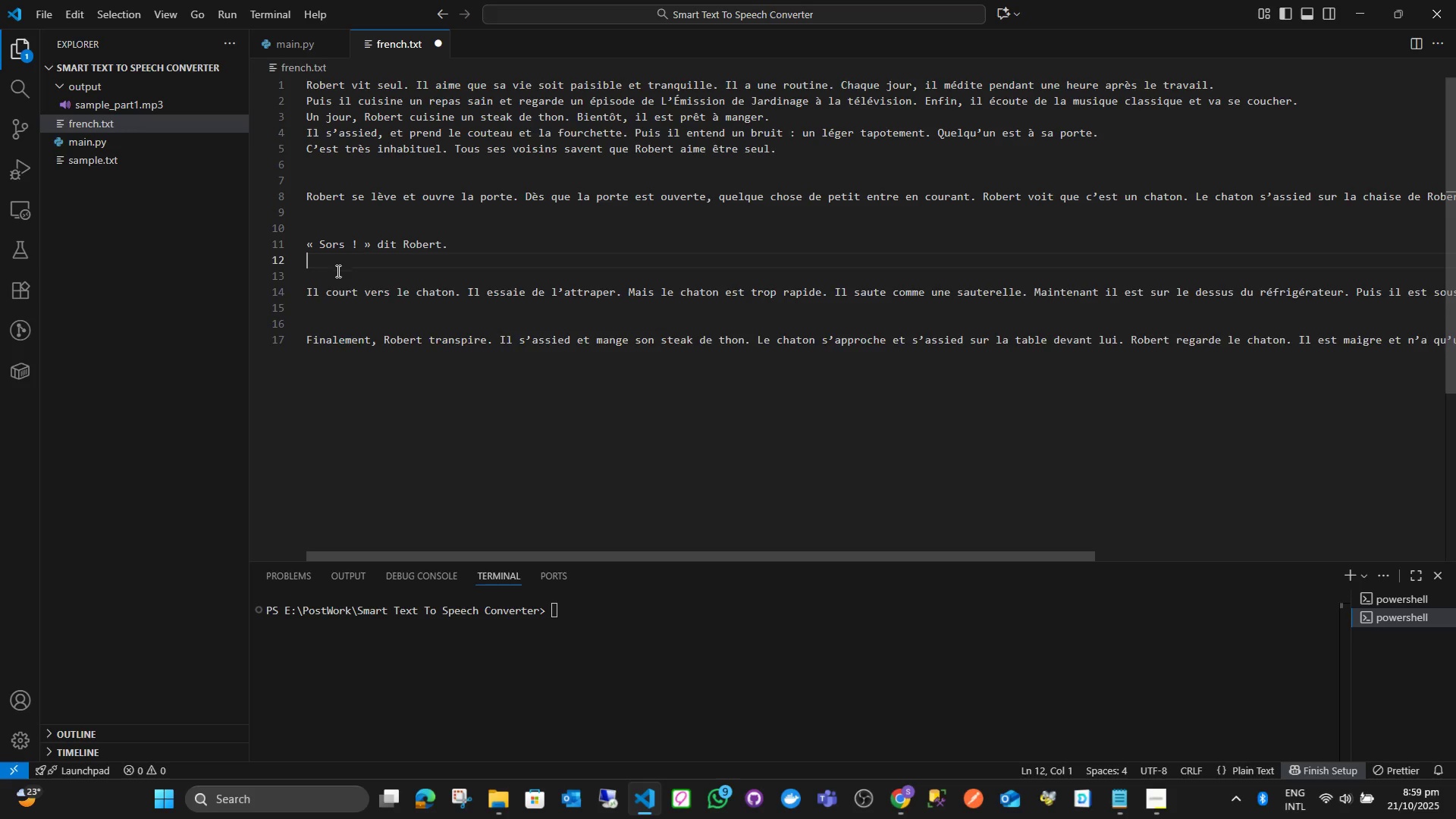 
key(Backspace)
 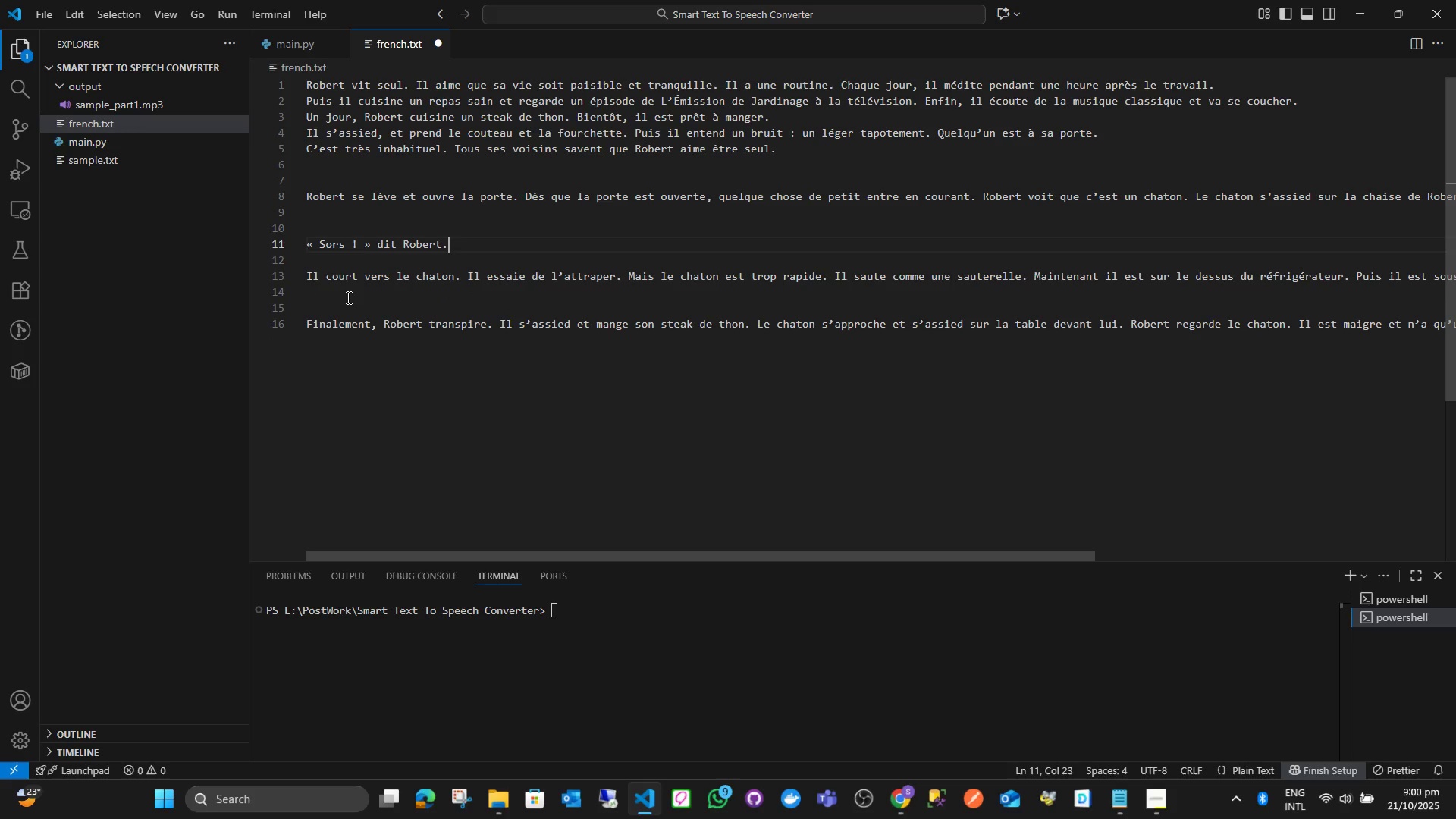 
left_click([347, 297])
 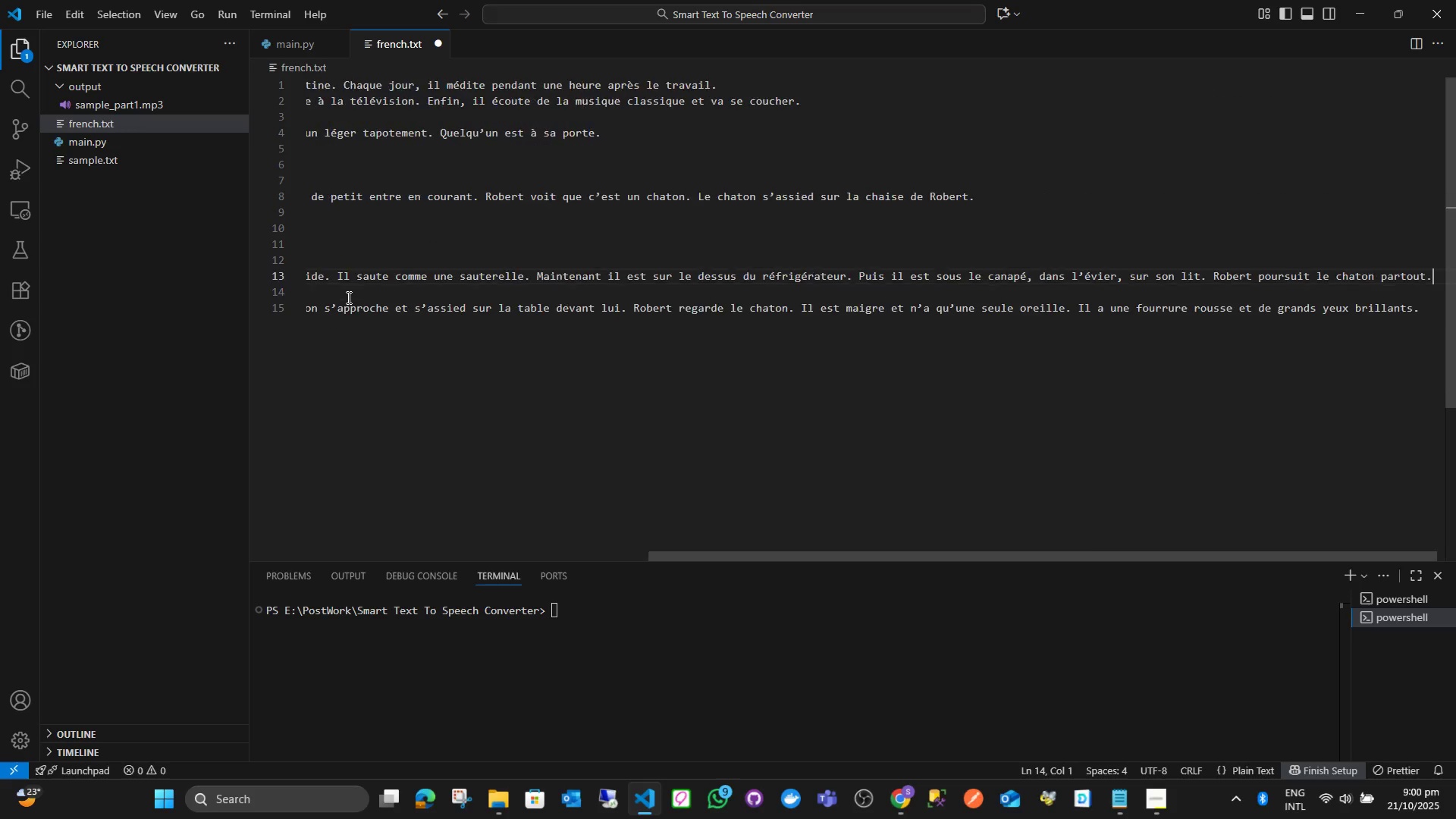 
key(Backspace)
 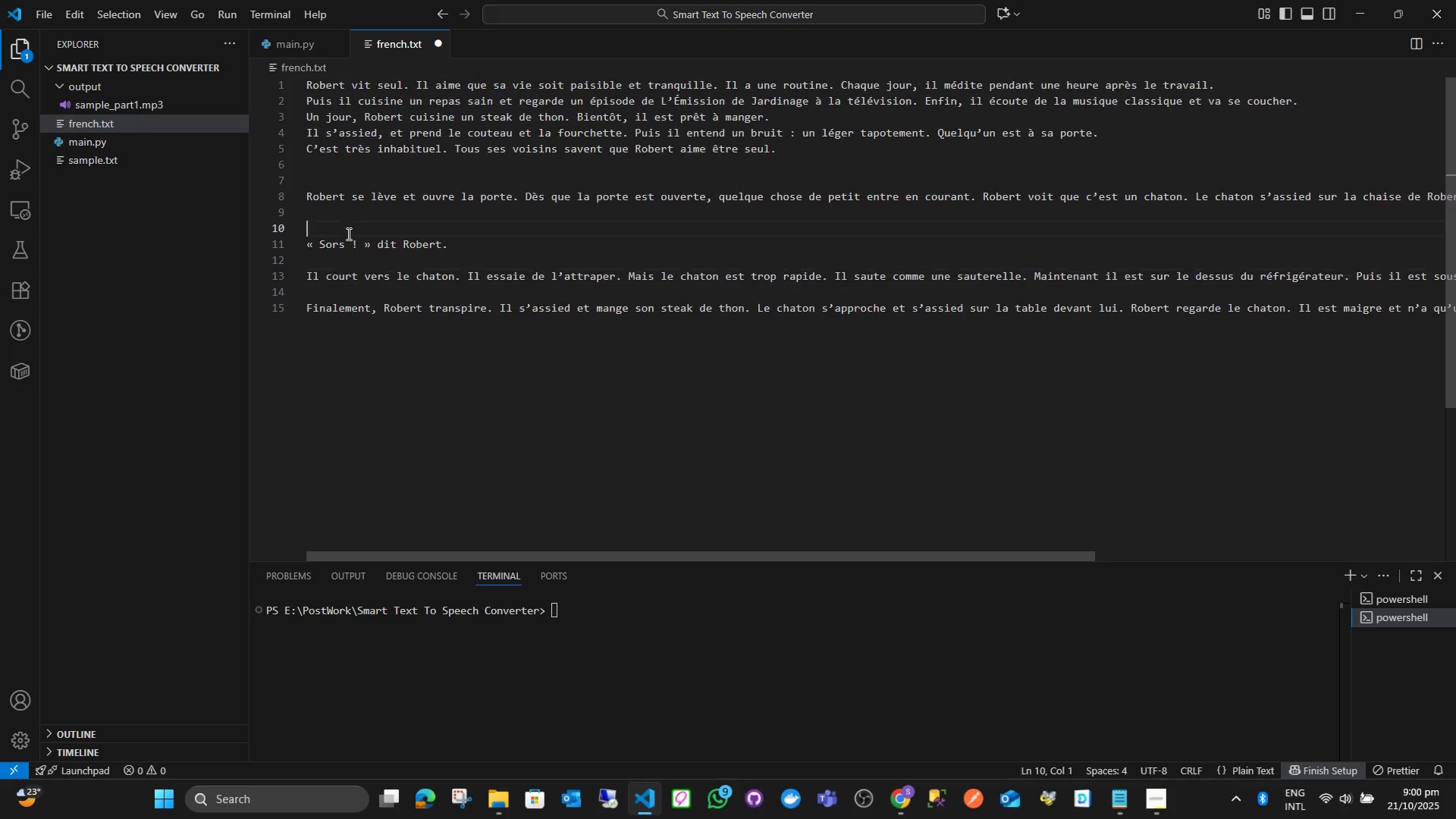 
left_click([347, 234])
 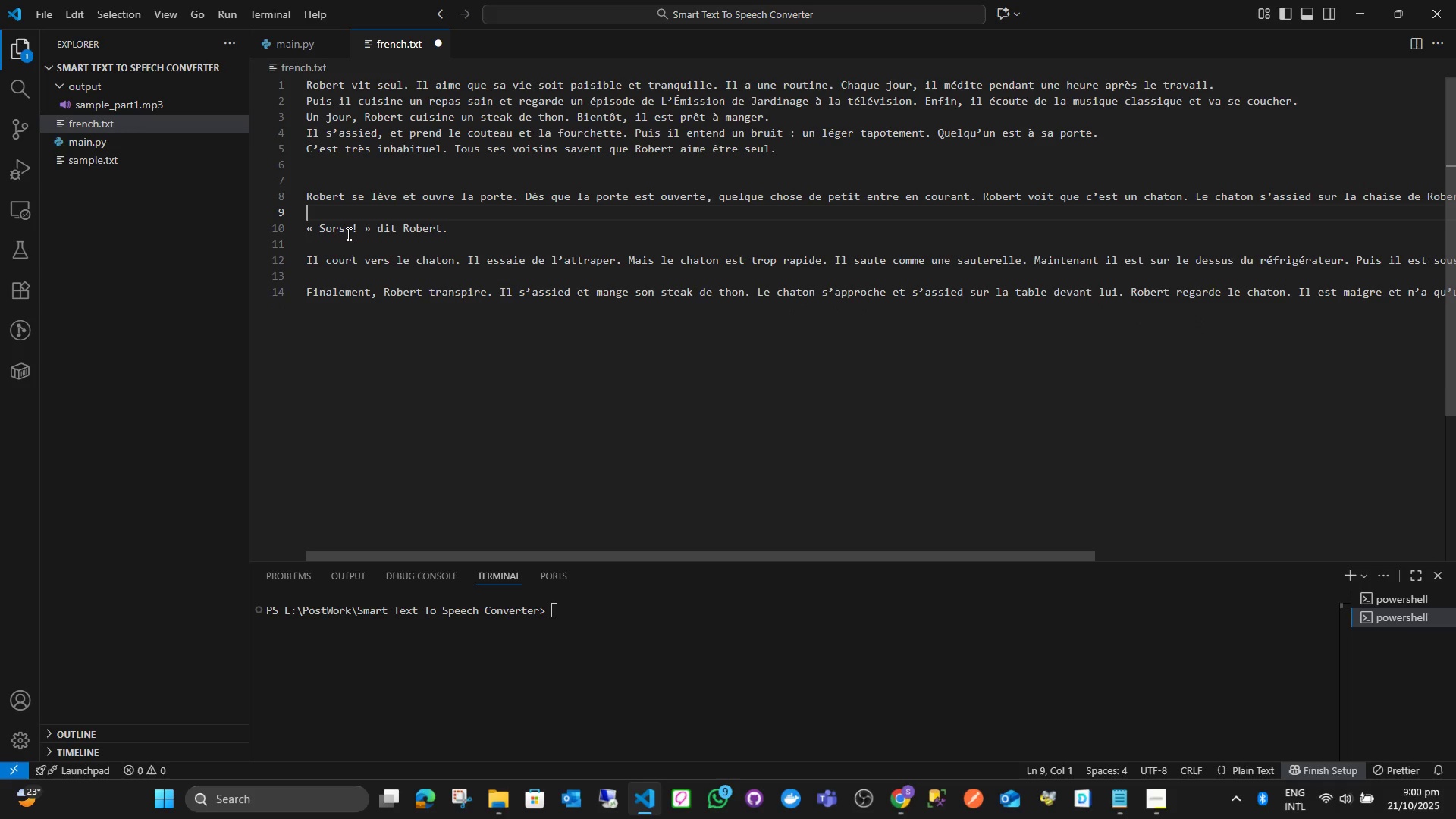 
key(Backspace)
 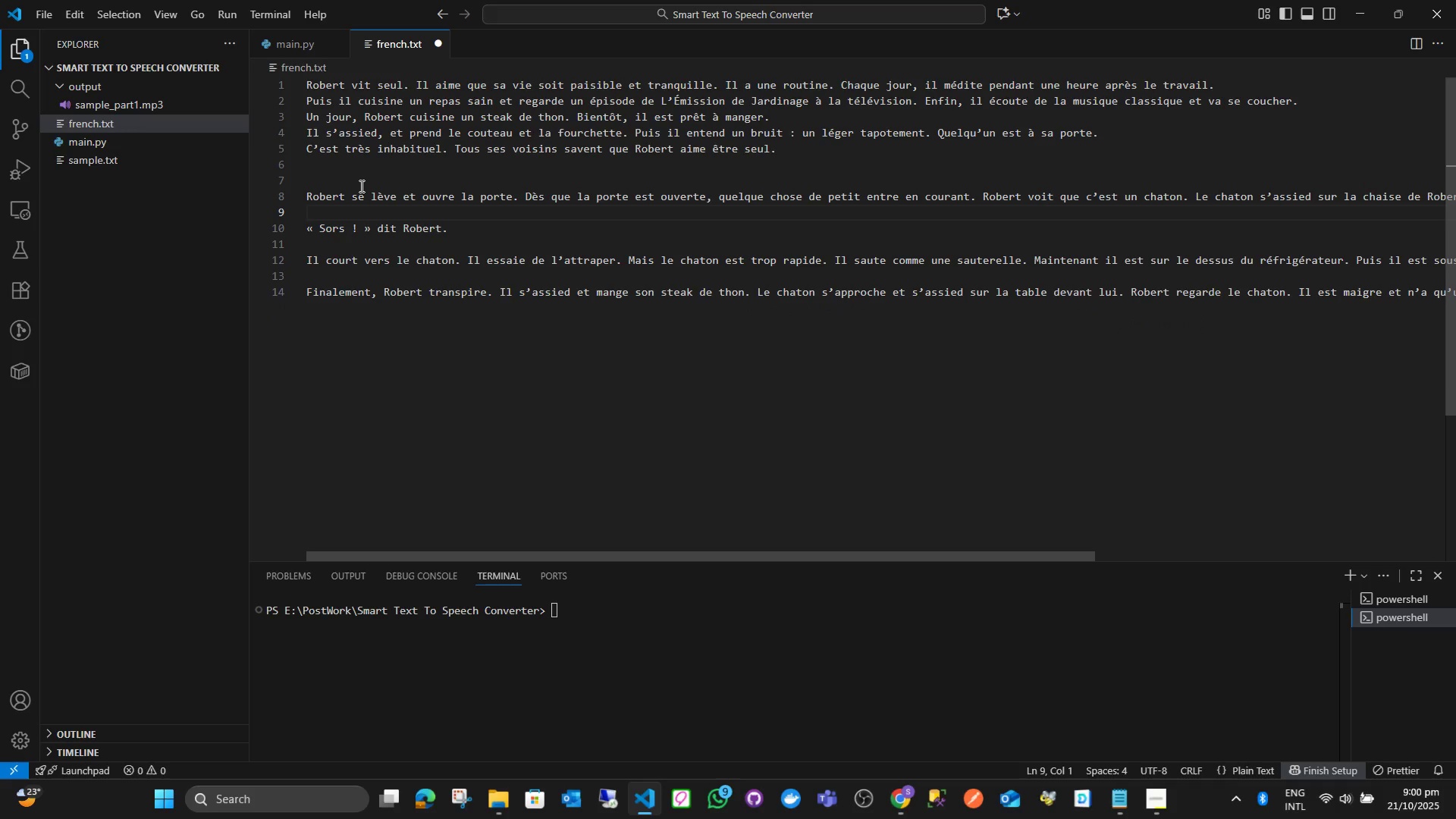 
left_click([360, 186])
 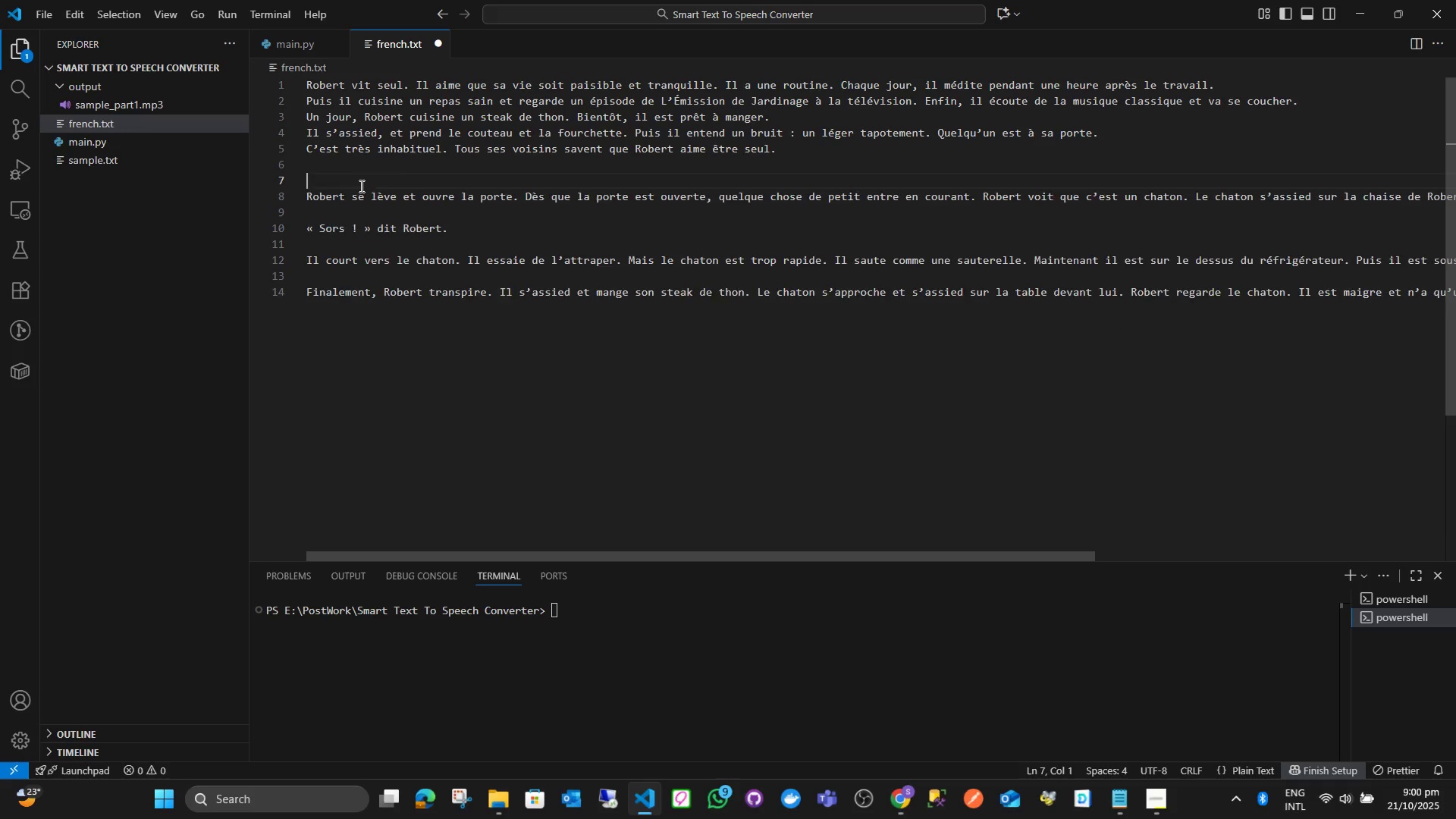 
key(Backspace)
 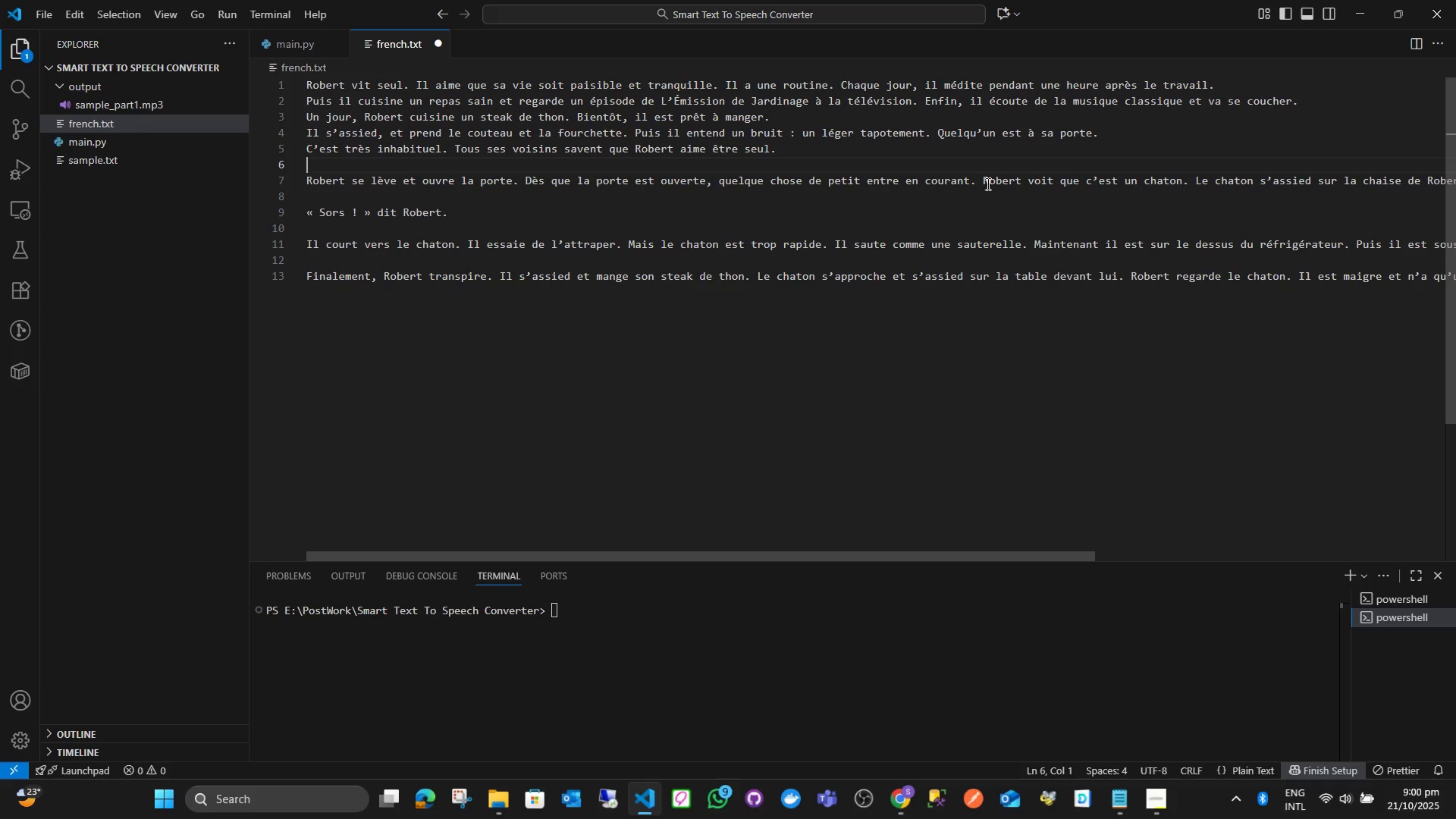 
left_click([984, 182])
 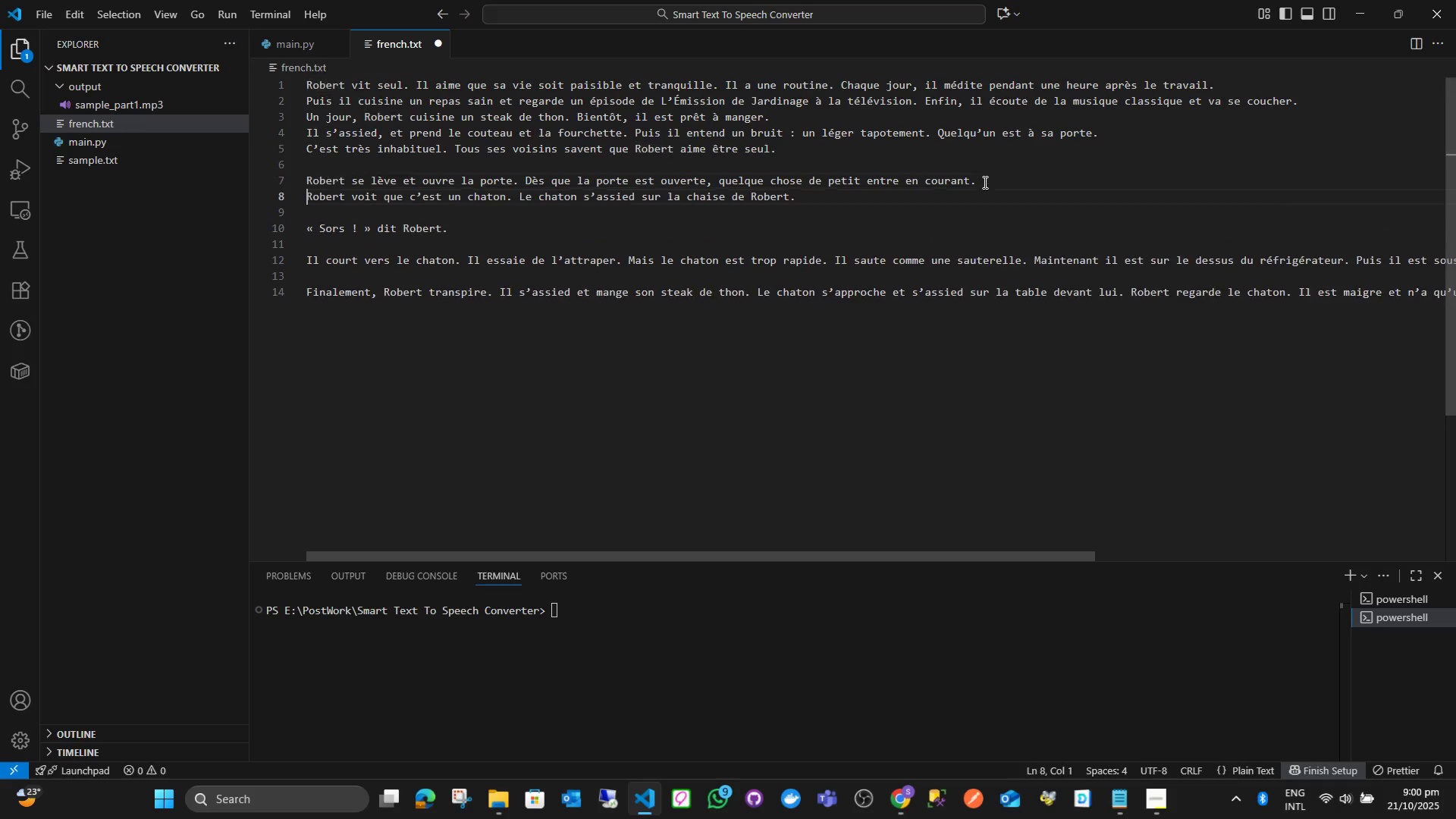 
key(Enter)
 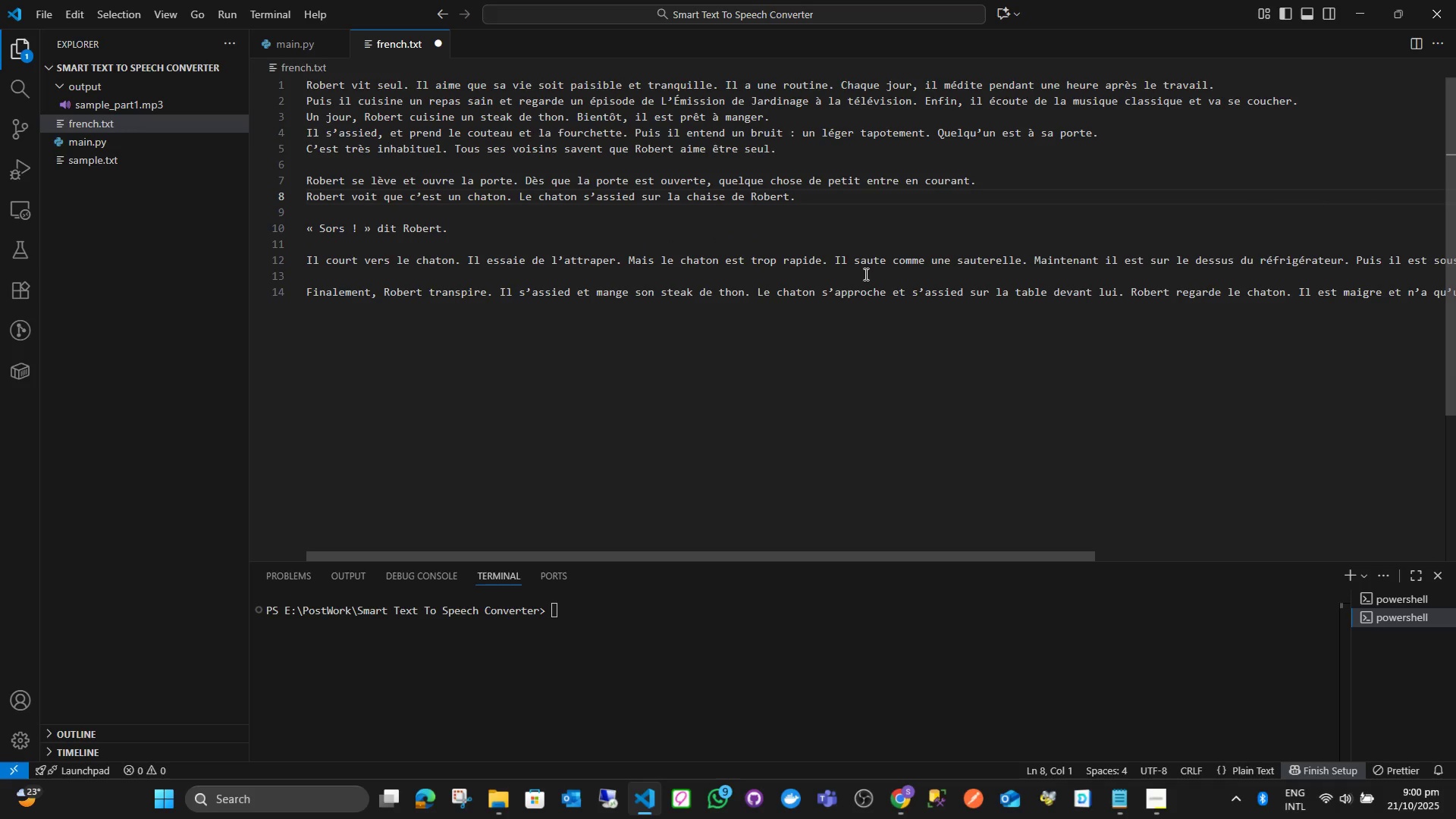 
left_click([835, 259])
 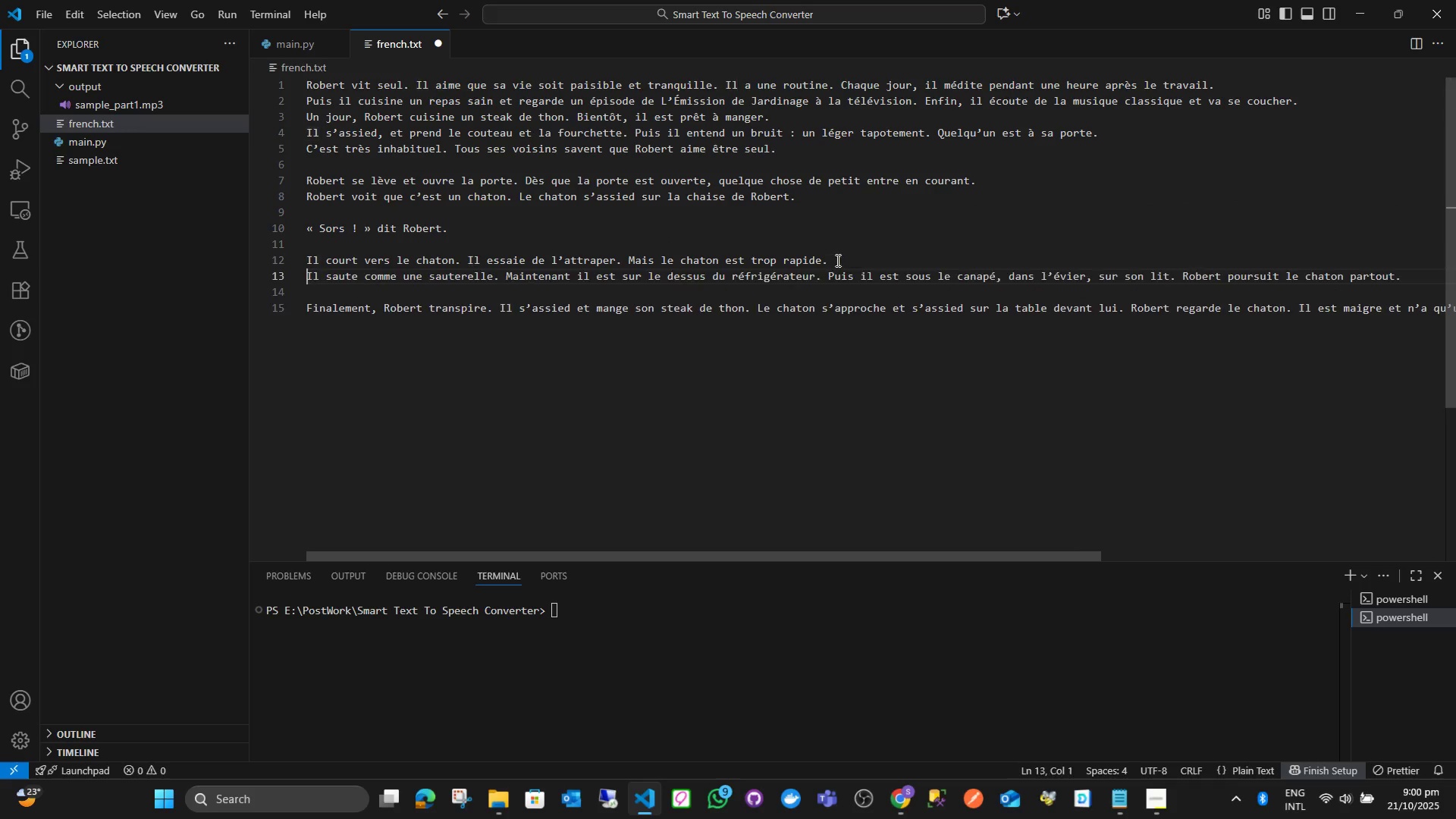 
key(Enter)
 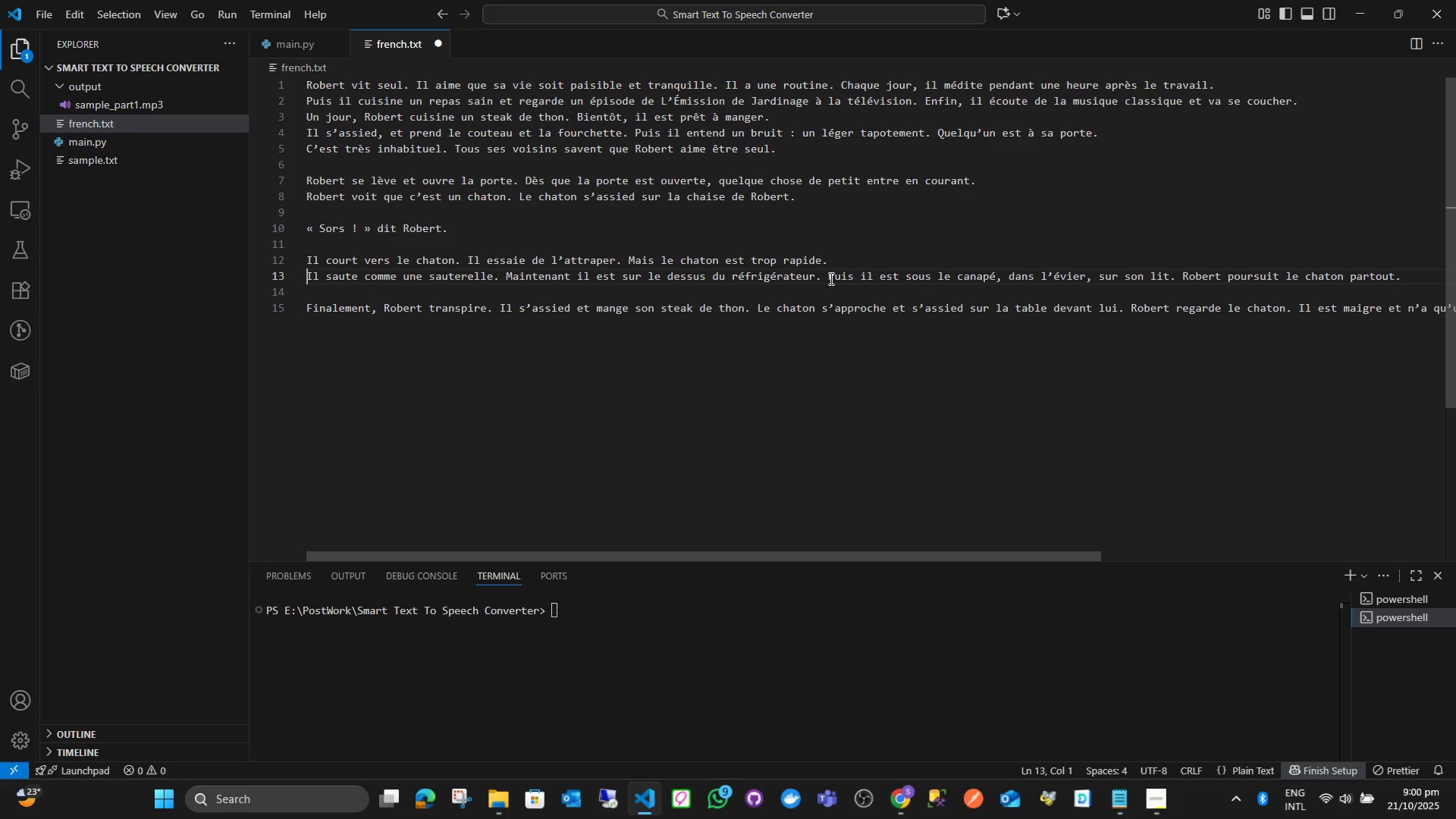 
left_click([827, 277])
 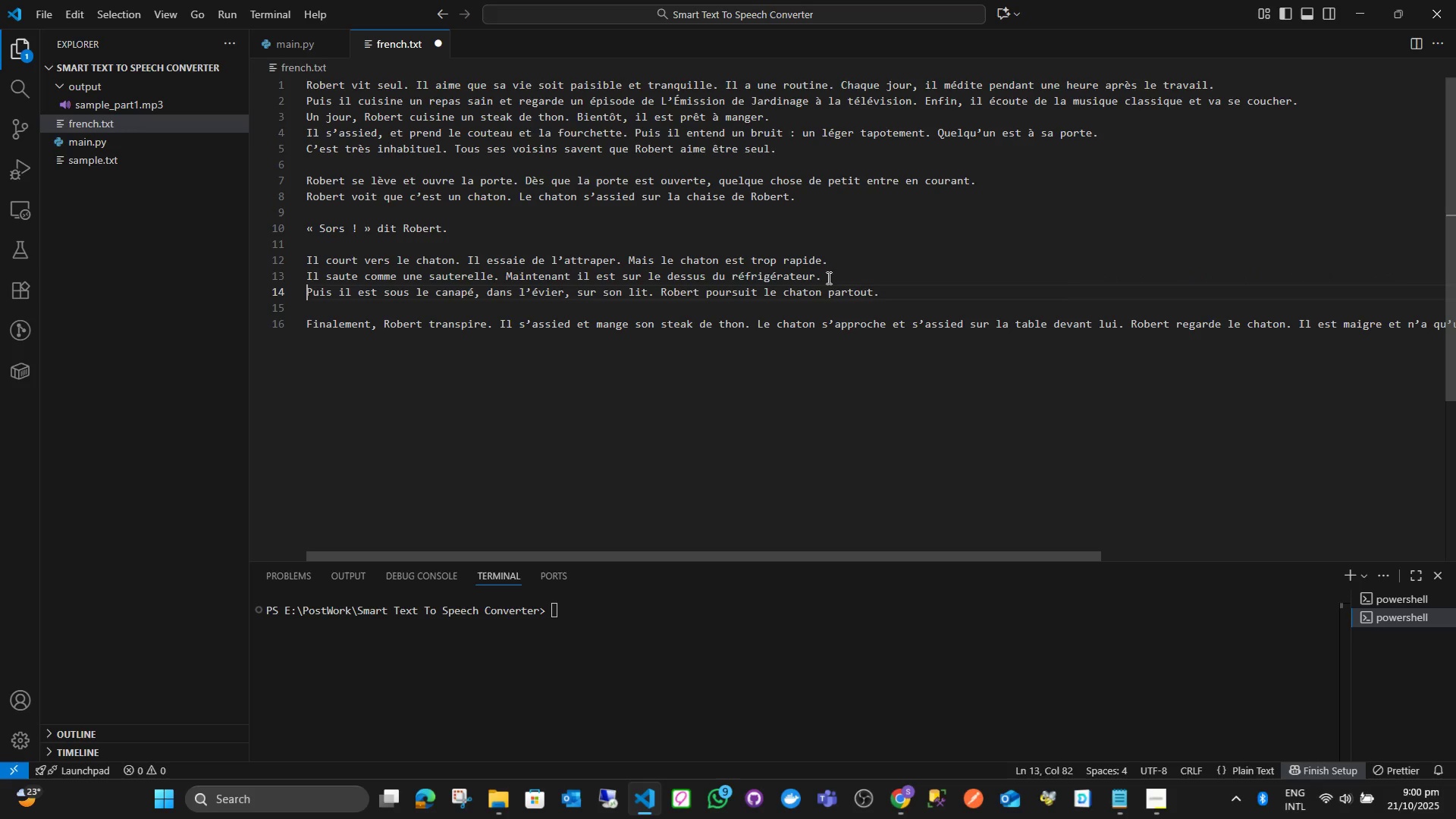 
key(Enter)
 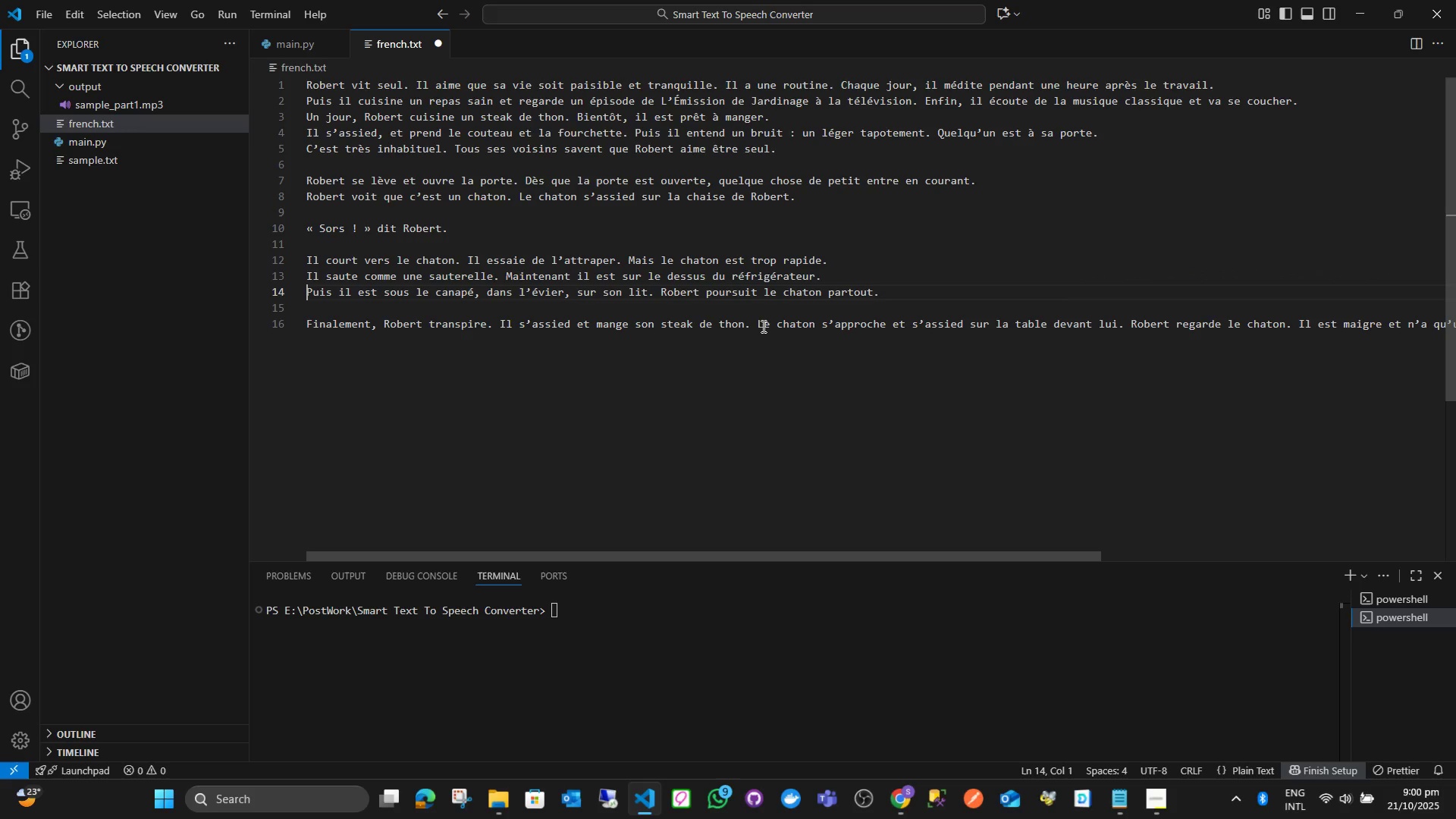 
left_click([758, 325])
 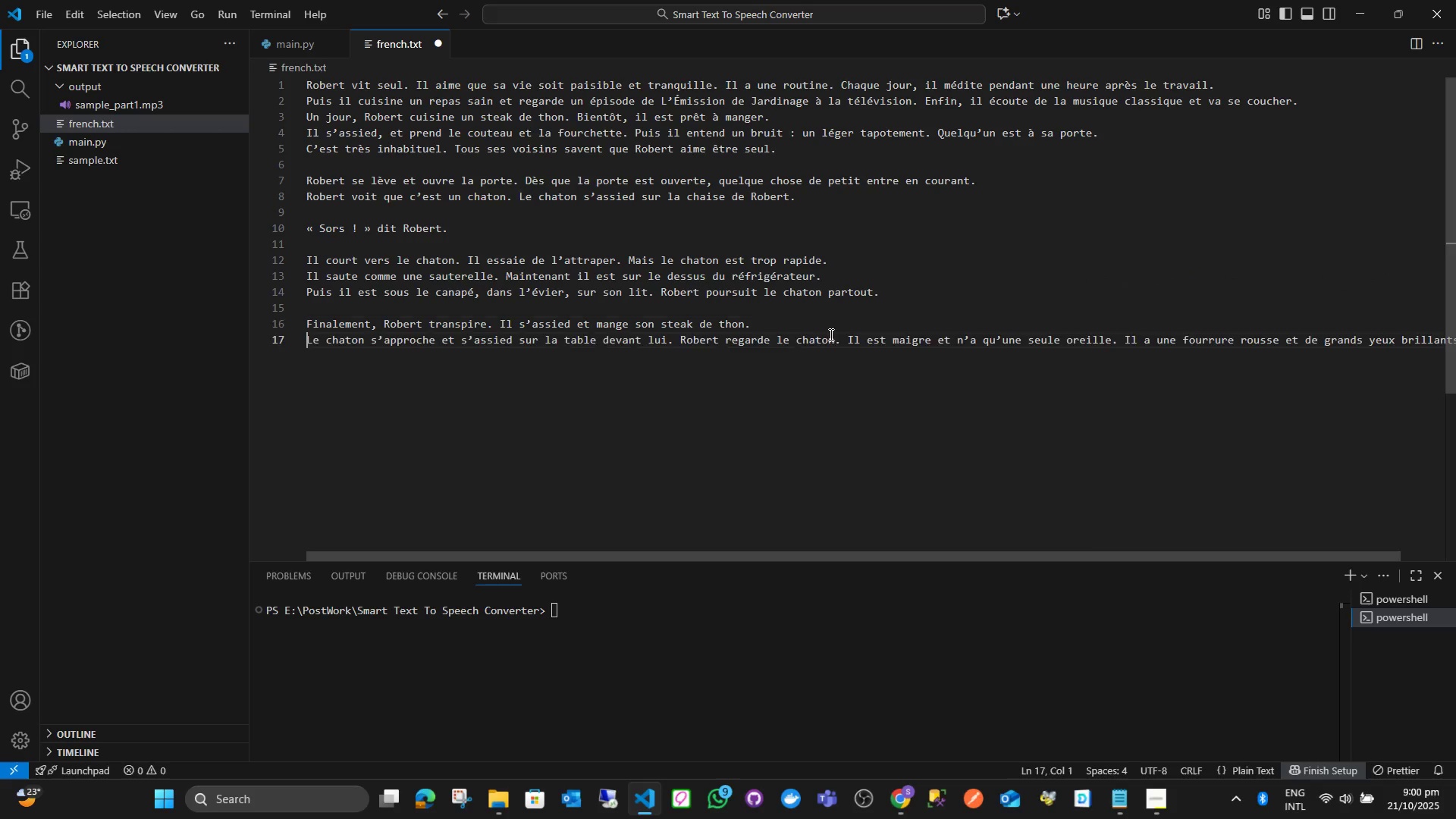 
key(Enter)
 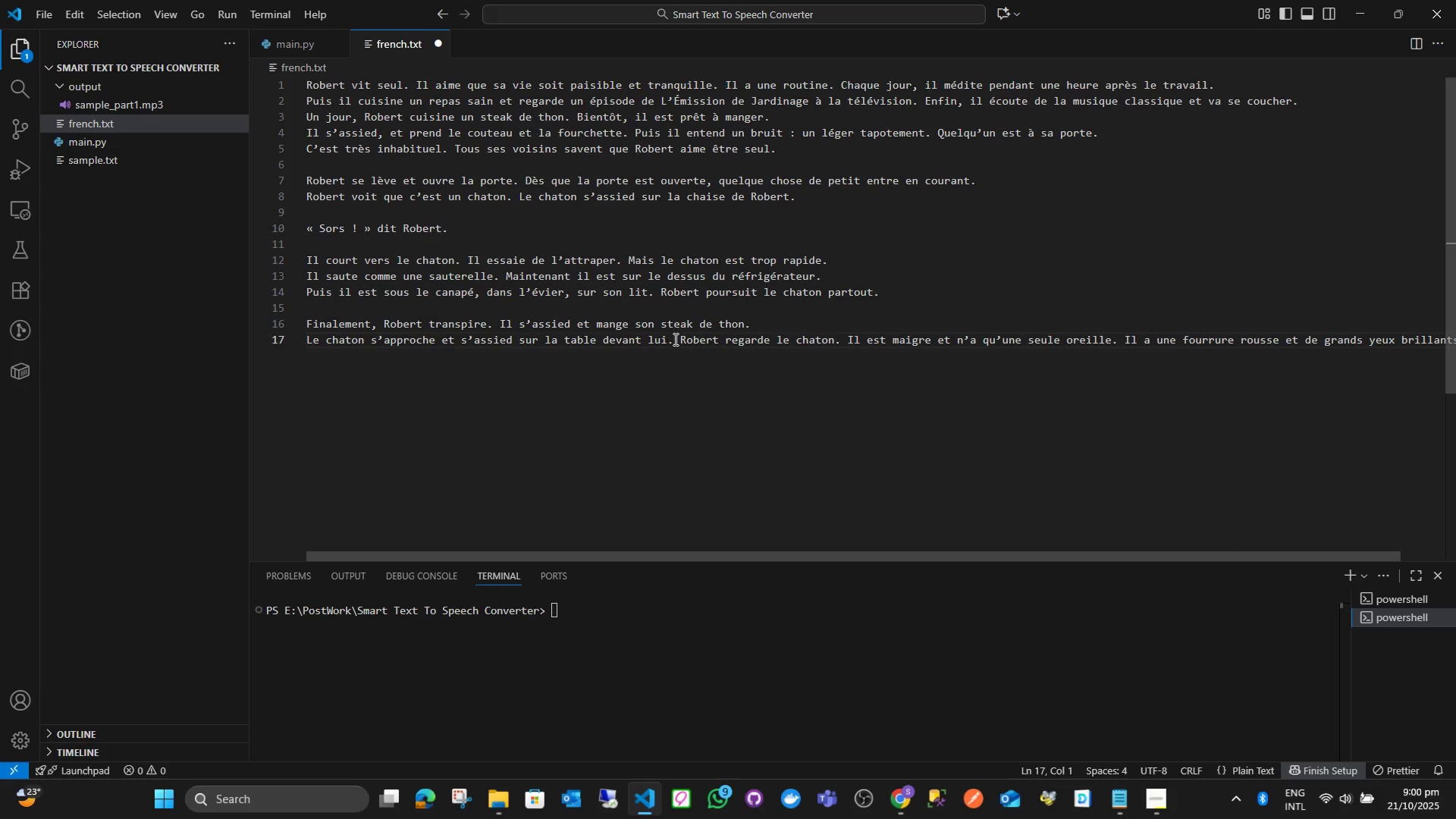 
left_click([679, 344])
 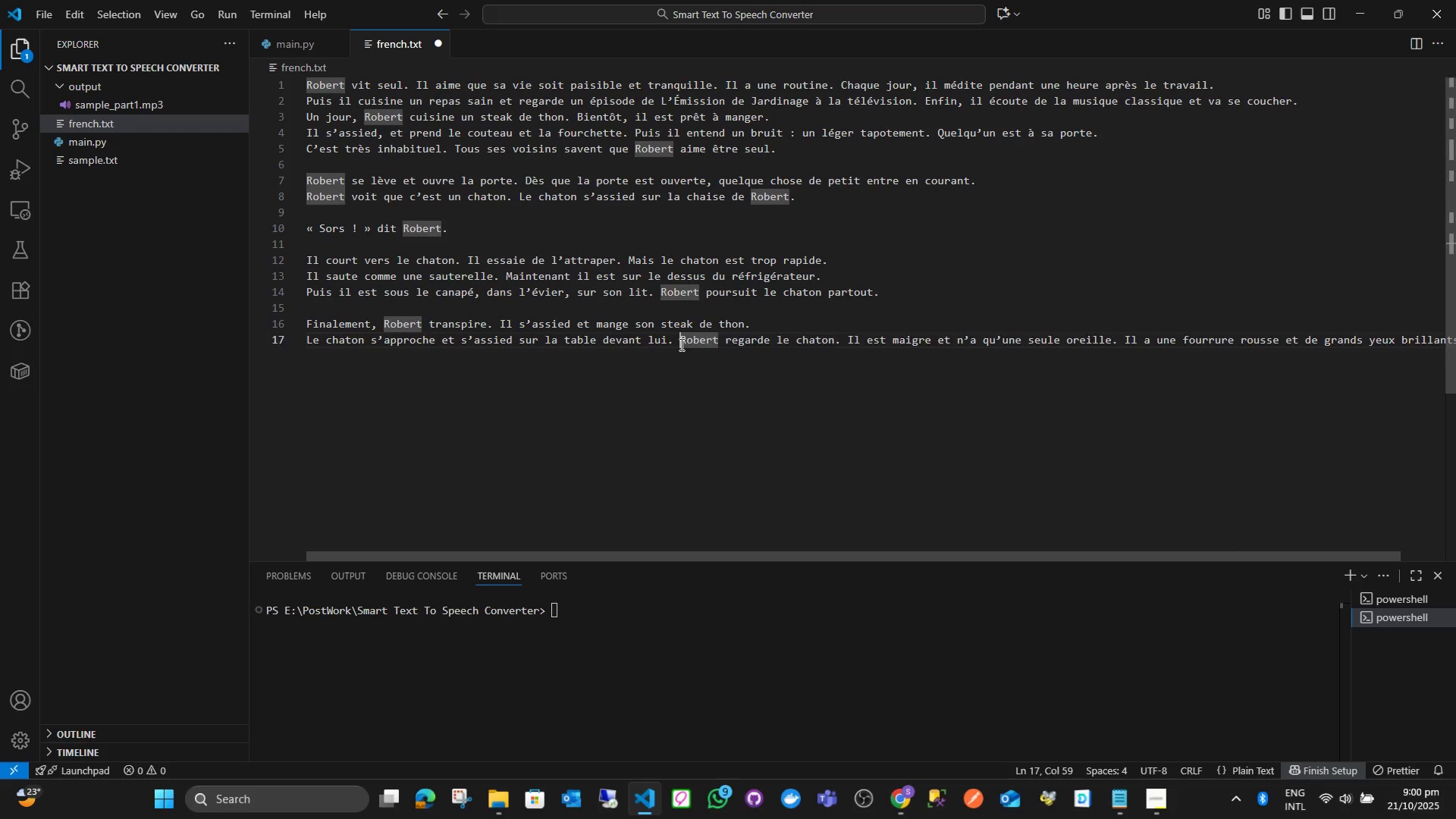 
key(Enter)
 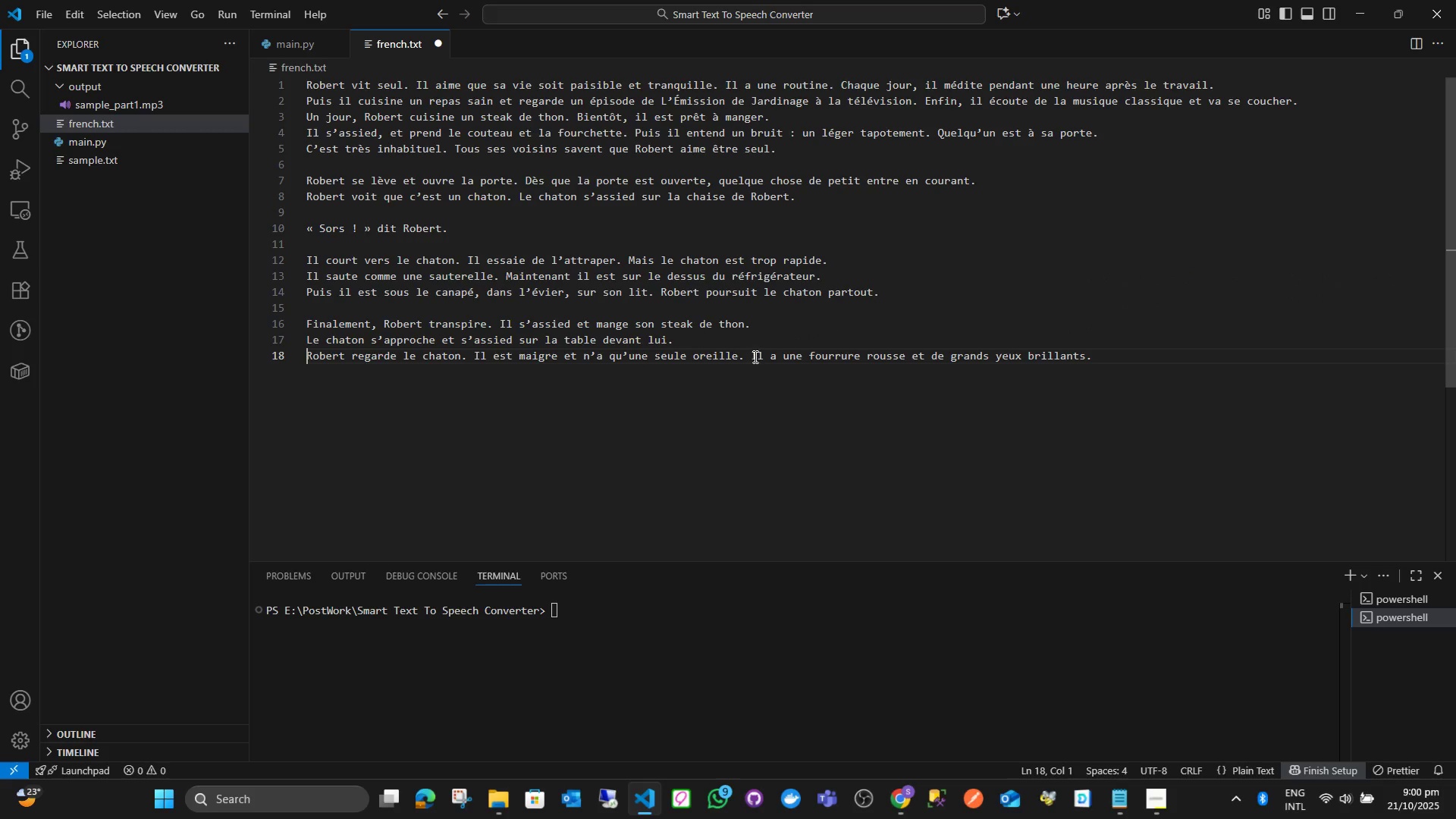 
left_click([752, 356])
 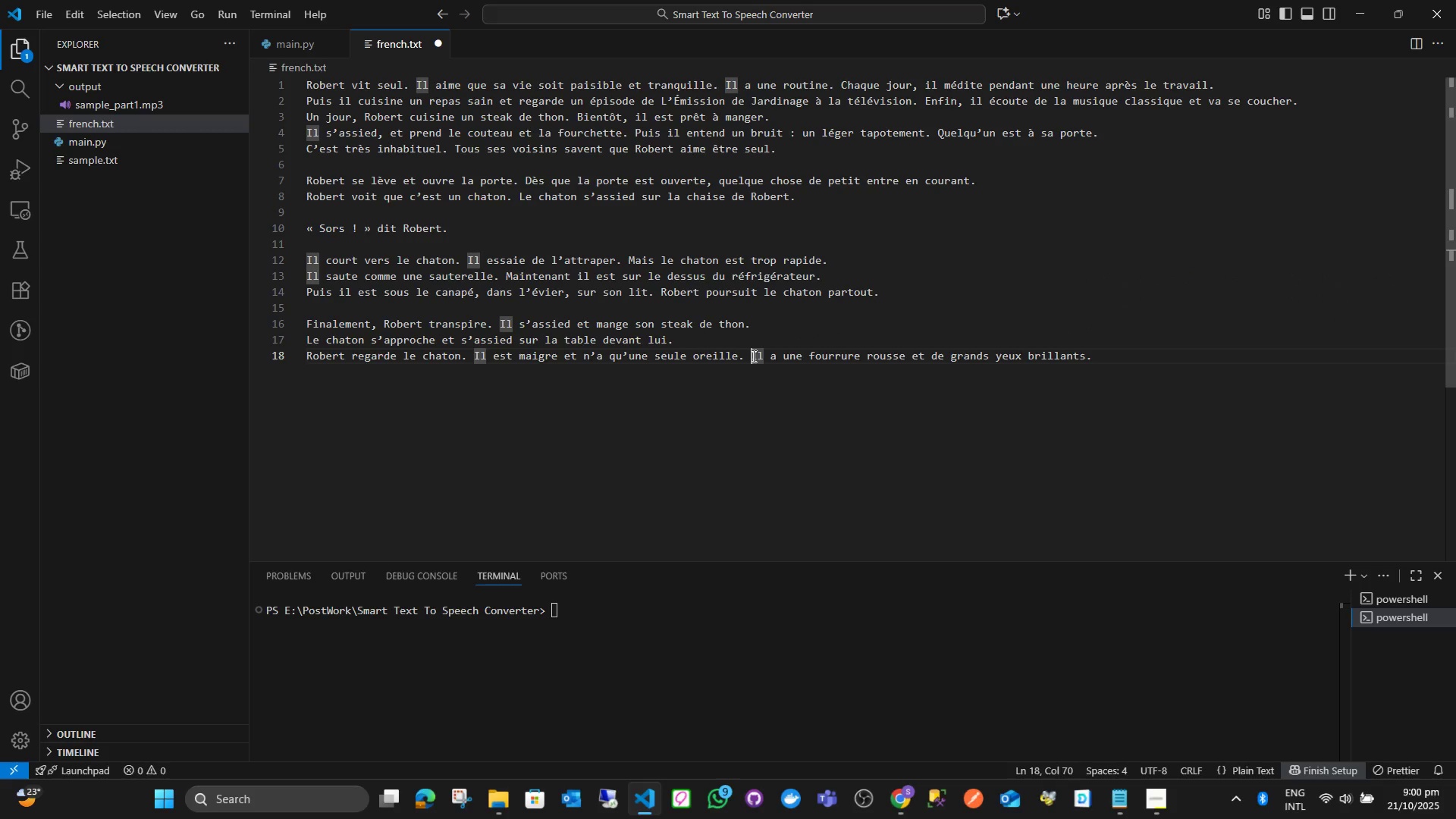 
key(Enter)
 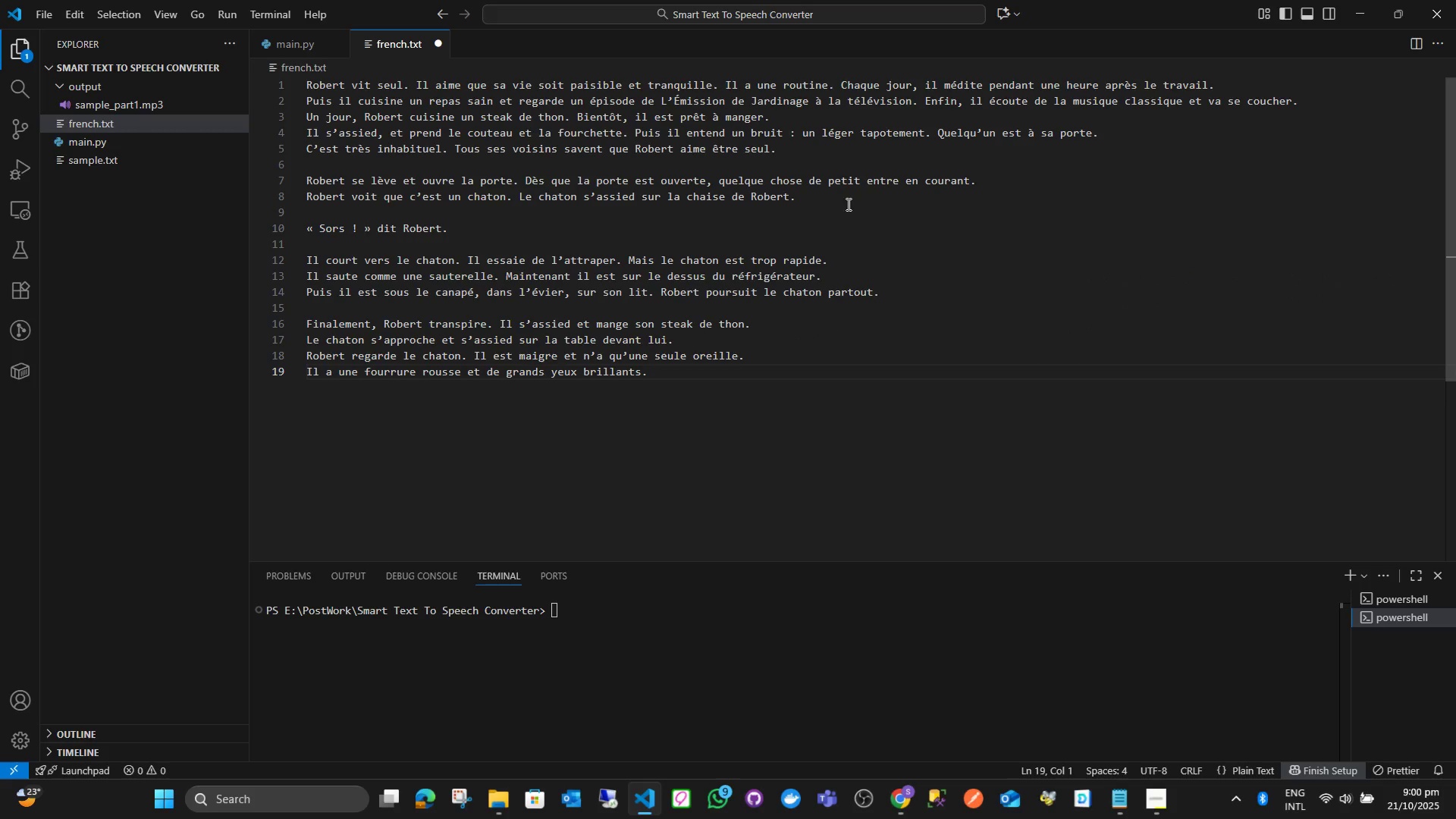 
scroll: coordinate [909, 232], scroll_direction: up, amount: 3.0
 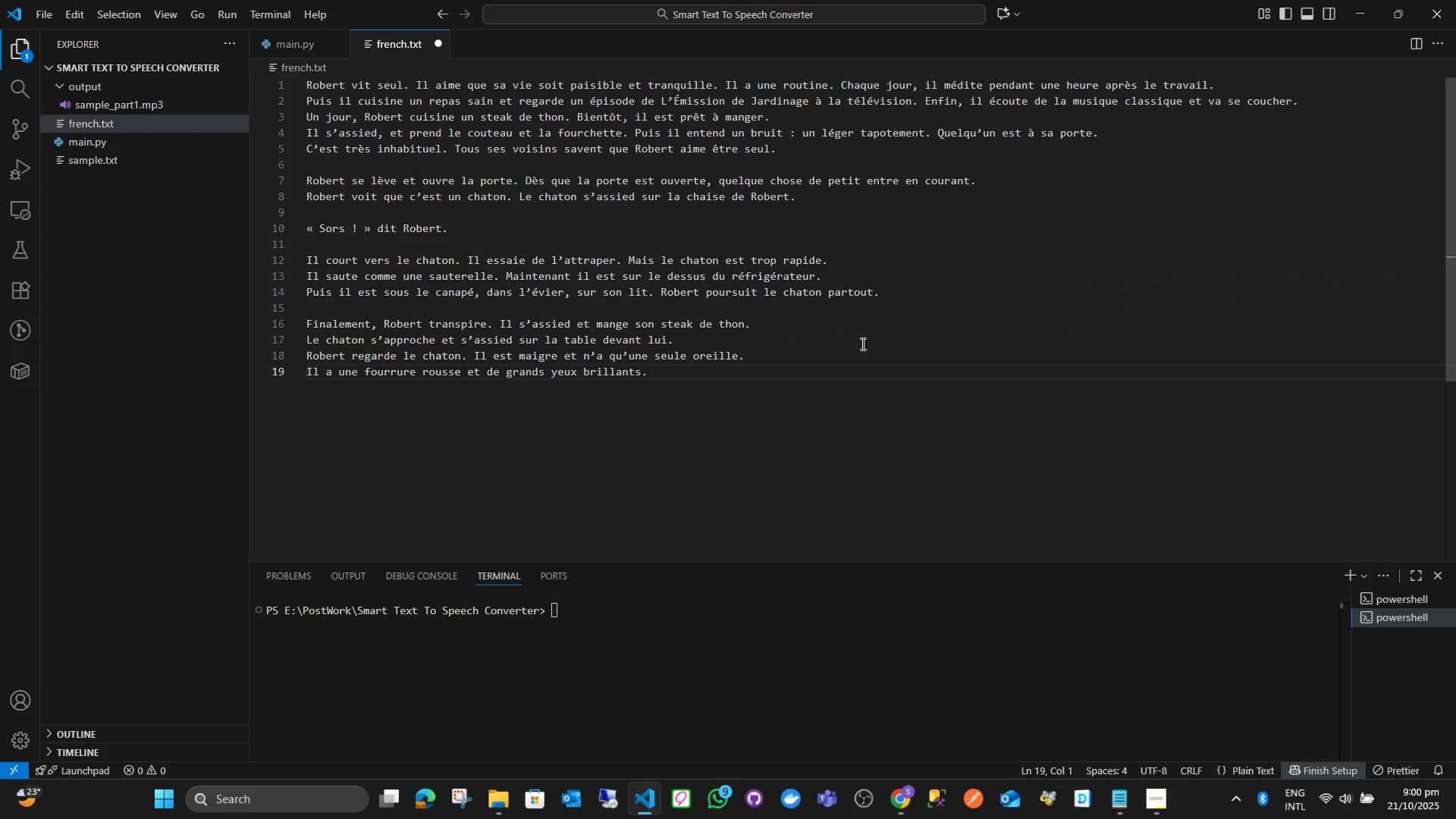 
left_click([878, 344])
 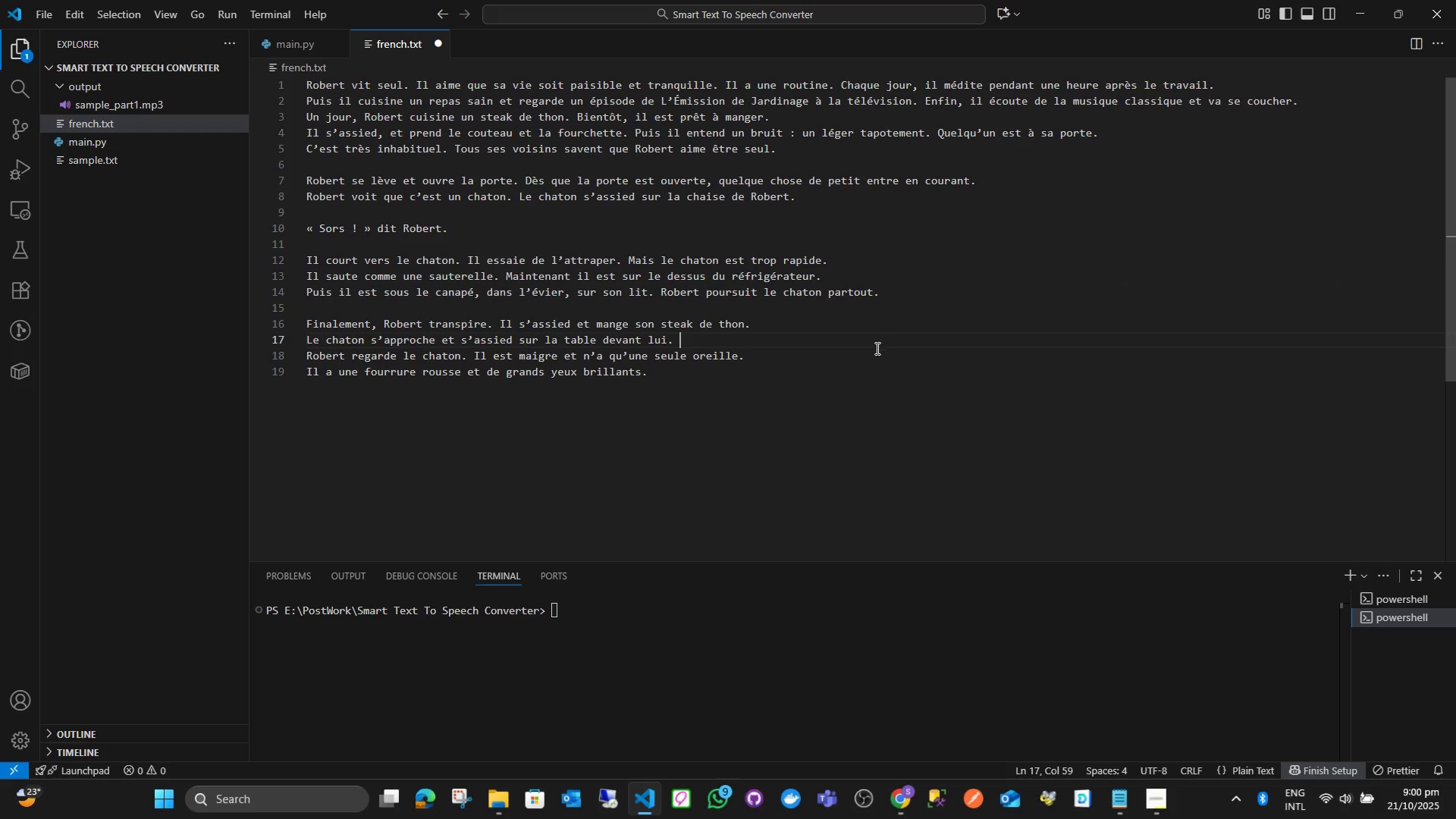 
key(Control+ControlLeft)
 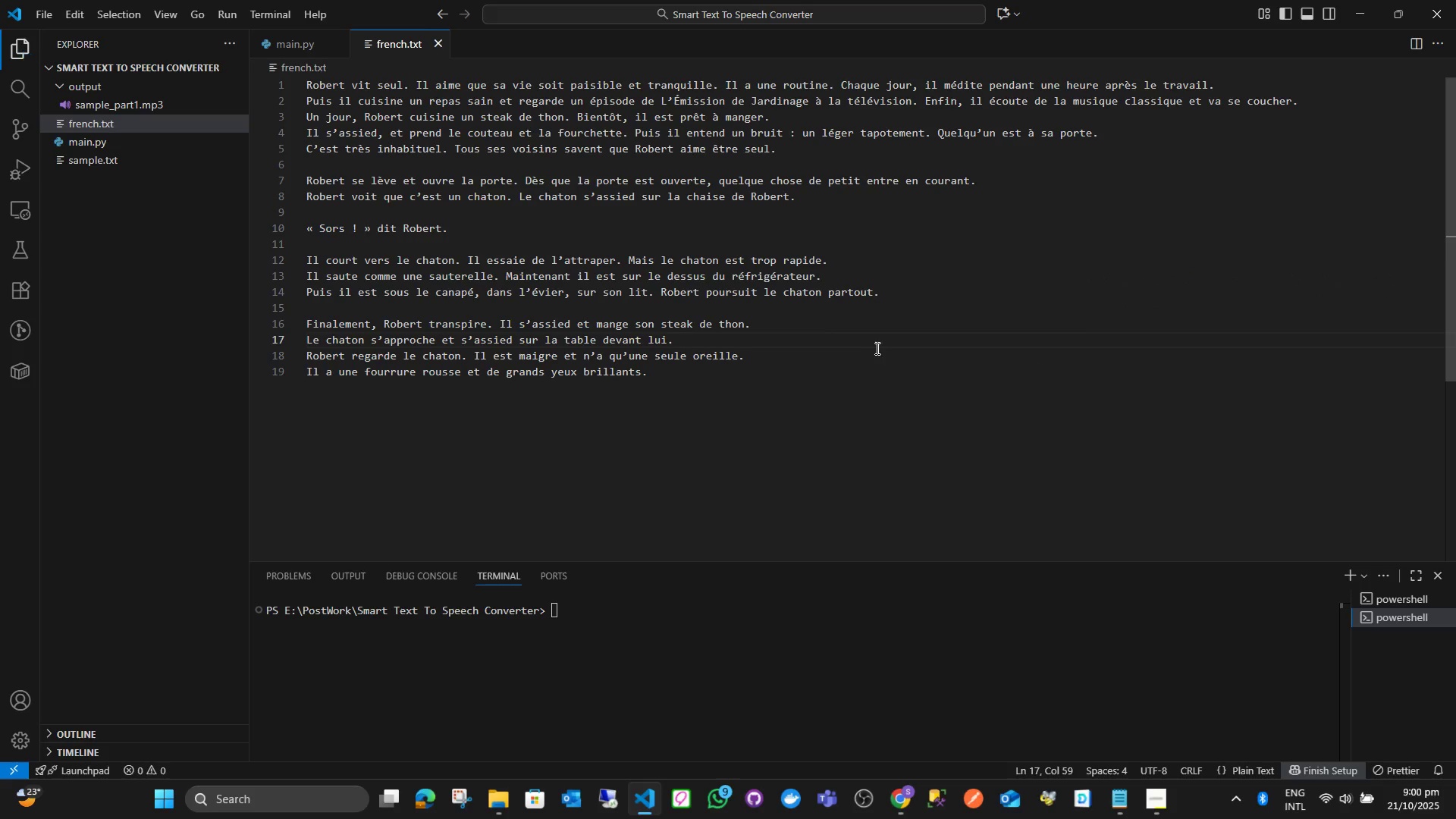 
key(Control+S)
 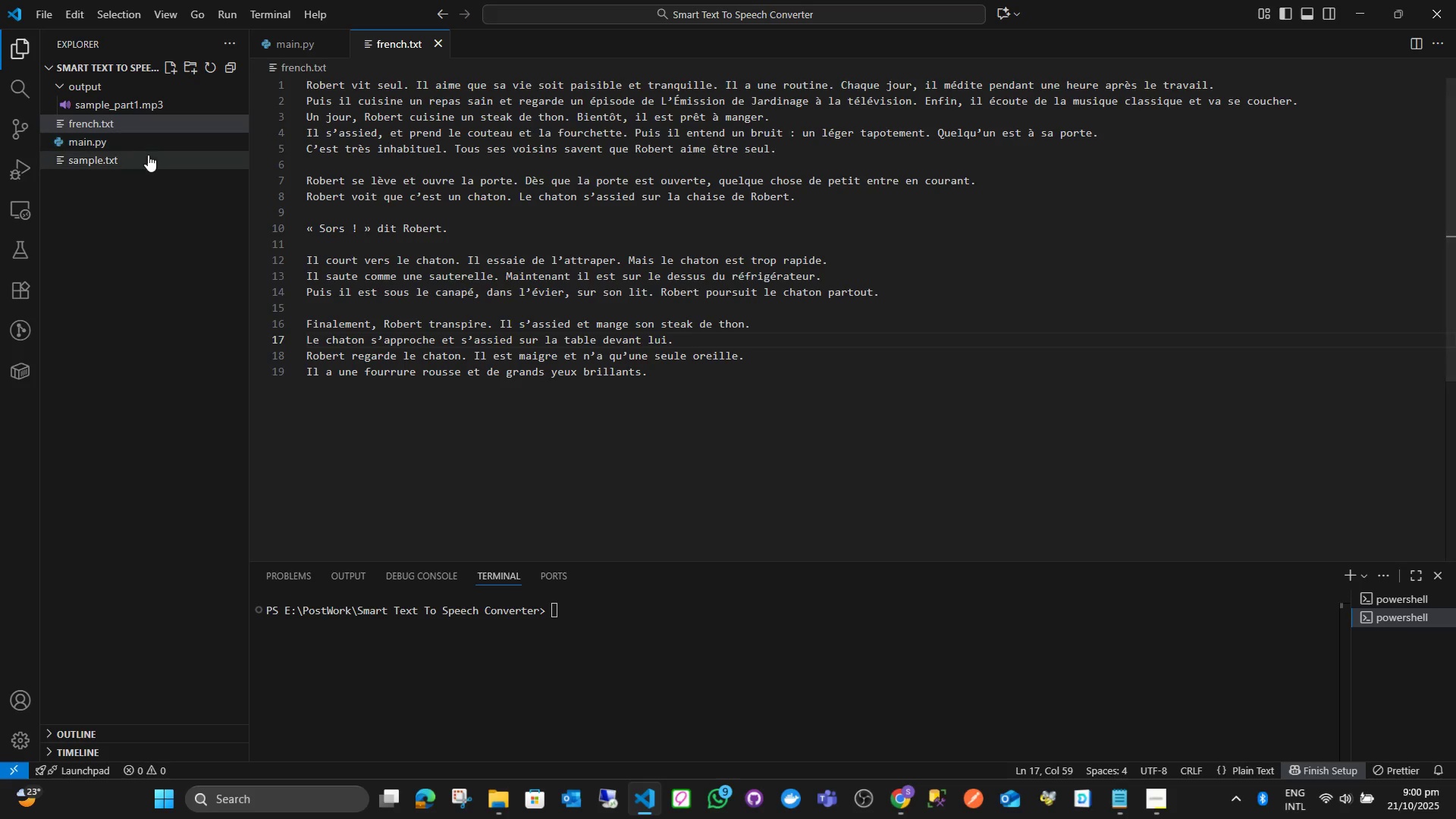 
right_click([147, 157])
 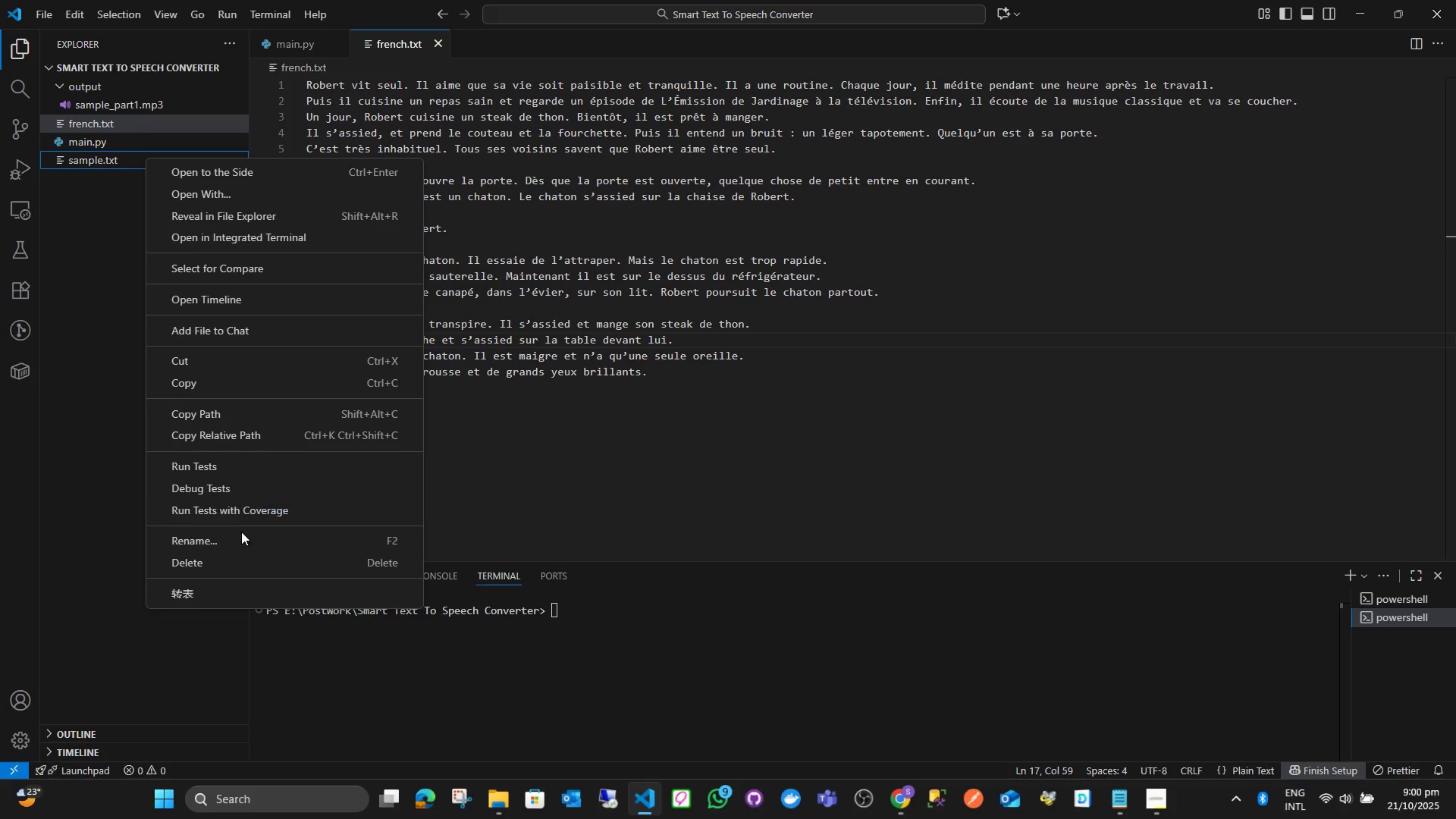 
left_click([239, 539])
 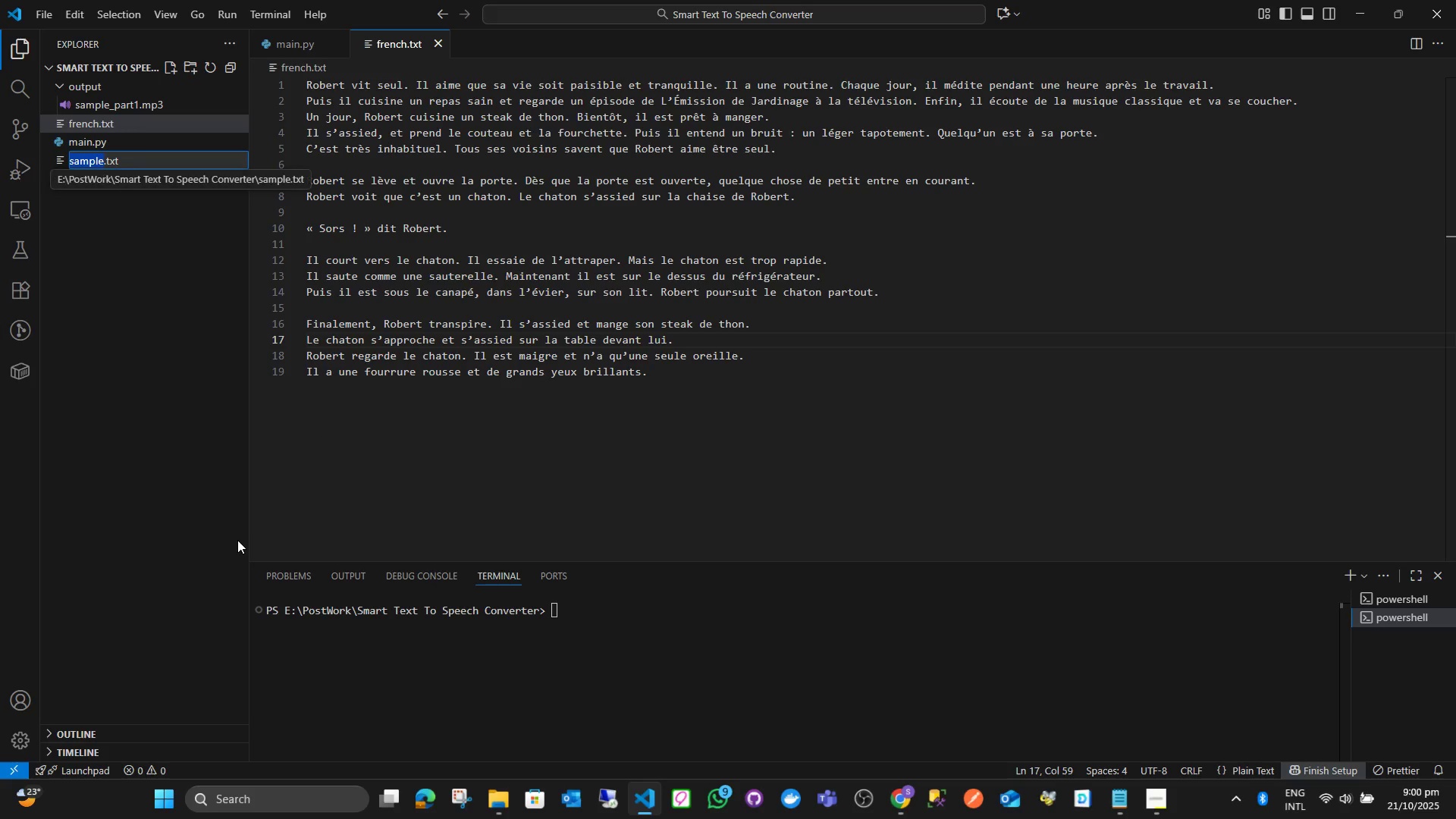 
type(englisg)
 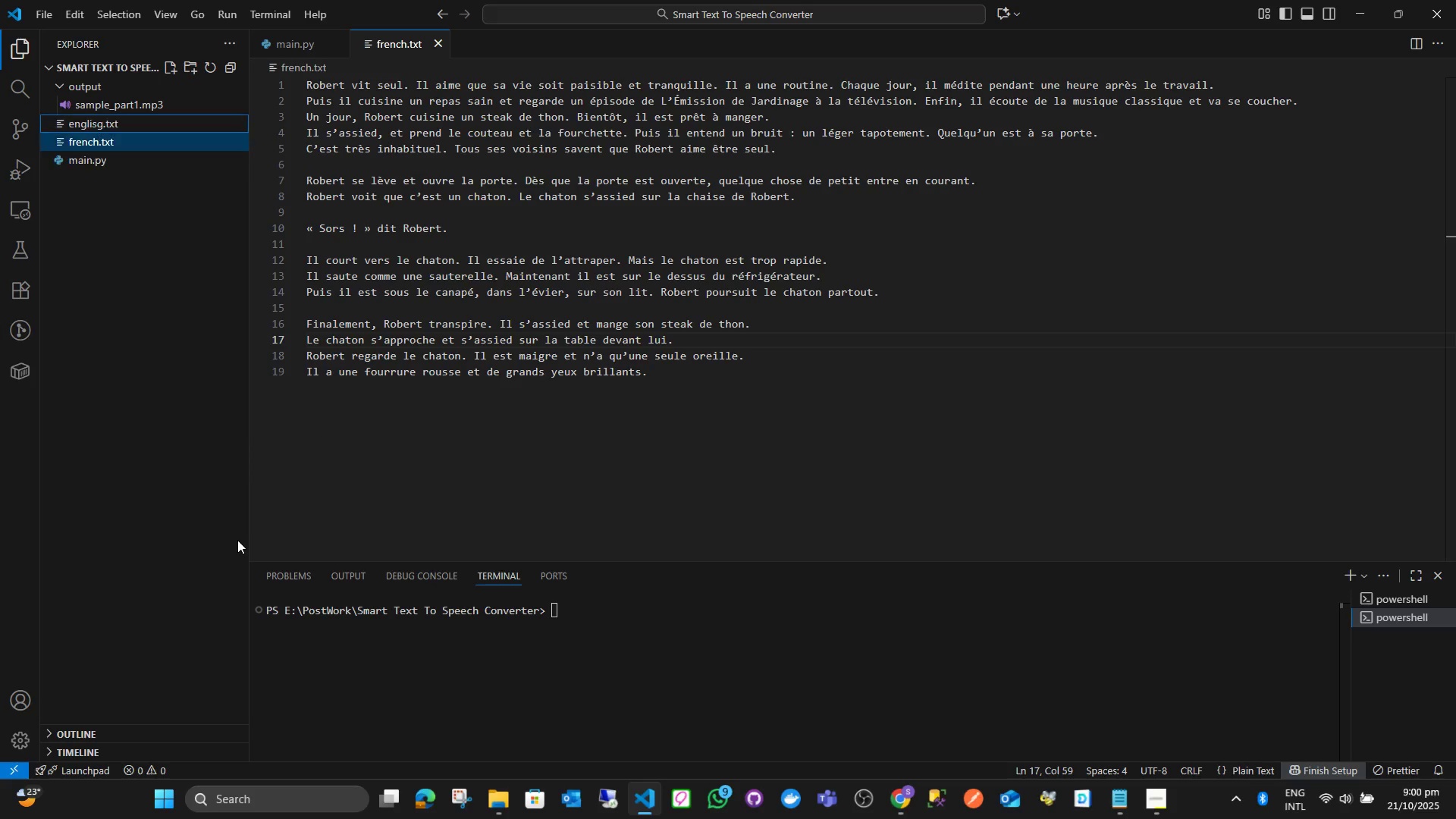 
key(Enter)
 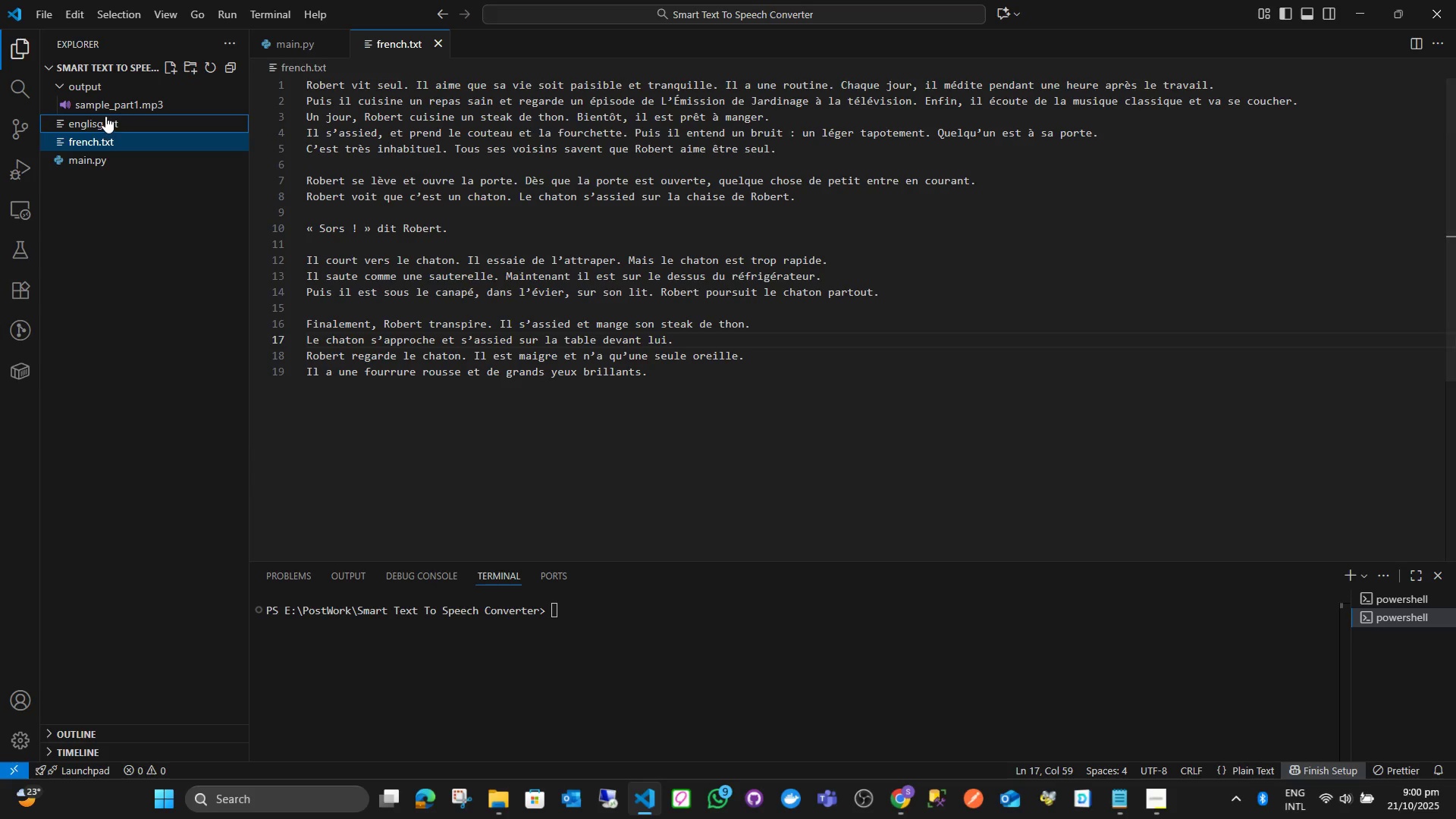 
right_click([103, 124])
 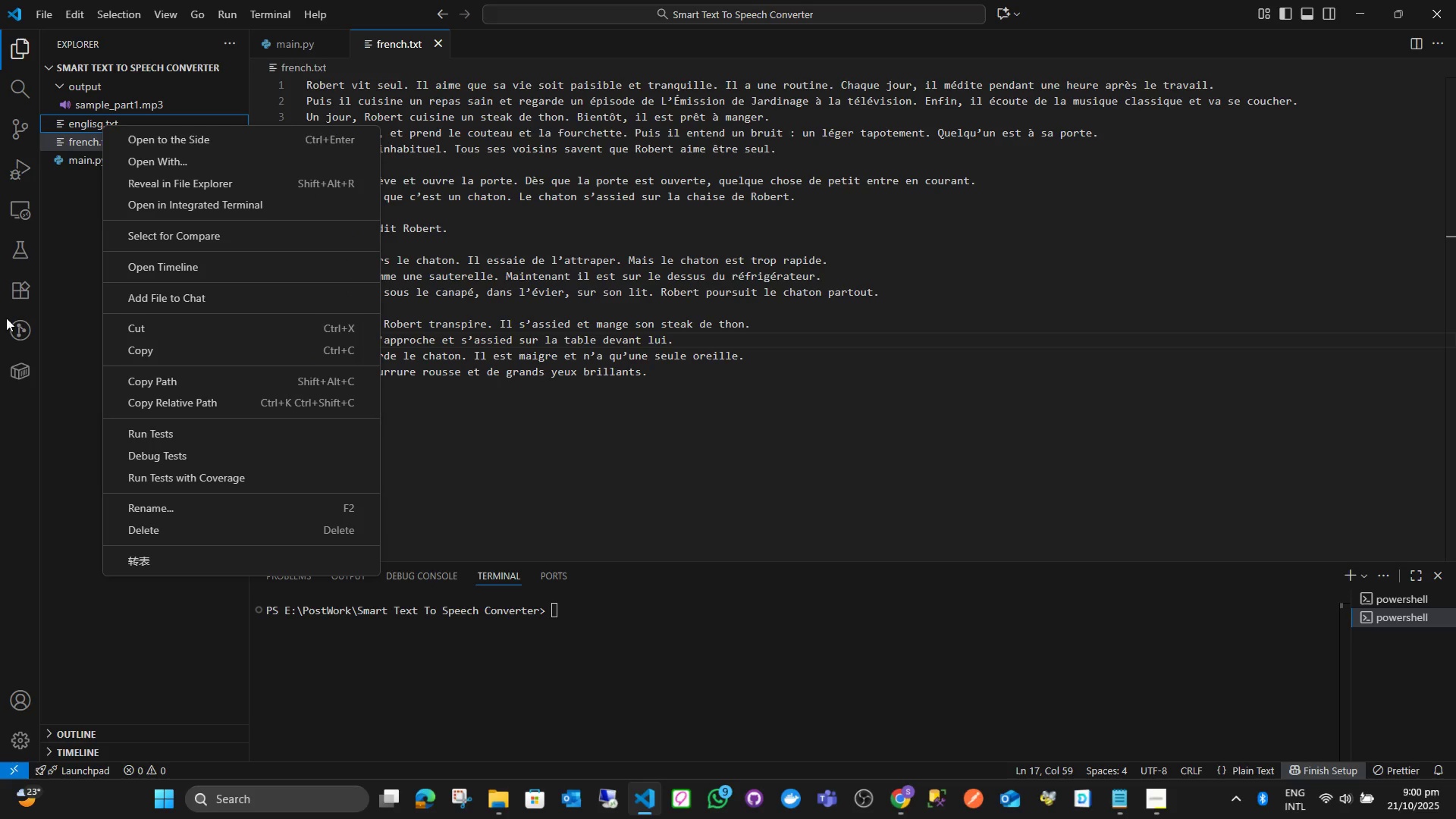 
left_click([54, 298])
 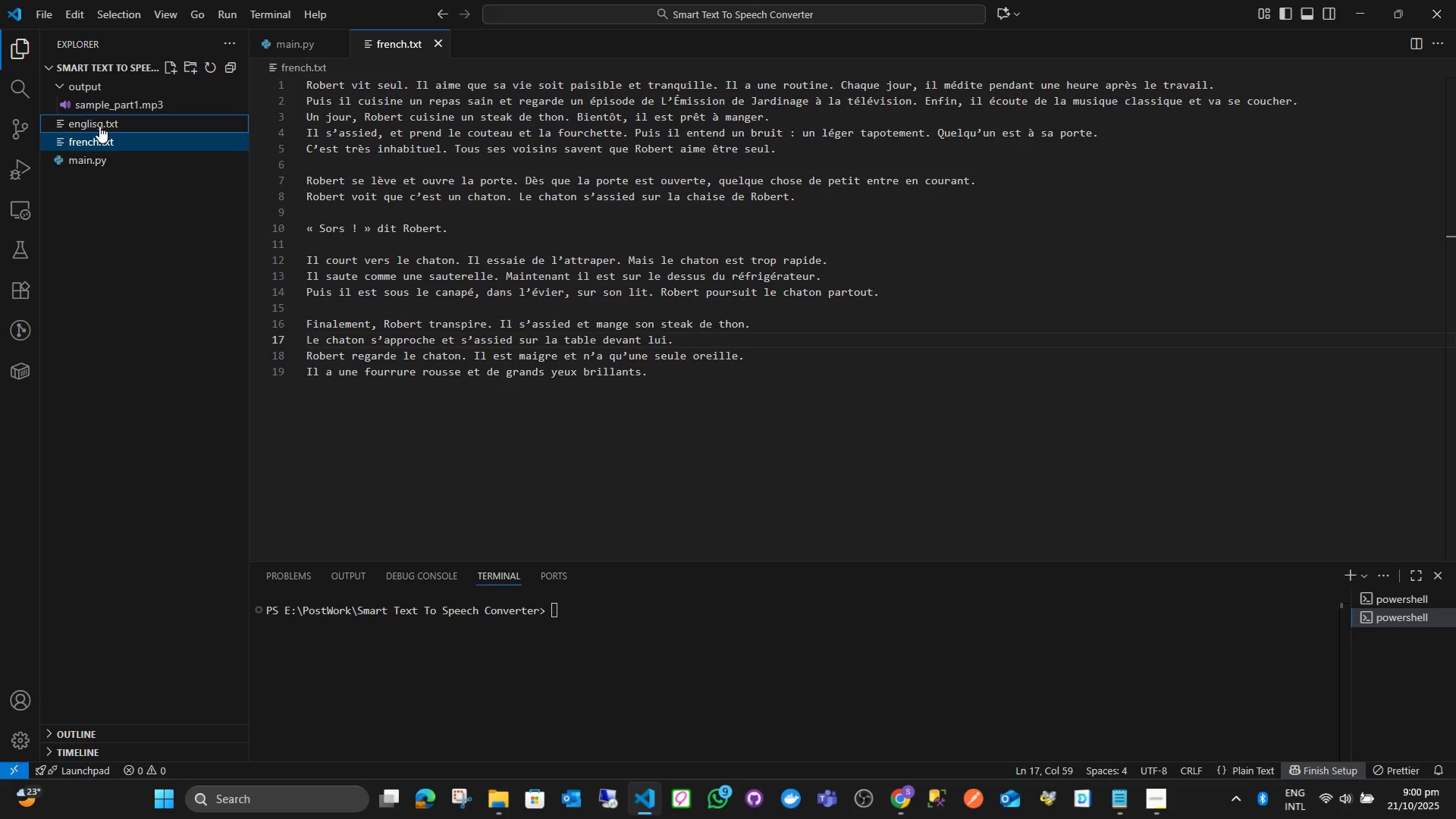 
left_click([99, 124])
 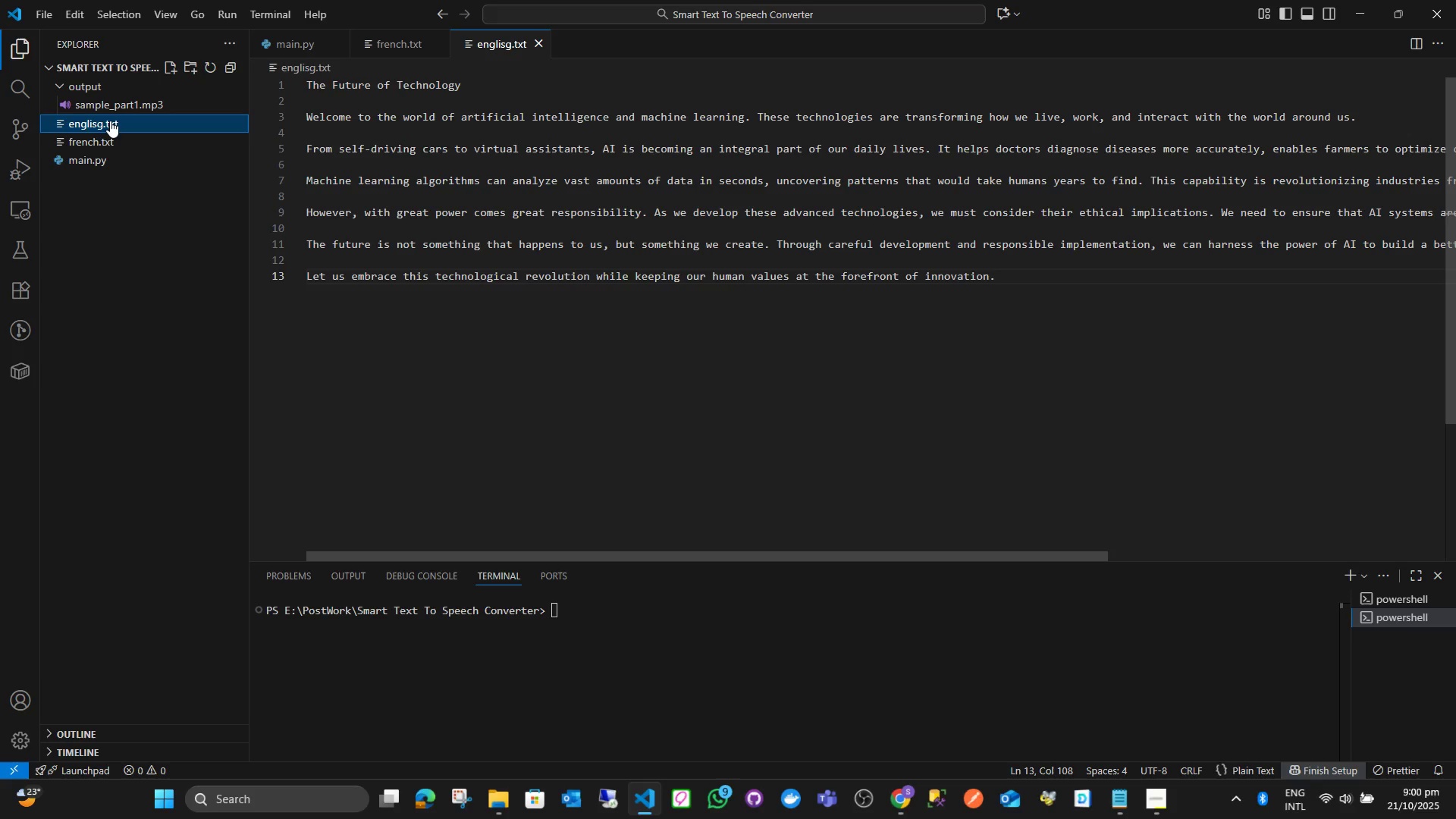 
right_click([110, 121])
 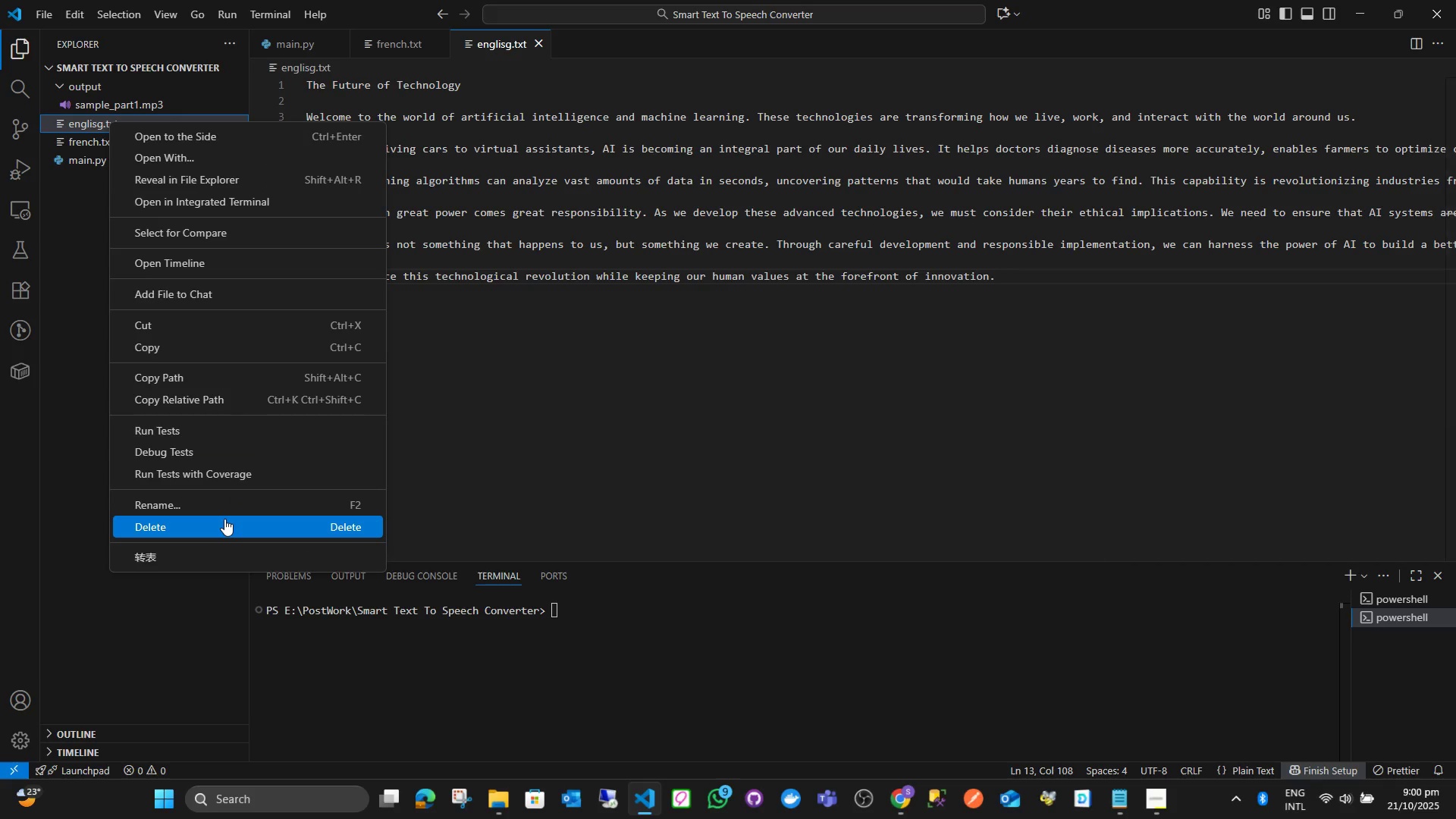 
left_click([227, 500])
 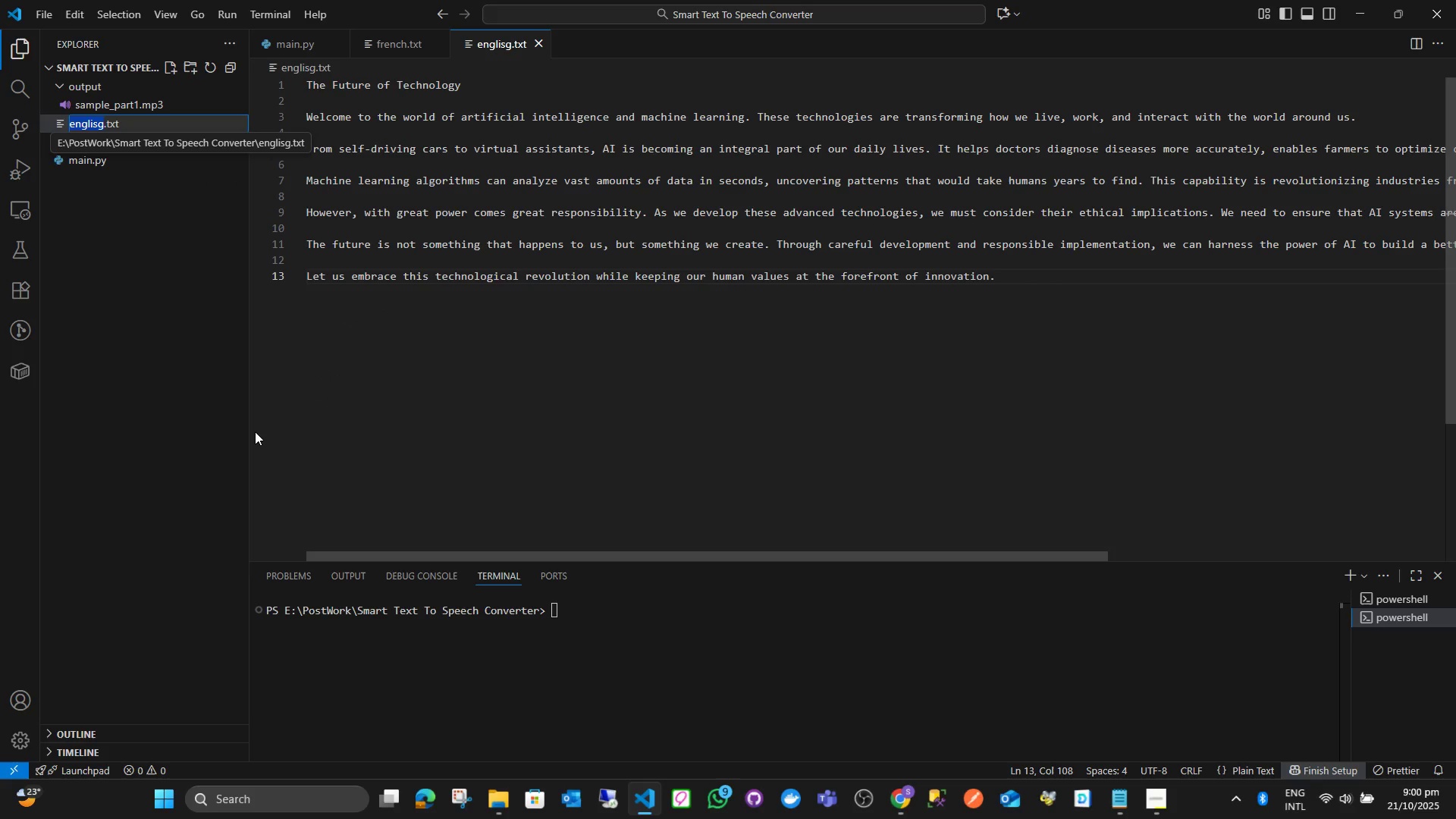 
key(ArrowRight)
 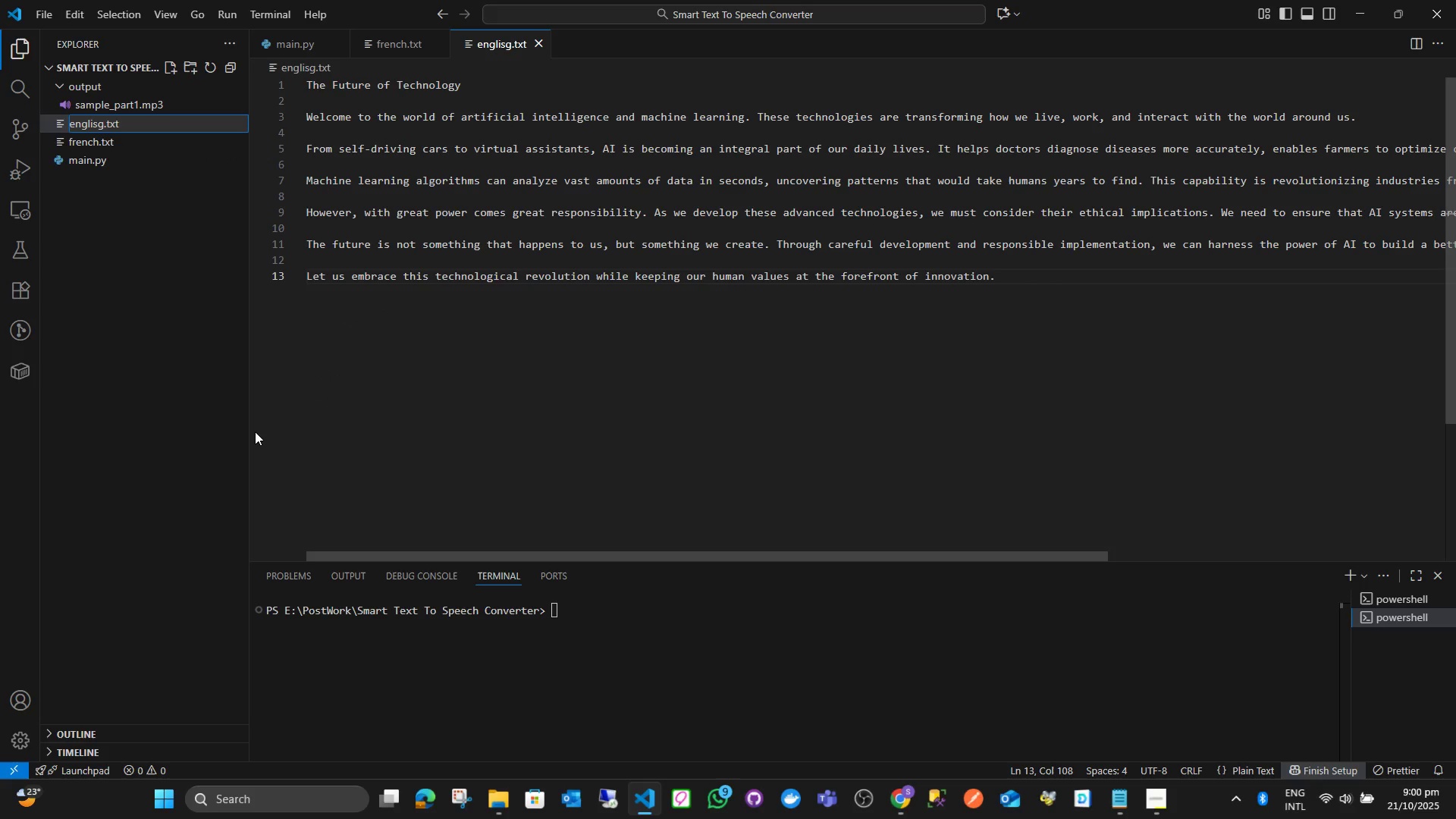 
key(Backspace)
 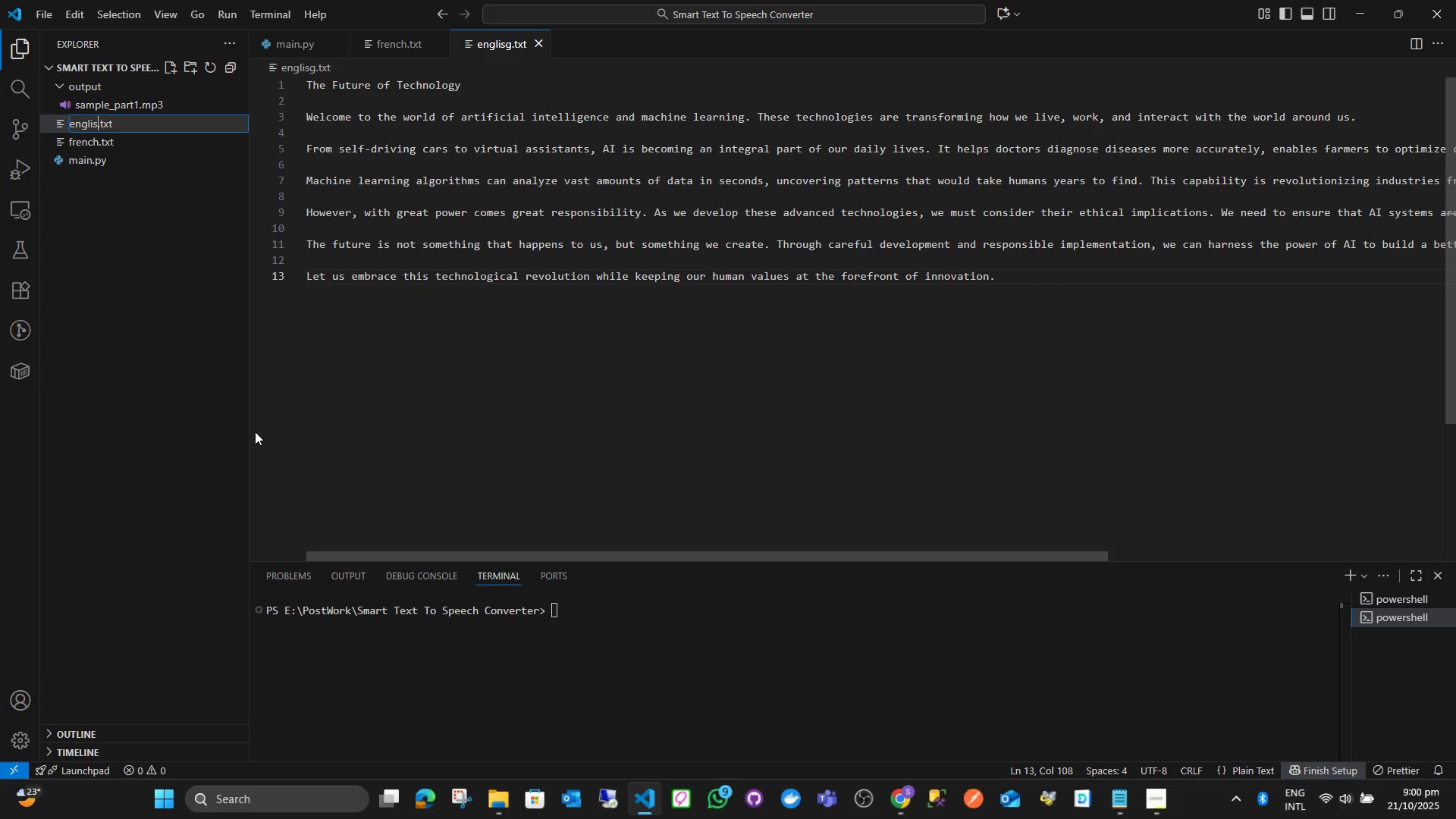 
key(H)
 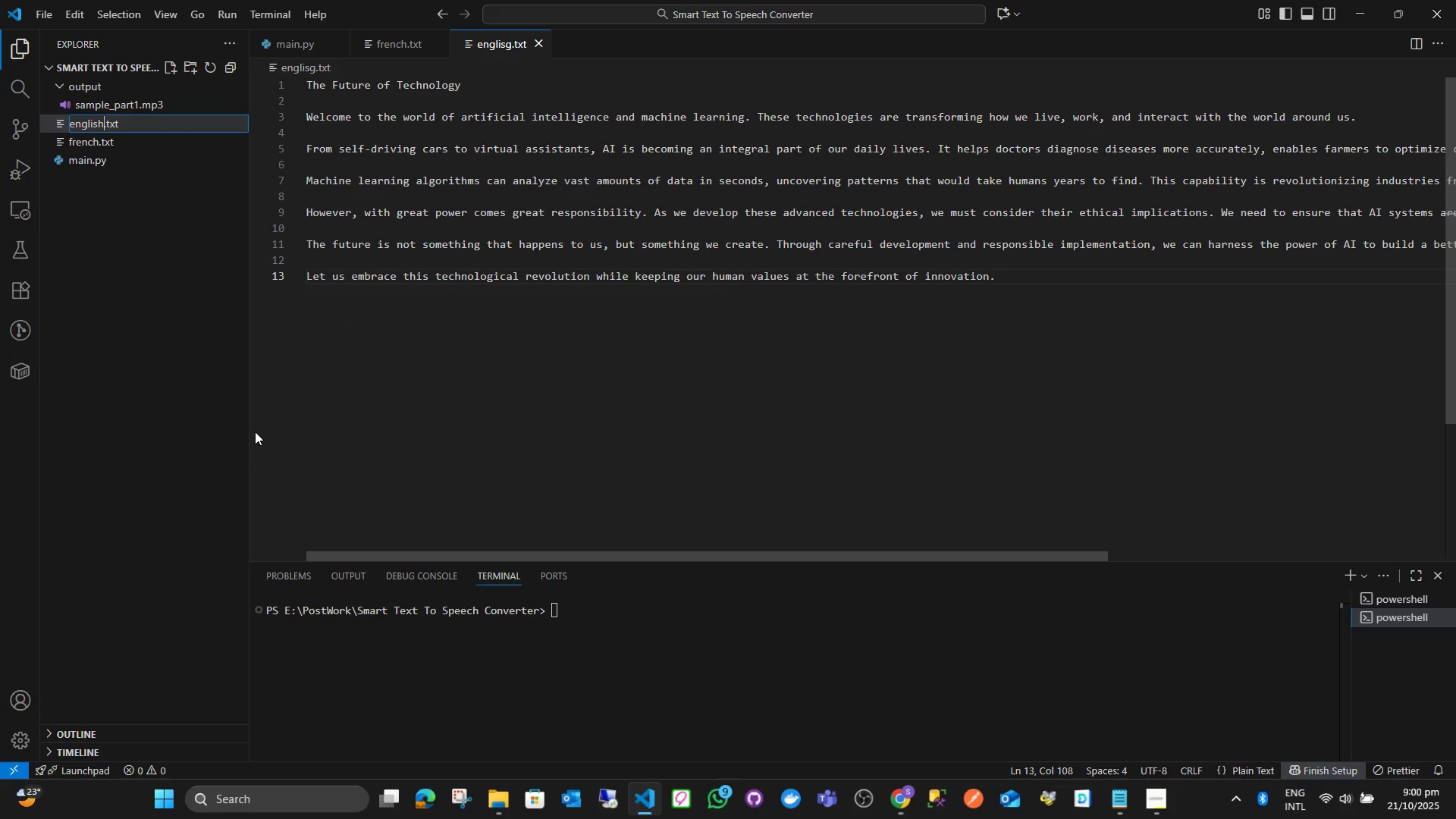 
key(Enter)
 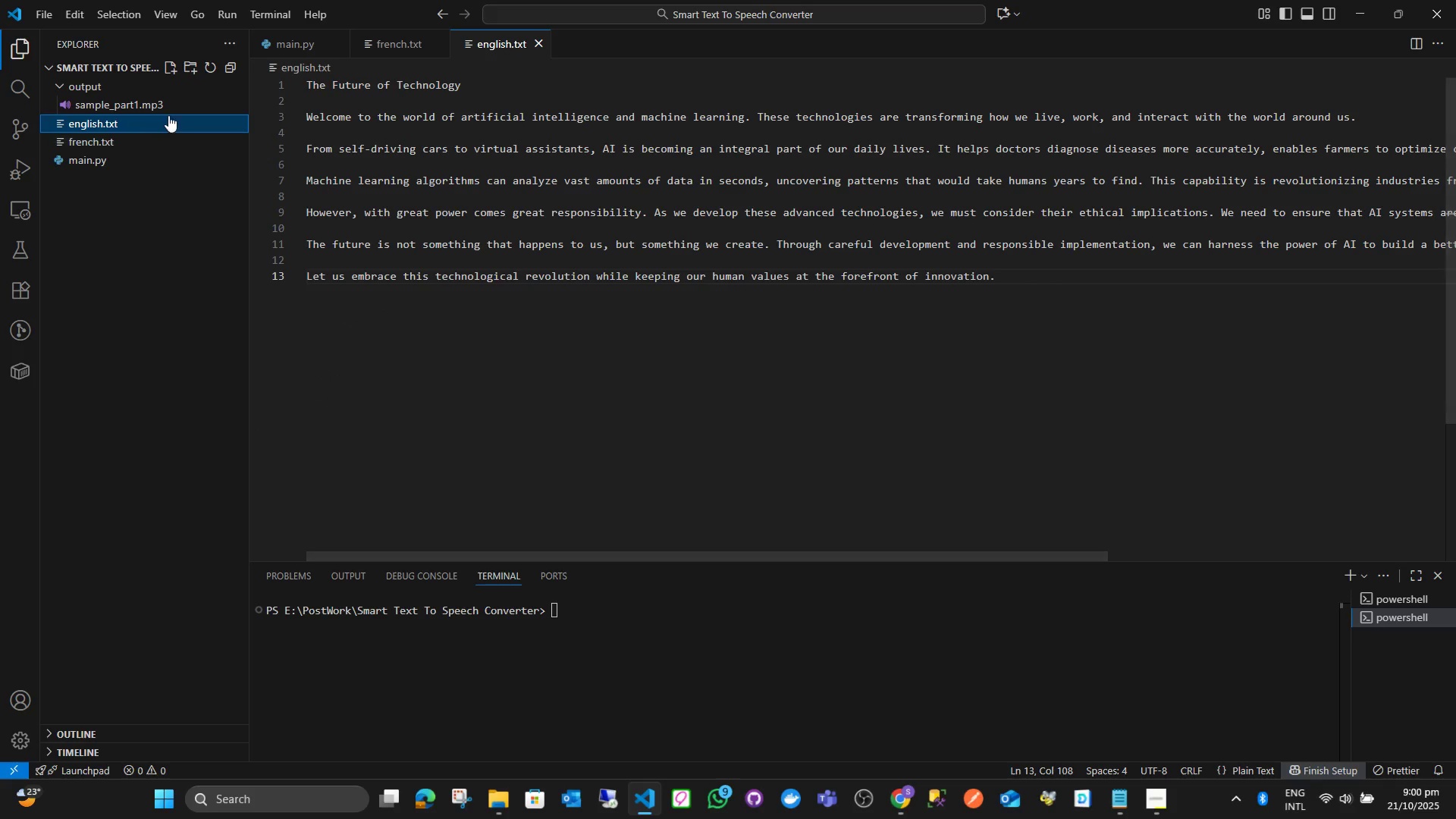 
right_click([167, 107])
 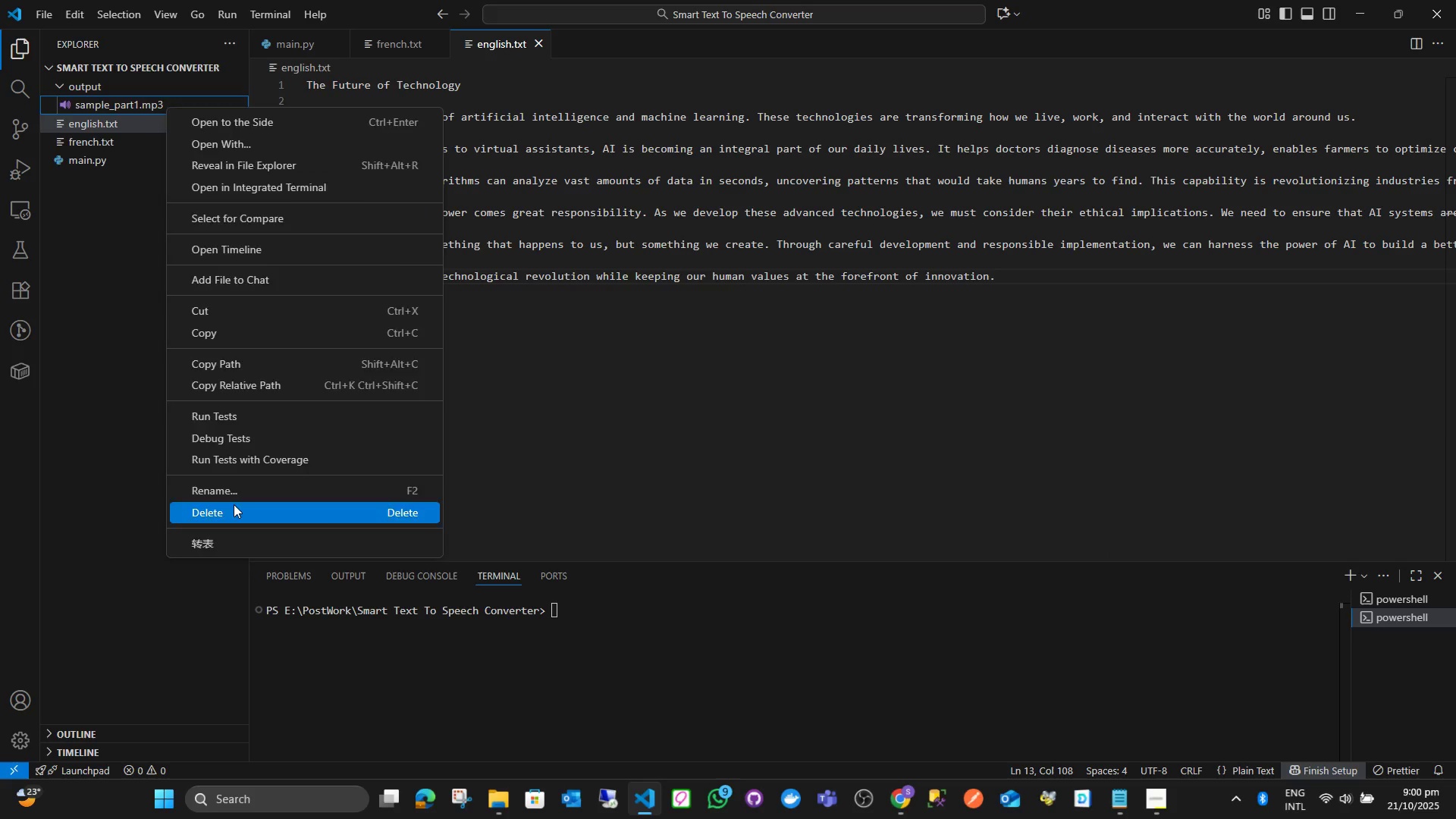 
double_click([149, 340])
 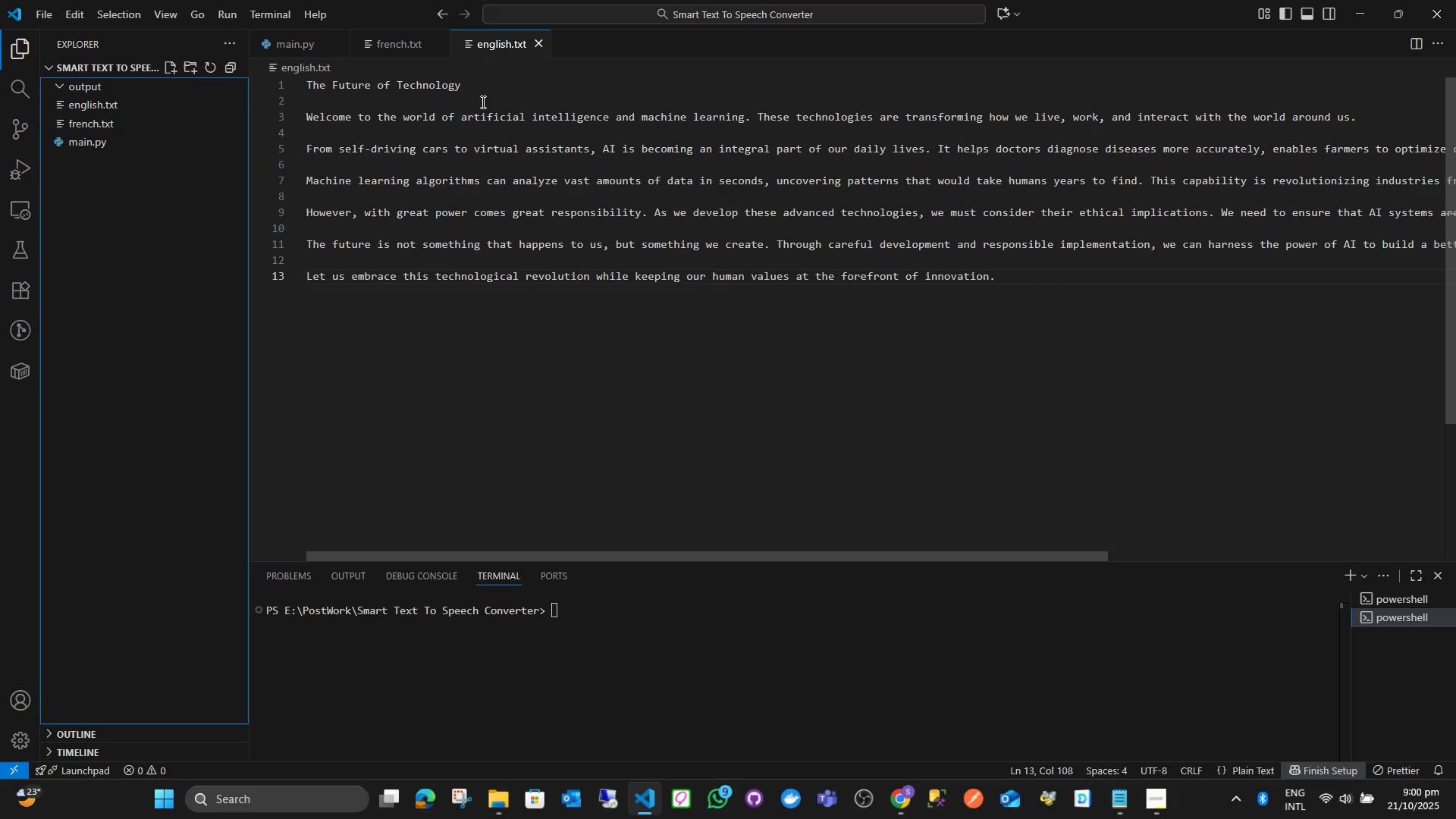 
scroll: coordinate [500, 51], scroll_direction: up, amount: 1.0
 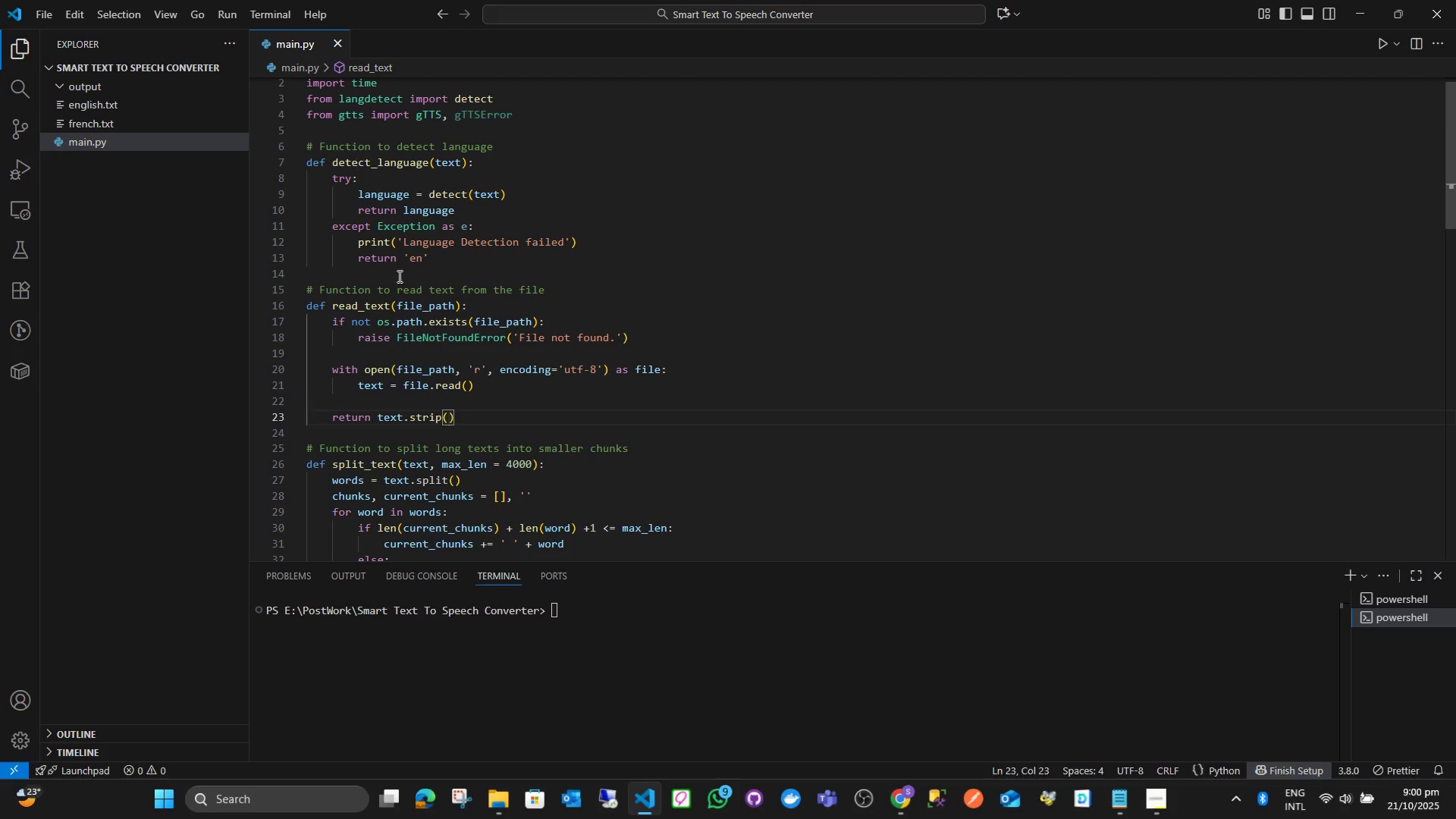 
left_click([563, 395])
 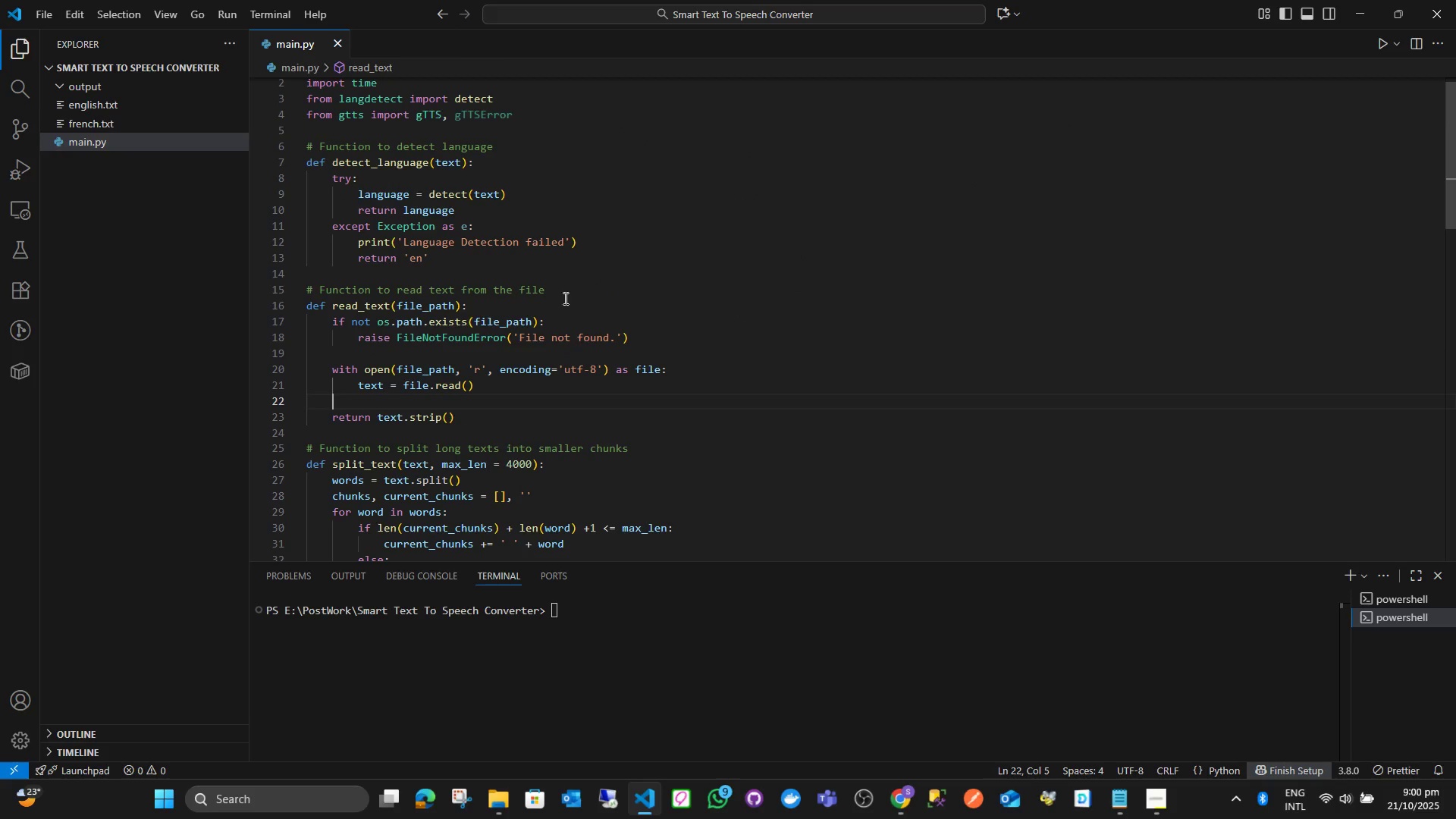 
scroll: coordinate [772, 380], scroll_direction: up, amount: 10.0
 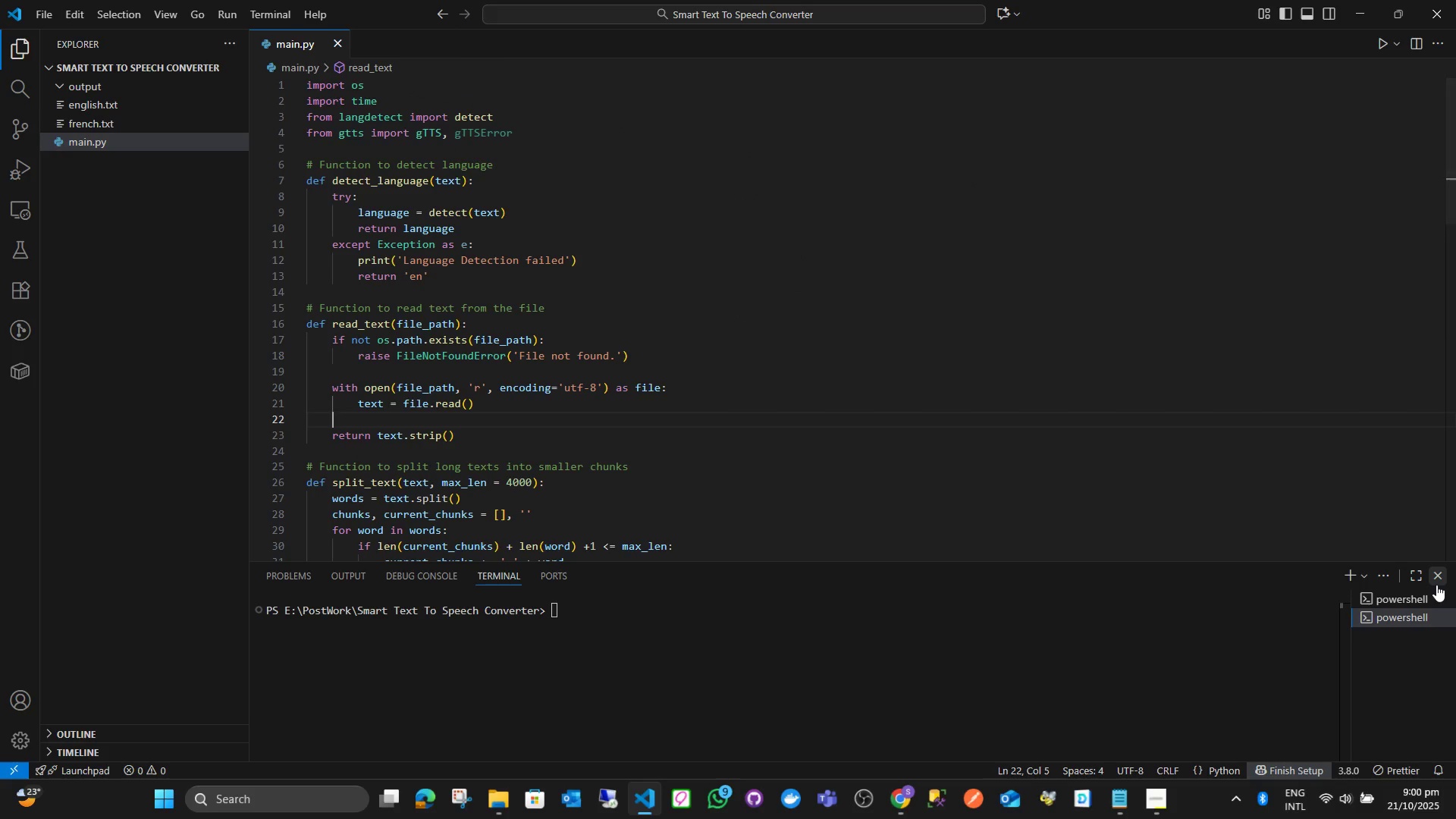 
left_click([1436, 582])
 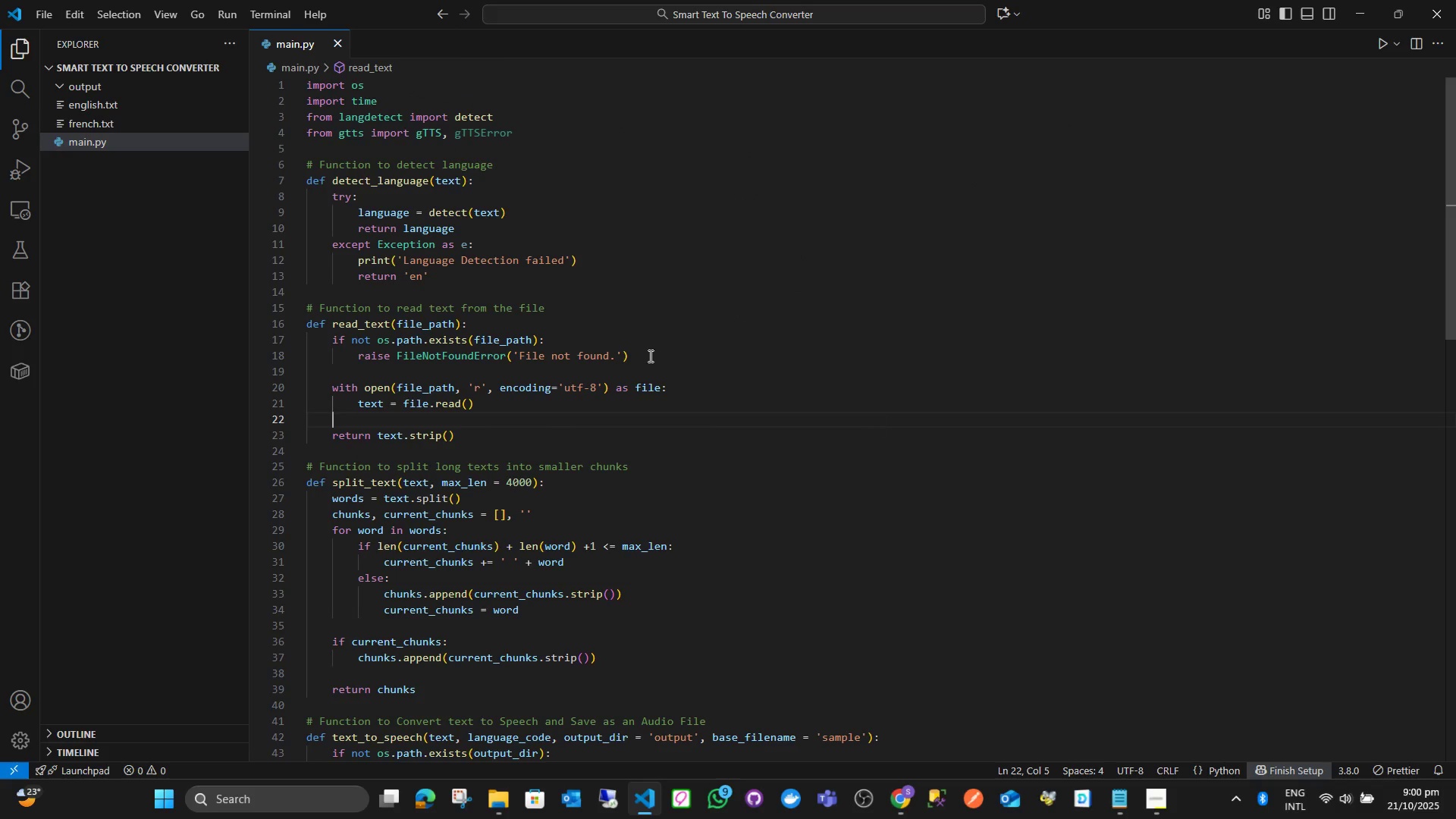 
scroll: coordinate [634, 348], scroll_direction: up, amount: 5.0
 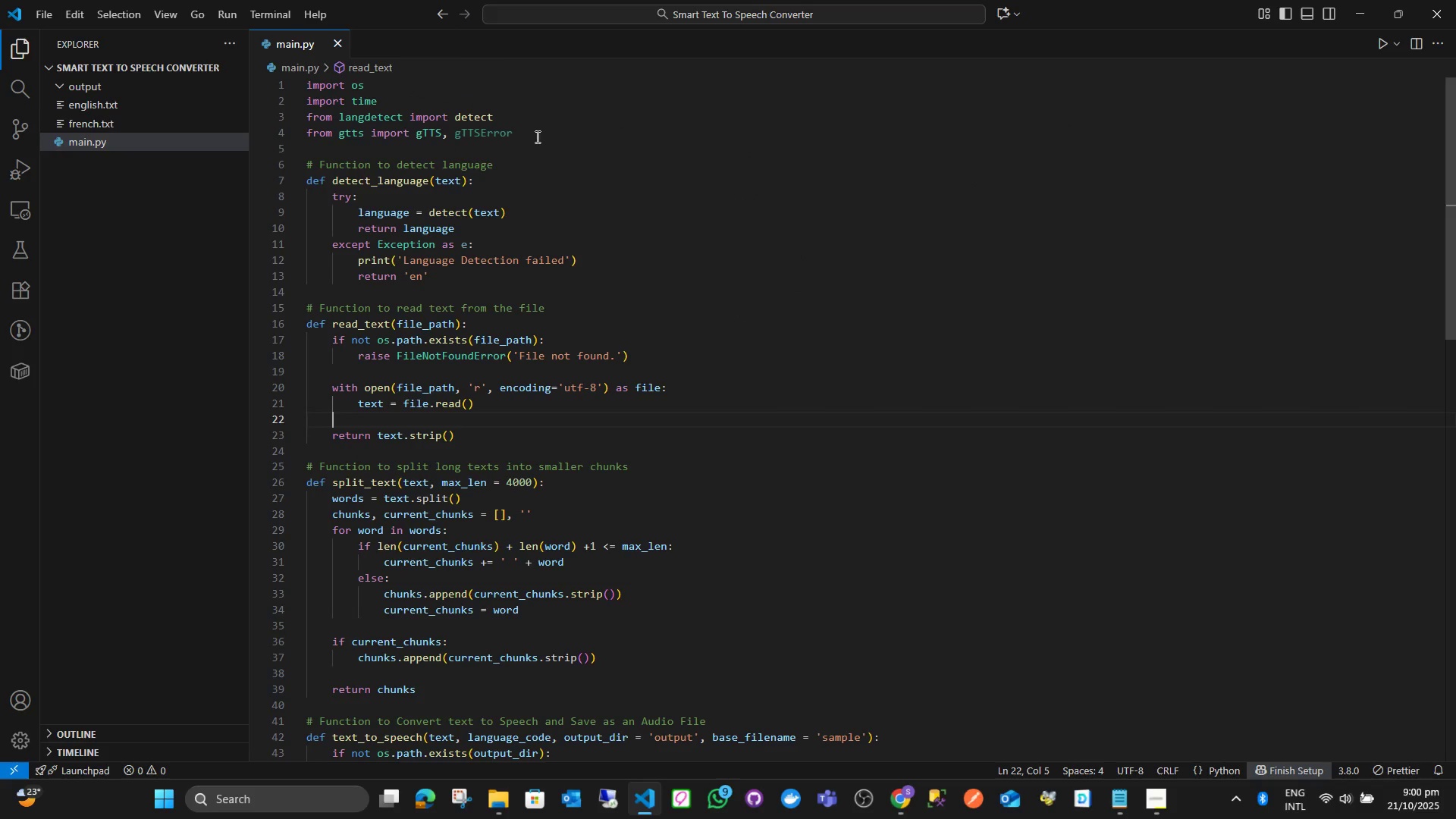 
left_click([536, 136])
 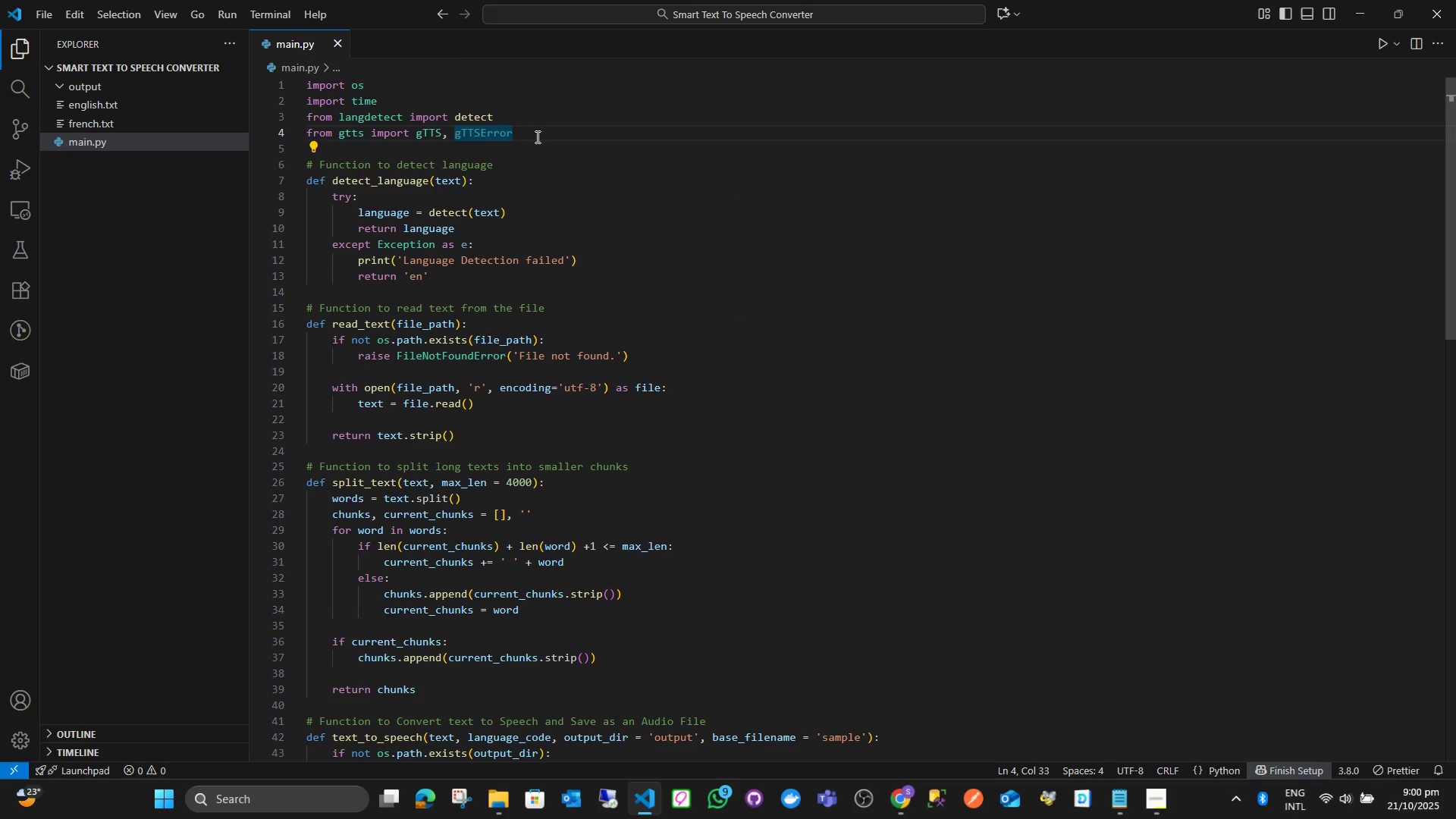 
key(Backspace)
 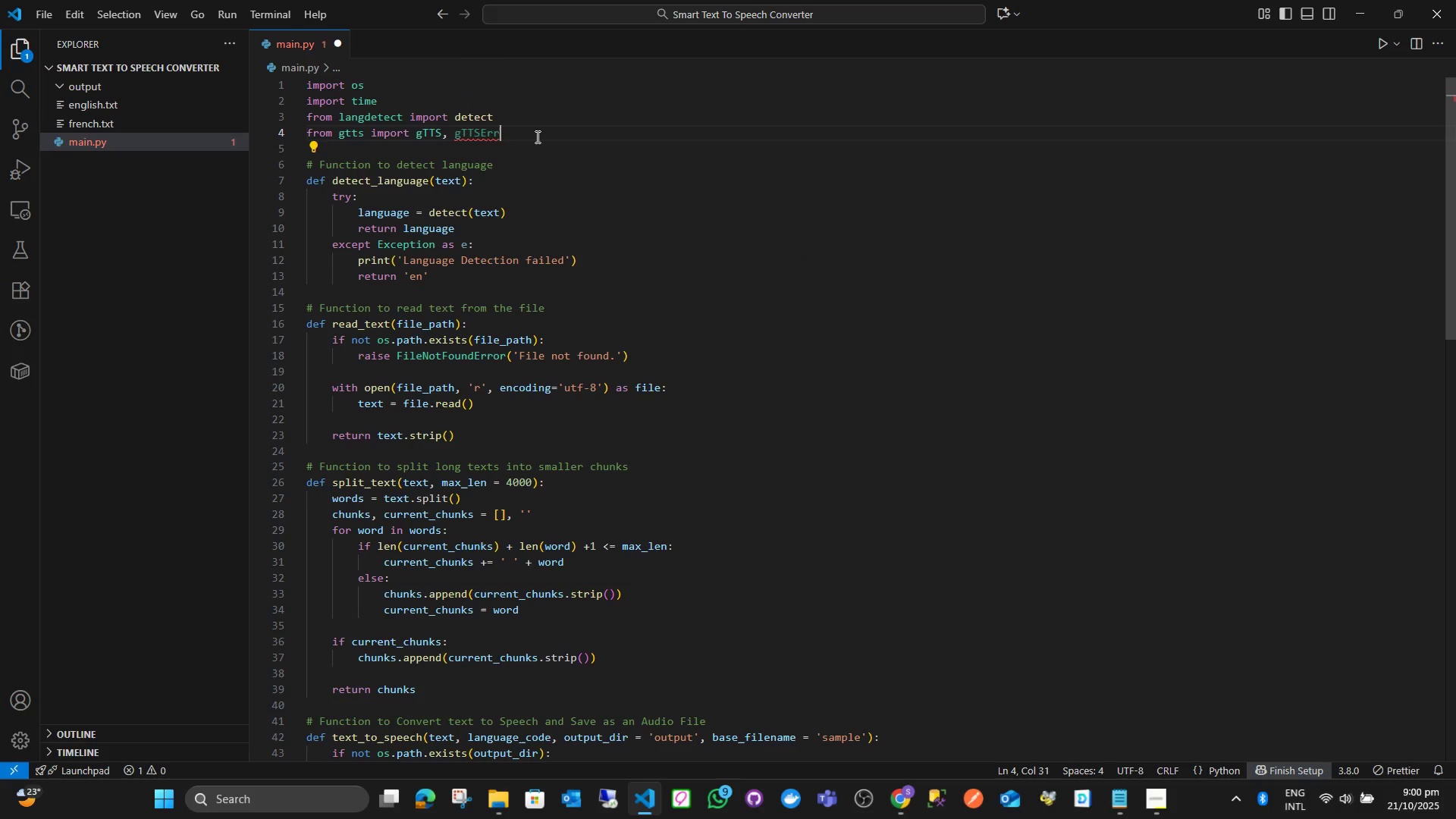 
key(Backspace)
 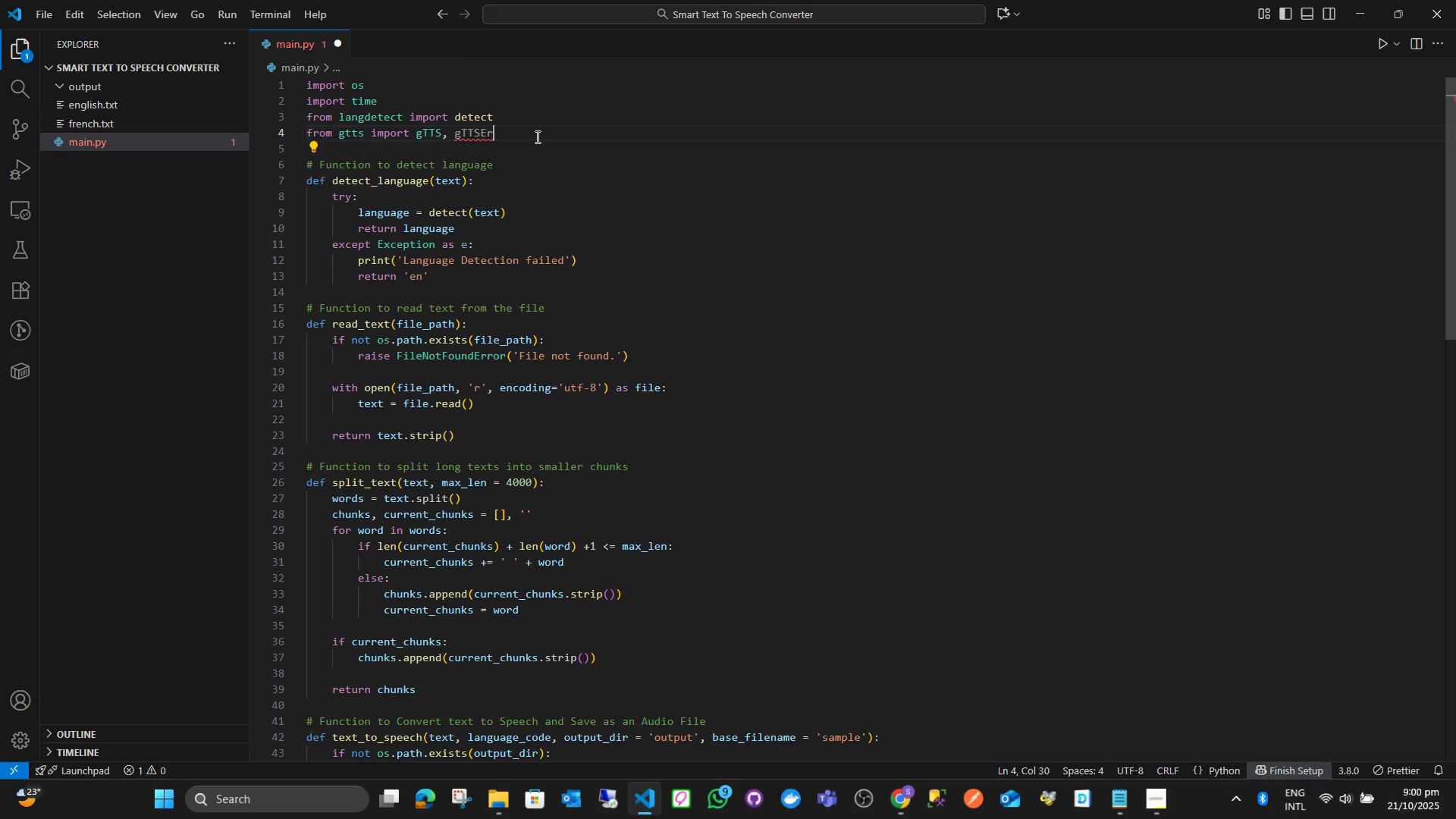 
key(Backspace)
 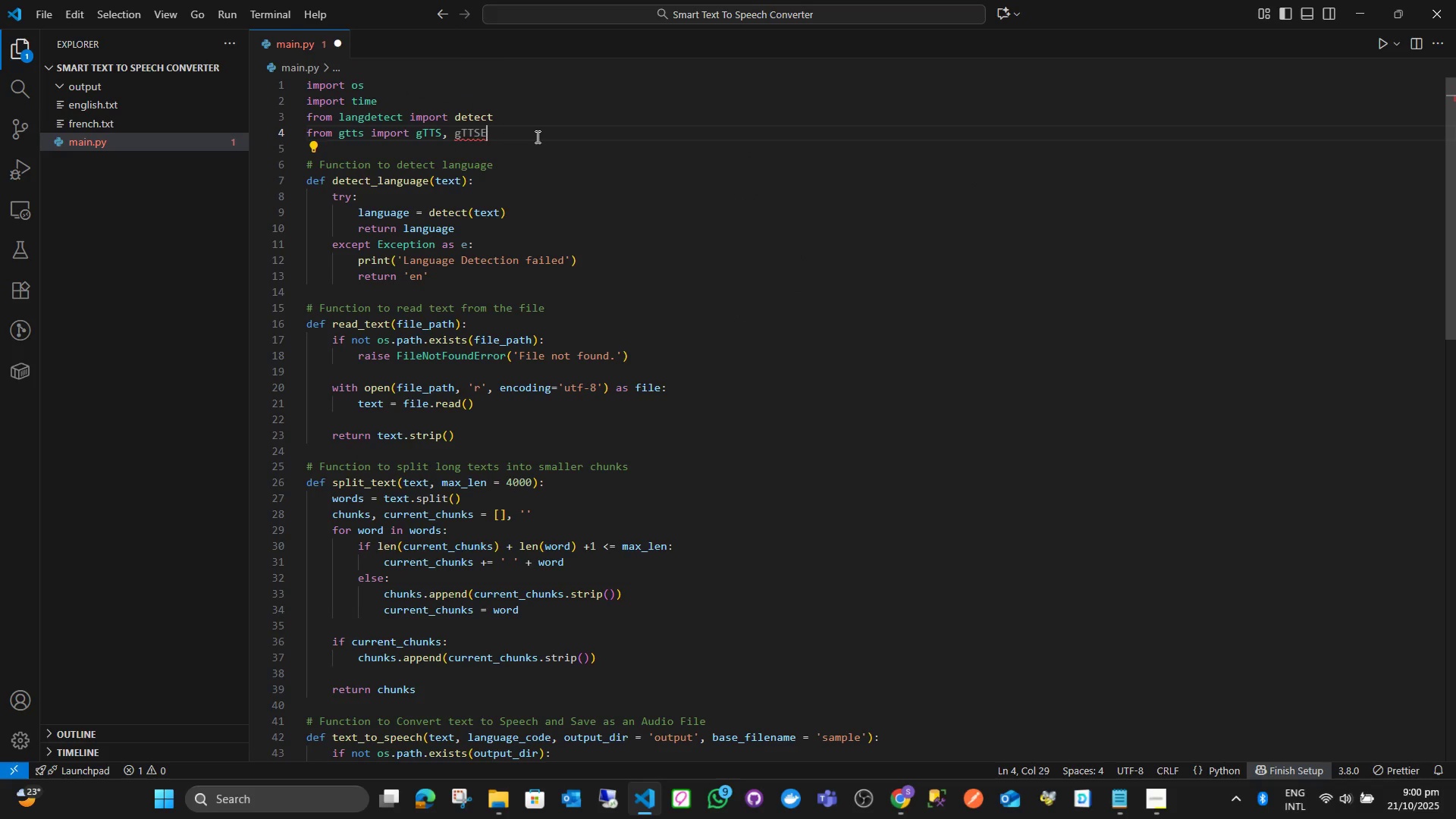 
key(Backspace)
 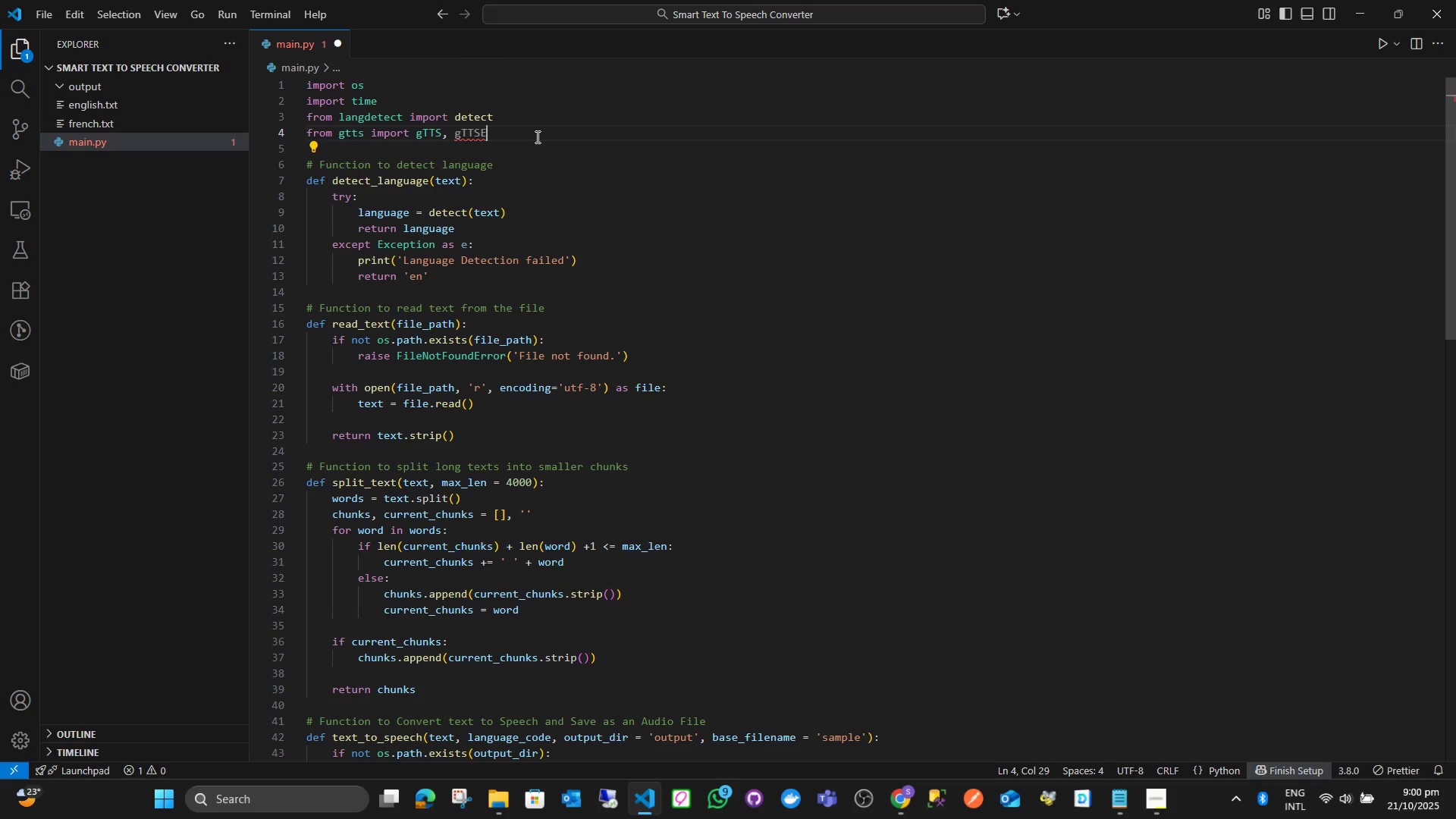 
key(Backspace)
 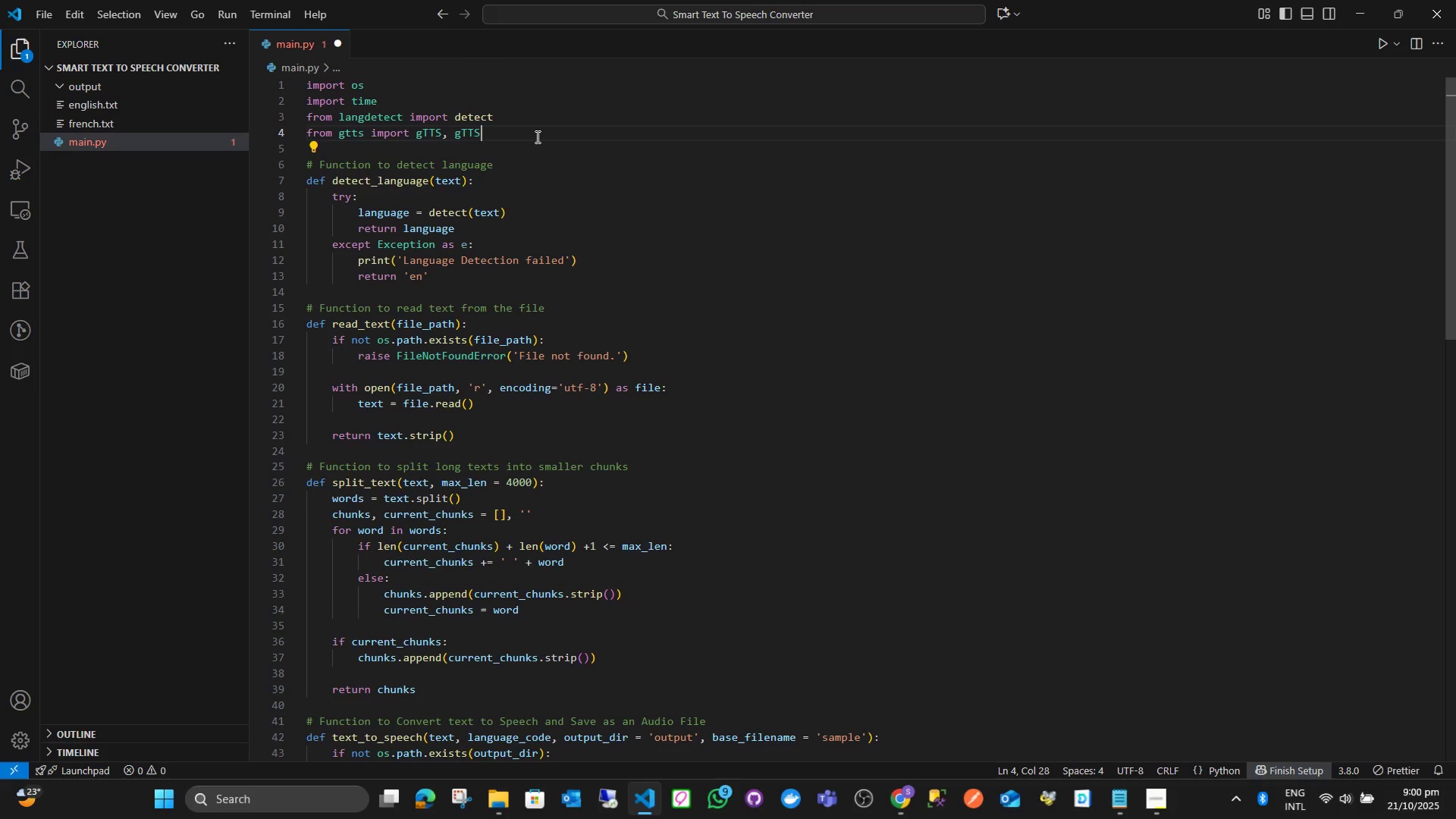 
key(Backspace)
 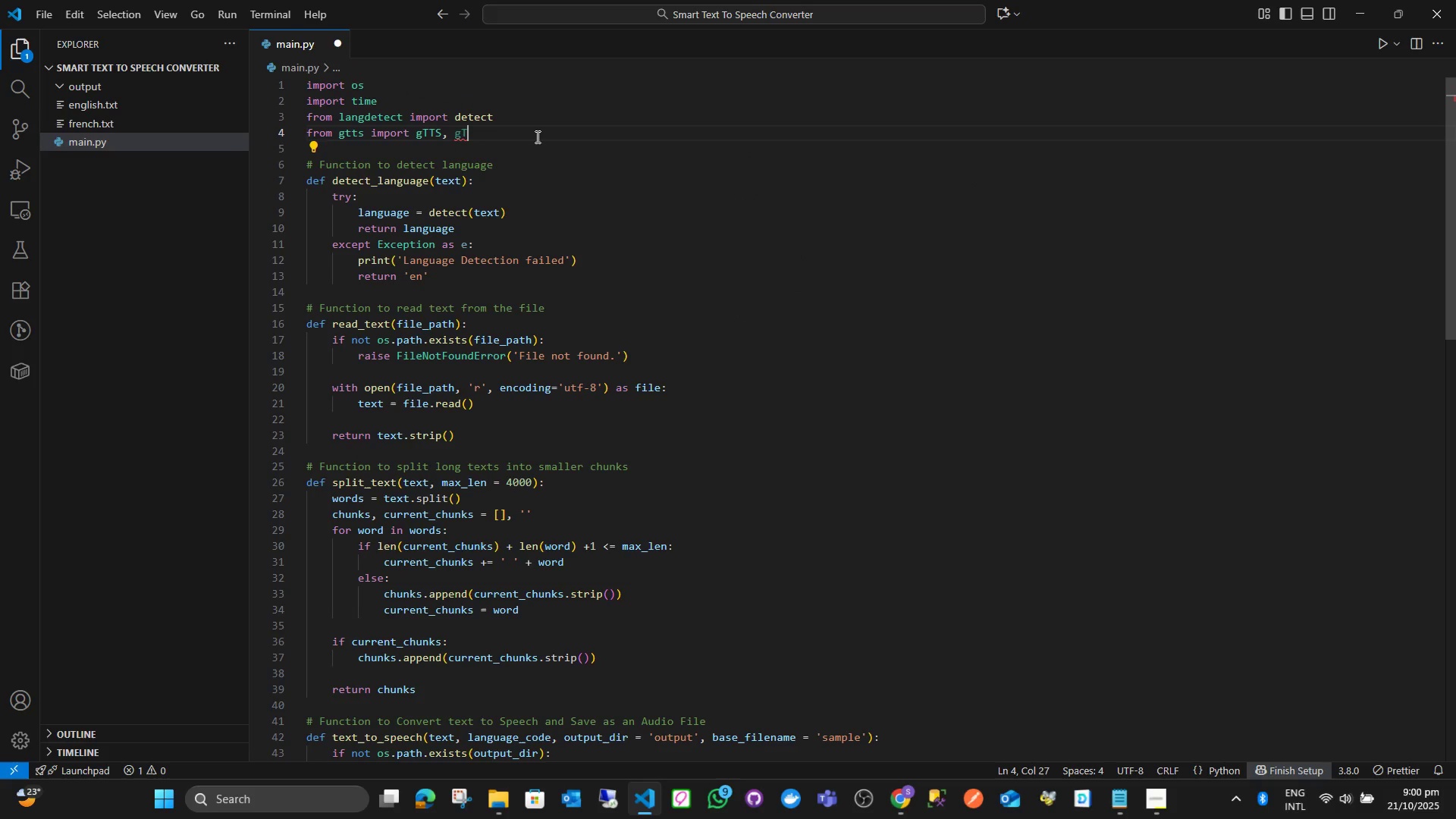 
key(Backspace)
 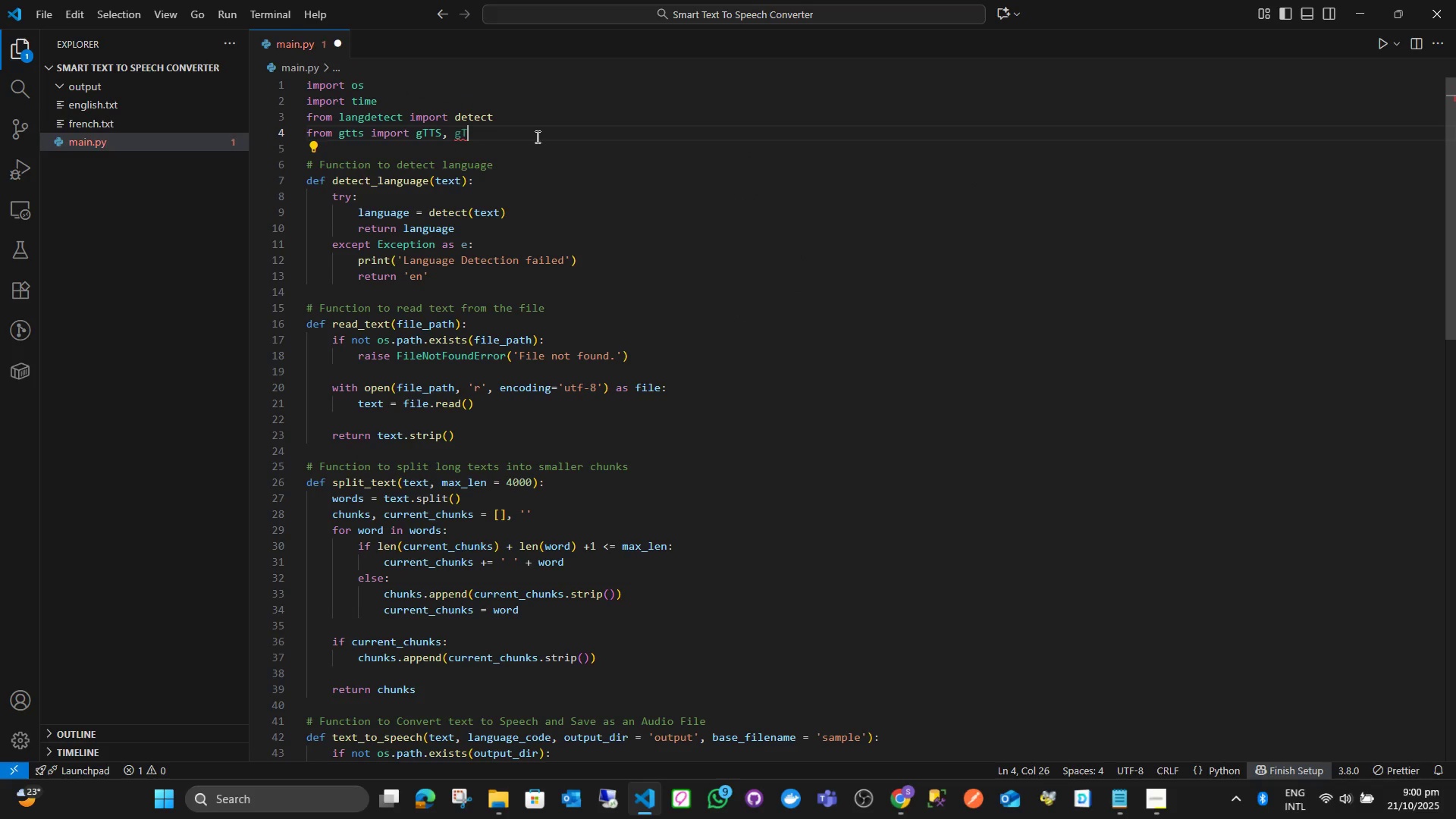 
key(Backspace)
 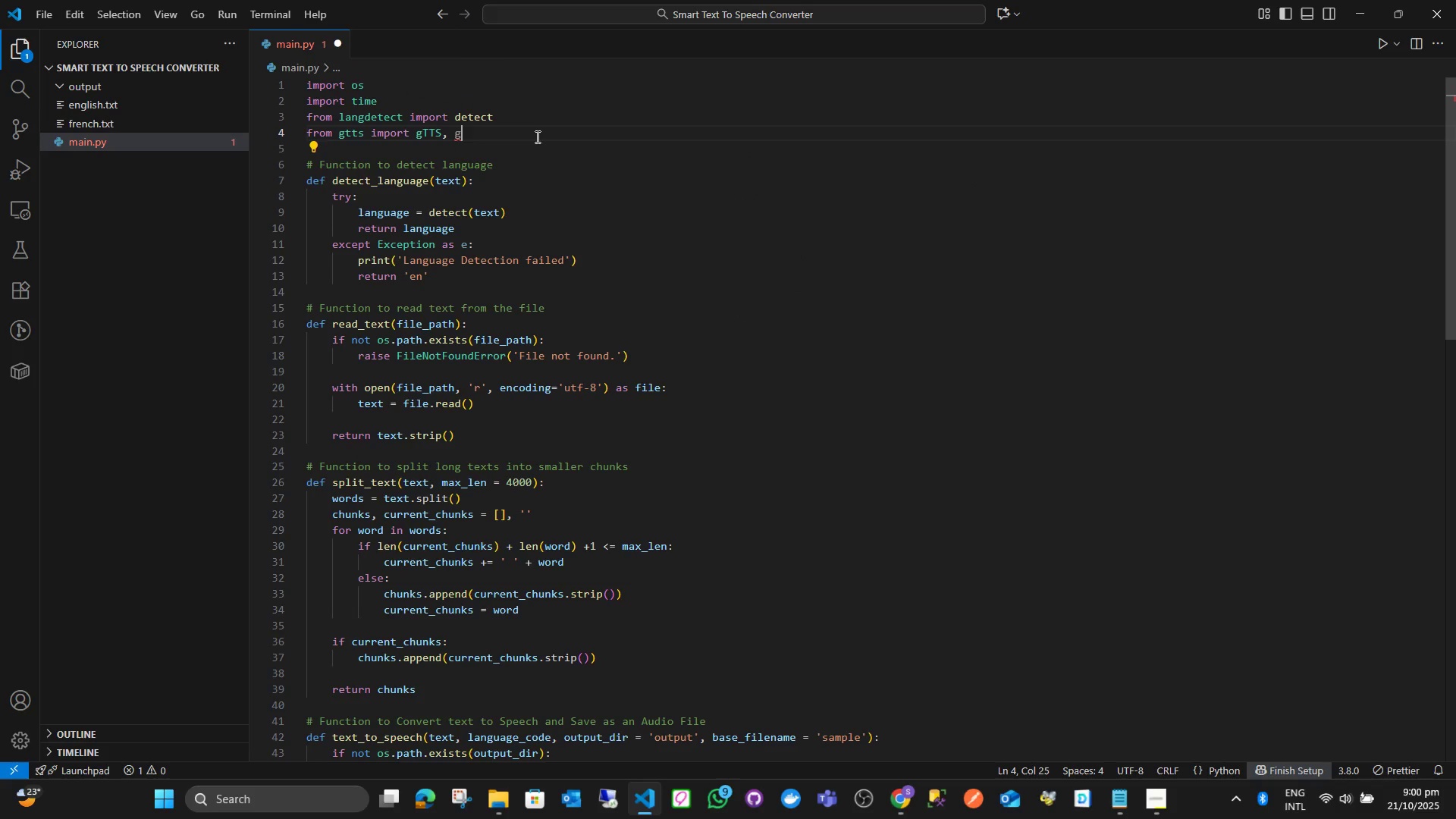 
key(Backspace)
 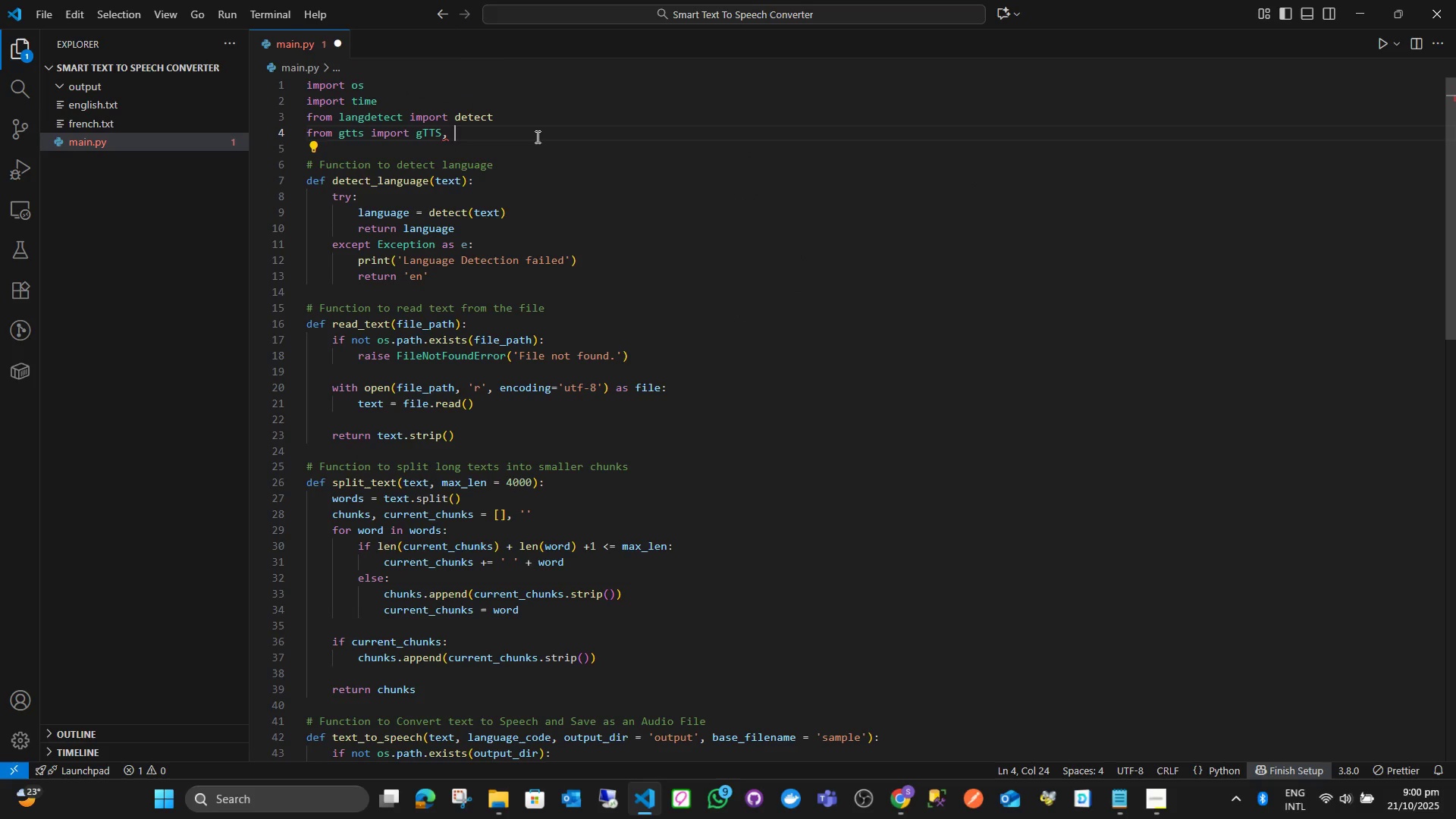 
key(Backspace)
 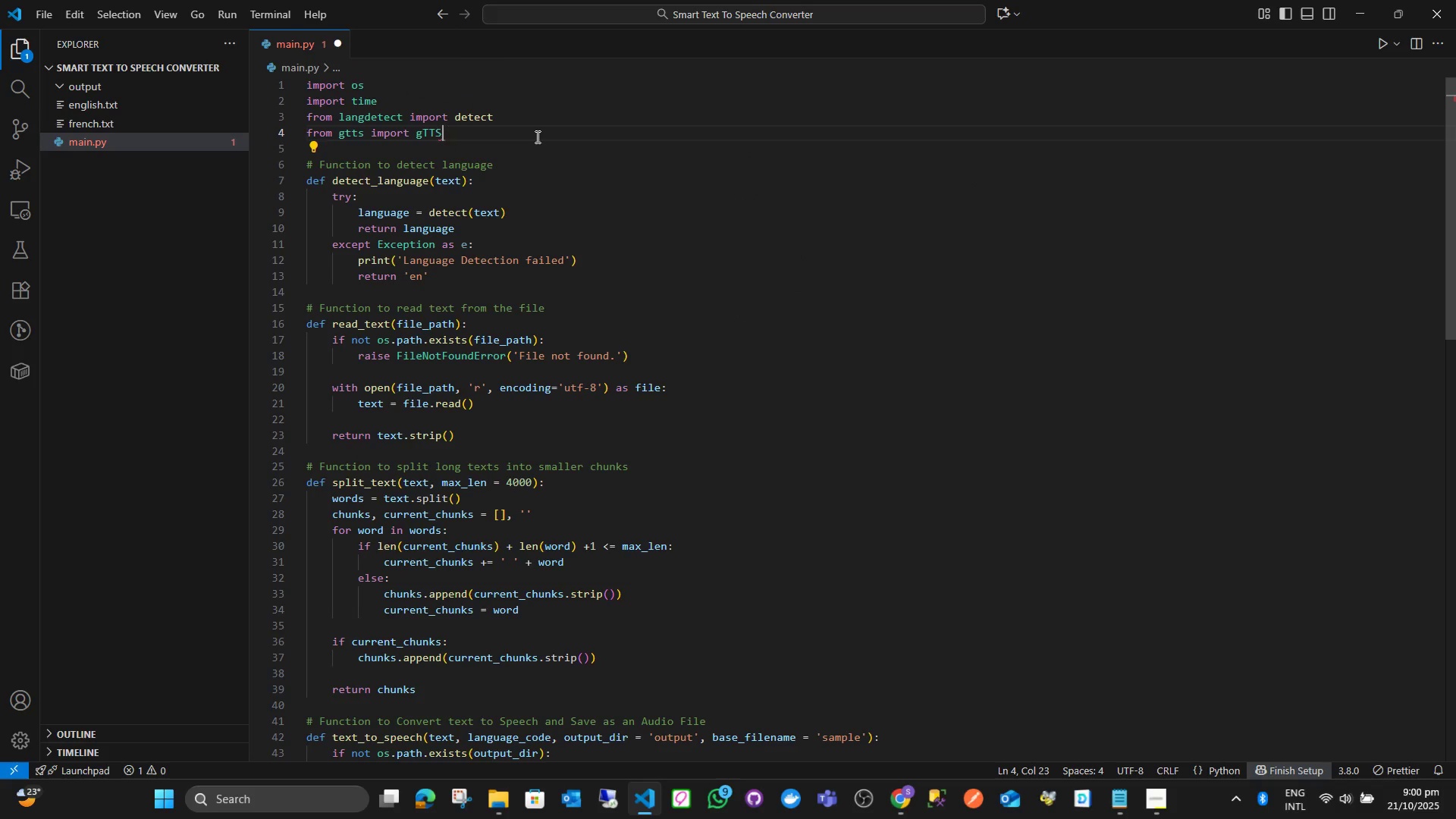 
key(Backspace)
 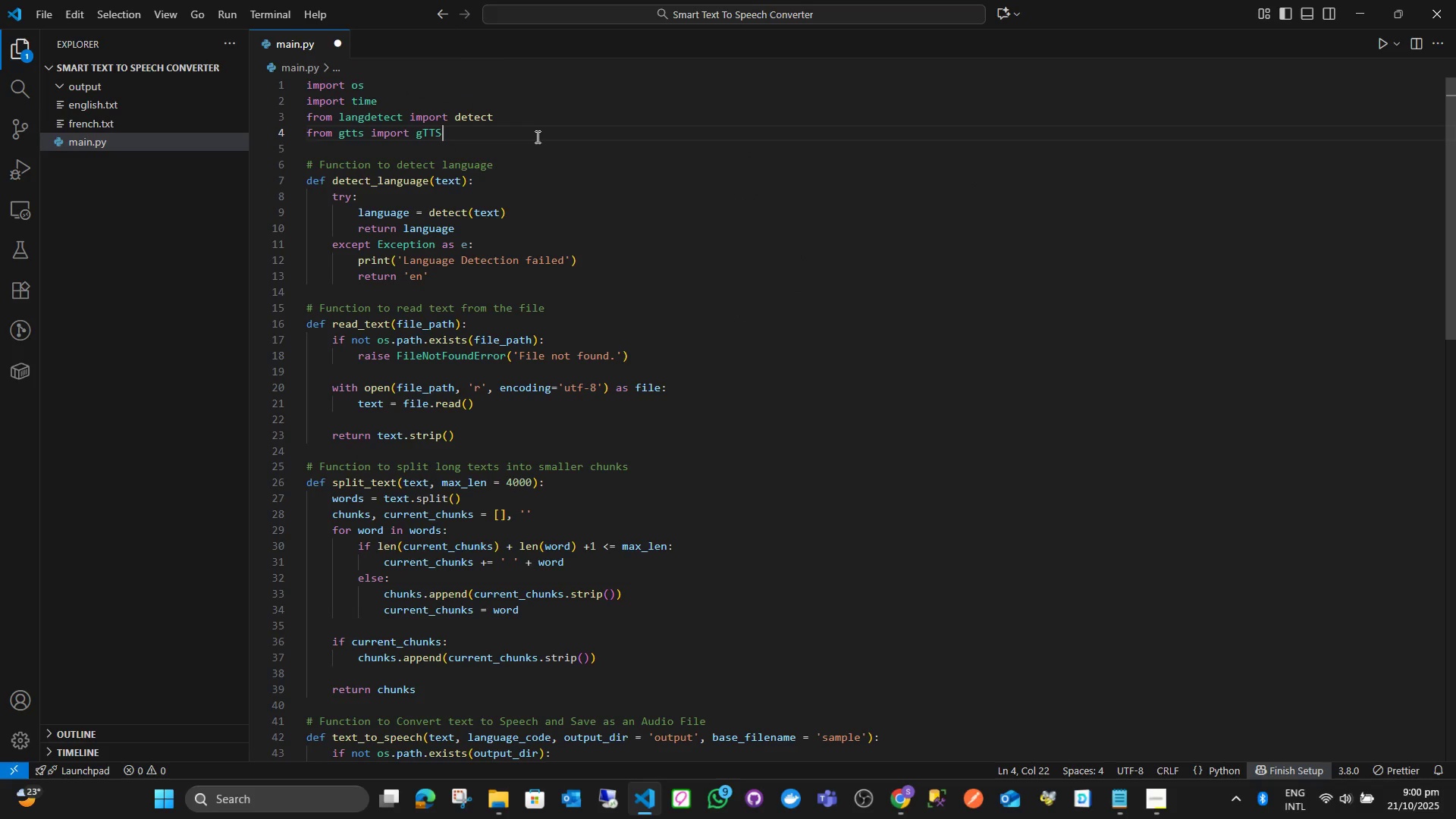 
key(Enter)
 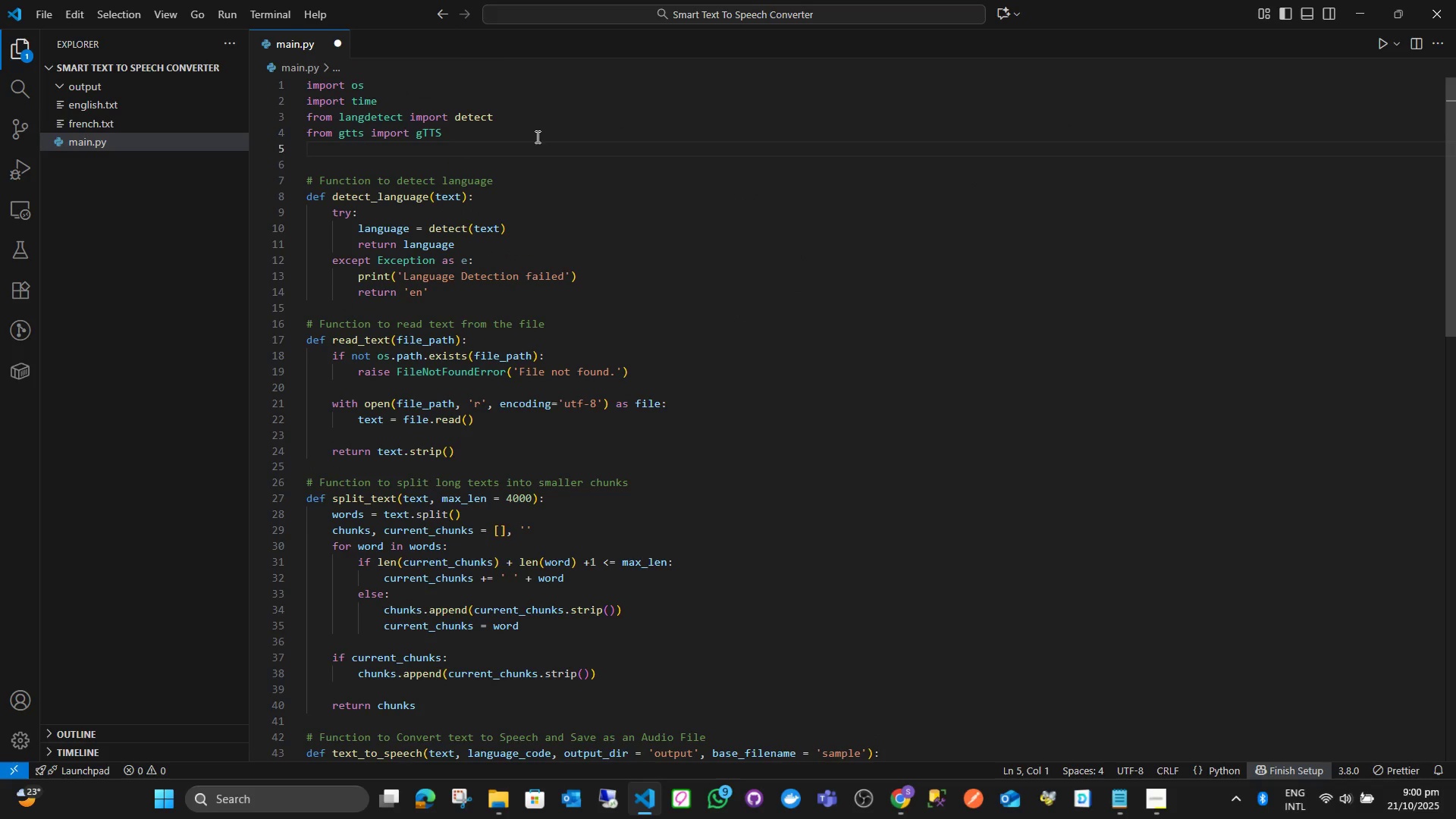 
type(from tq)
 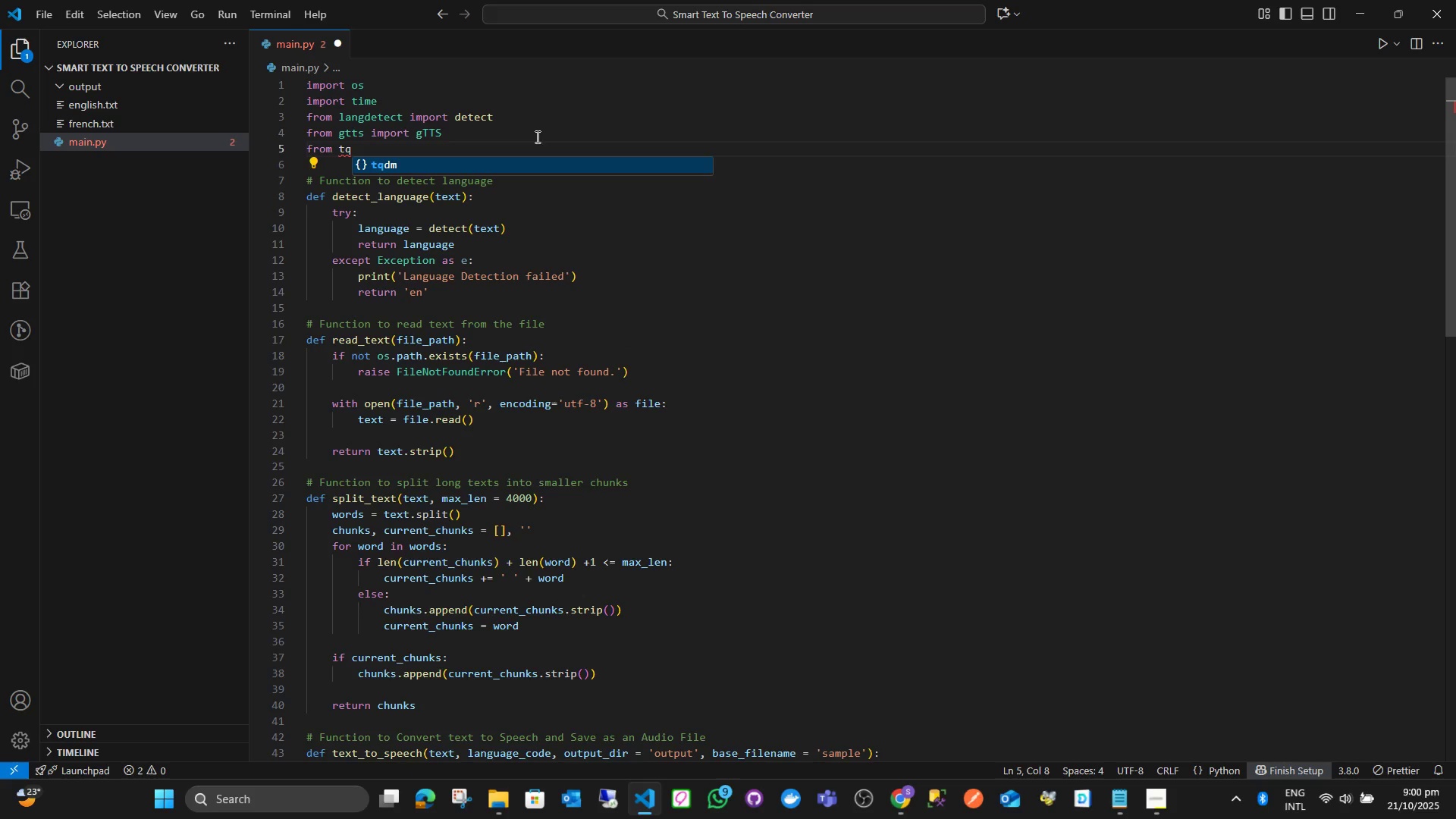 
key(Enter)
 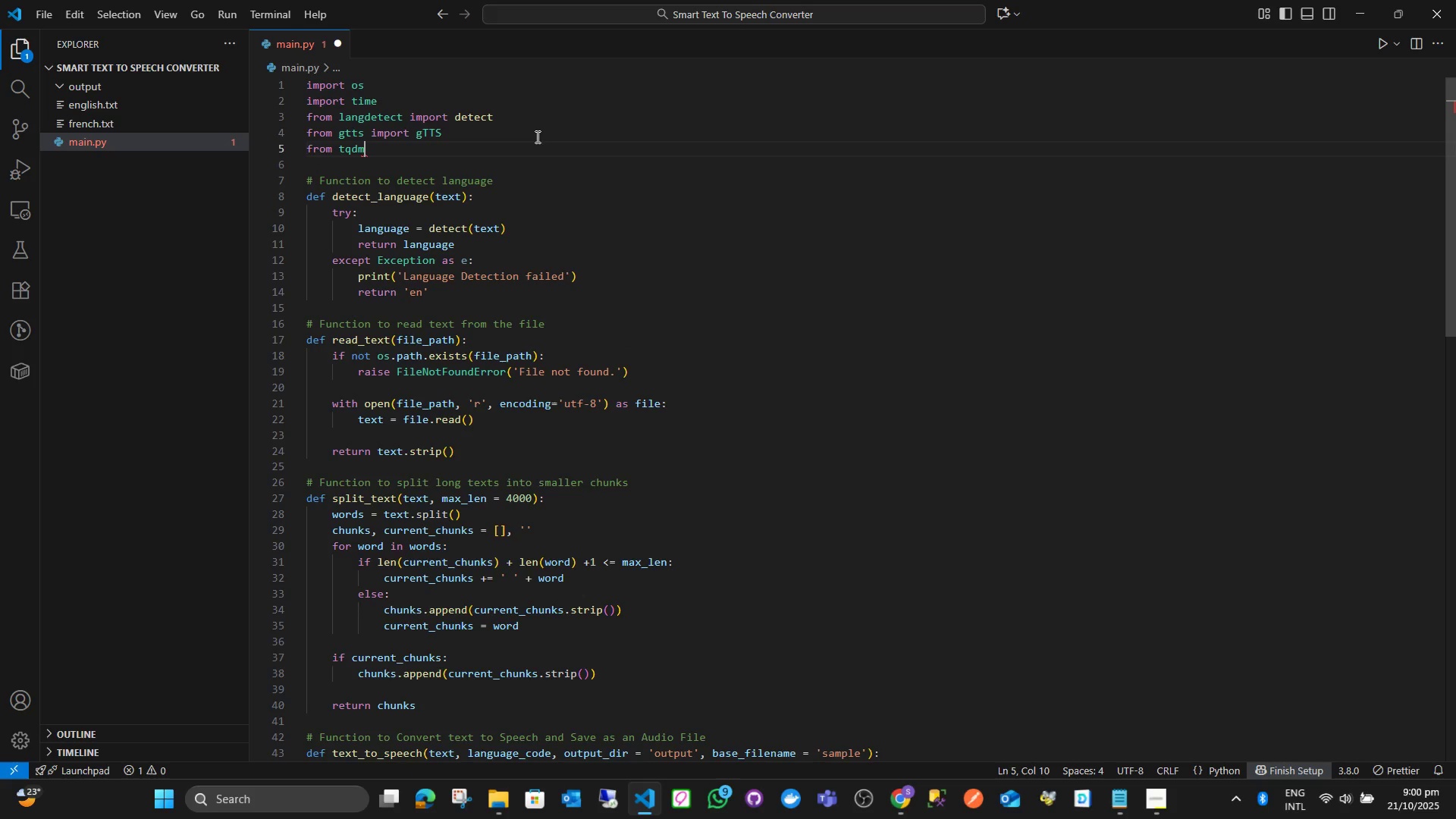 
type( import t)
 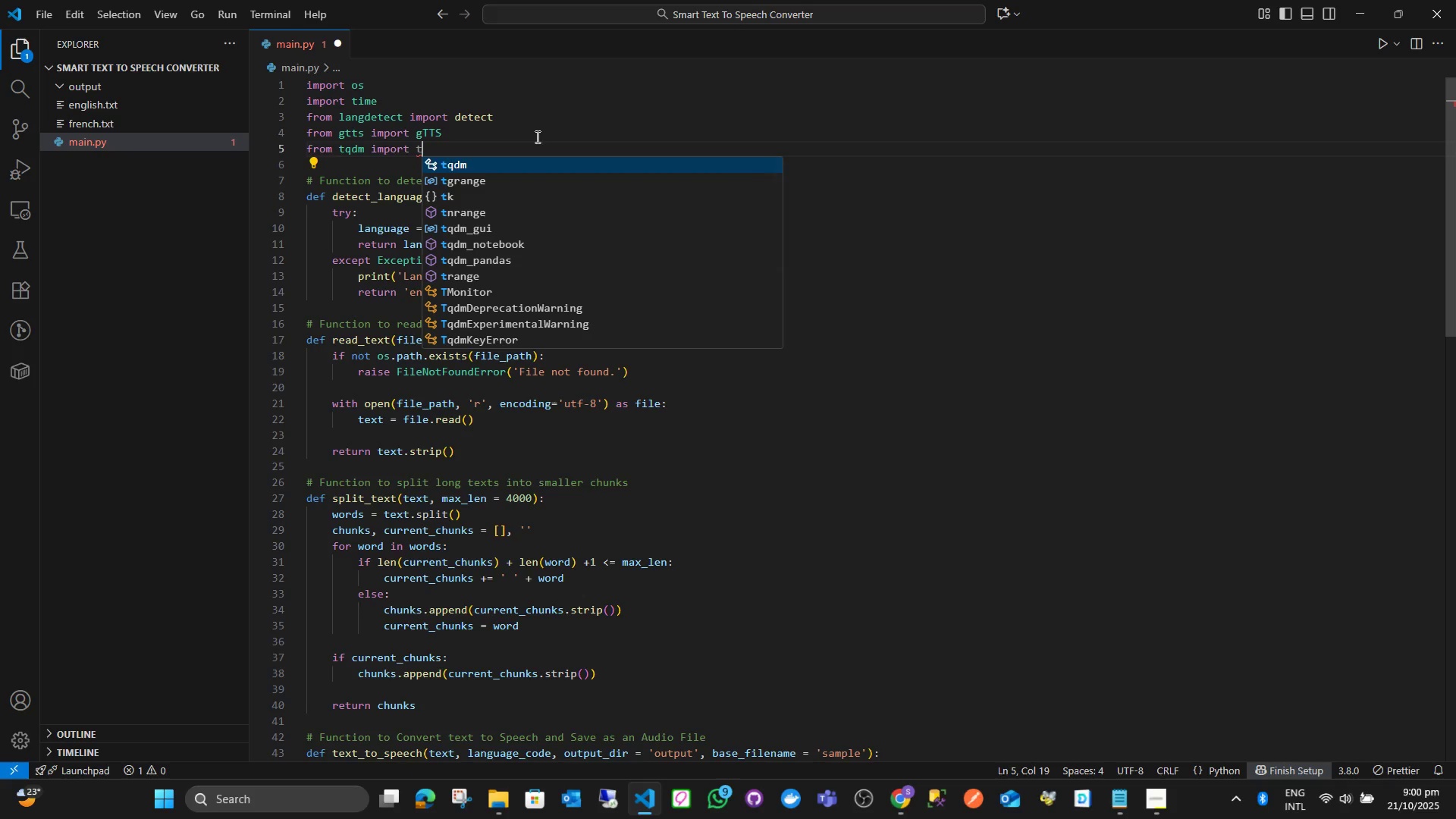 
key(Enter)
 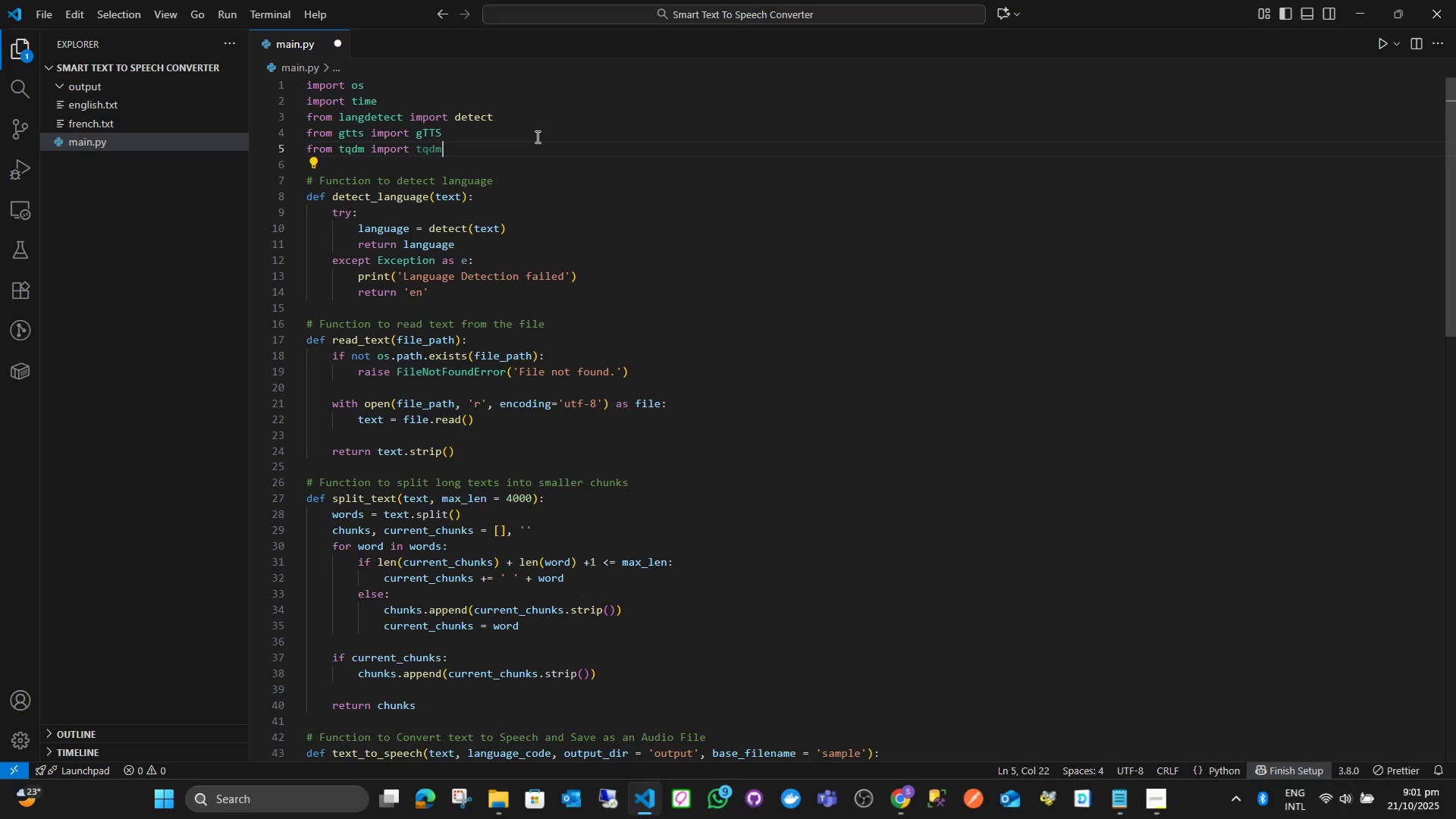 
wait(46.11)
 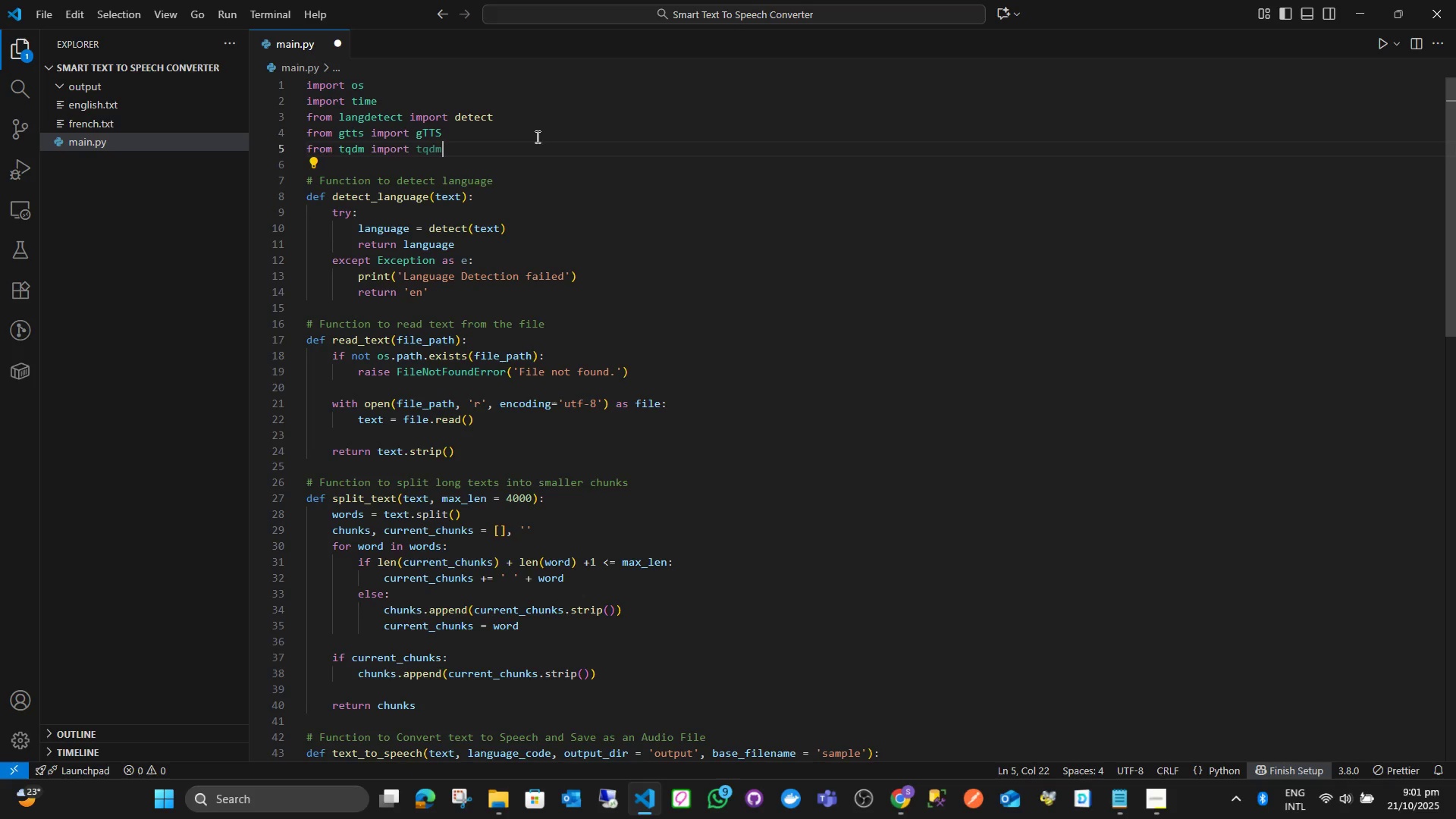 
scroll: coordinate [606, 548], scroll_direction: down, amount: 9.0
 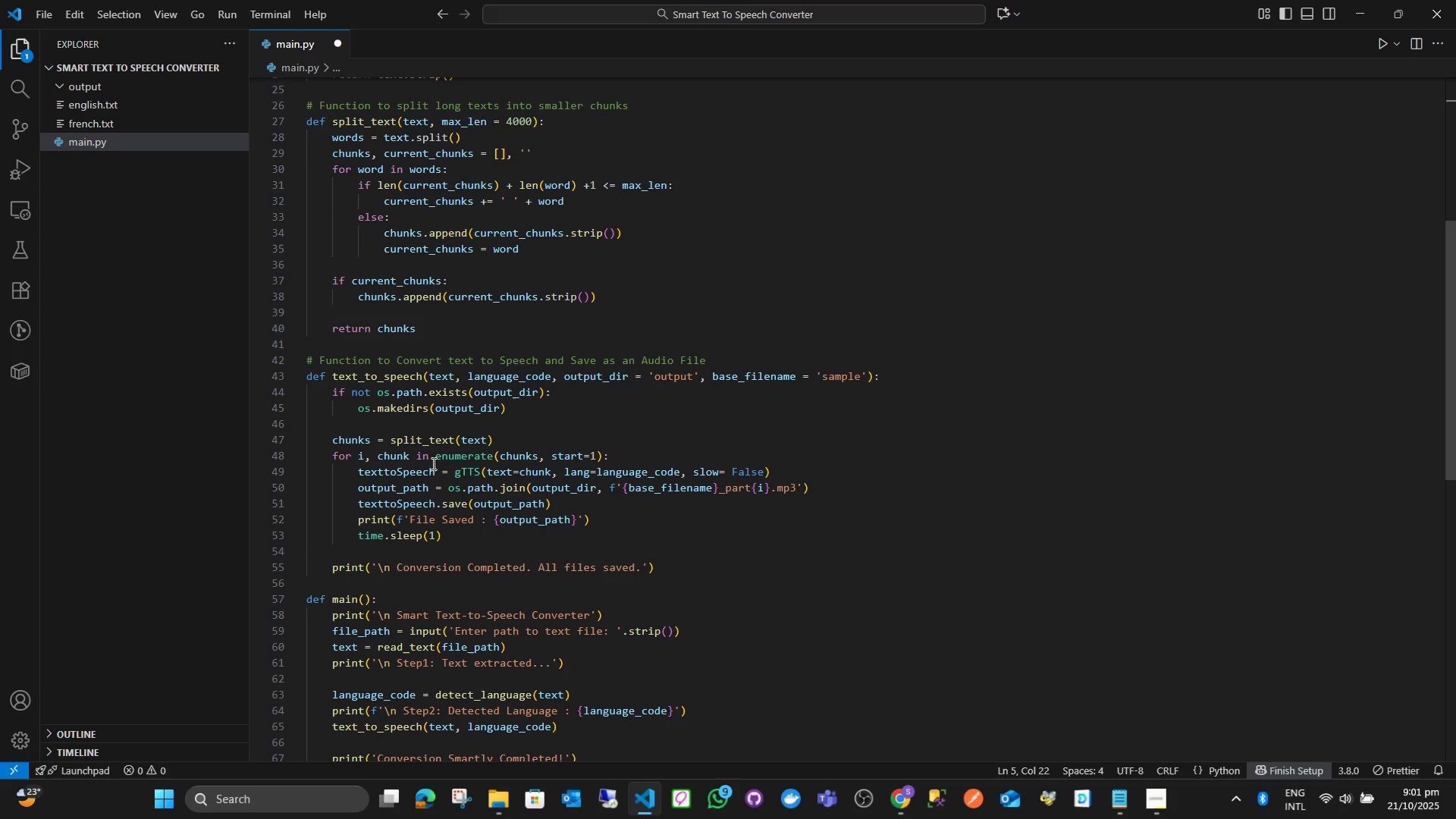 
left_click([498, 458])
 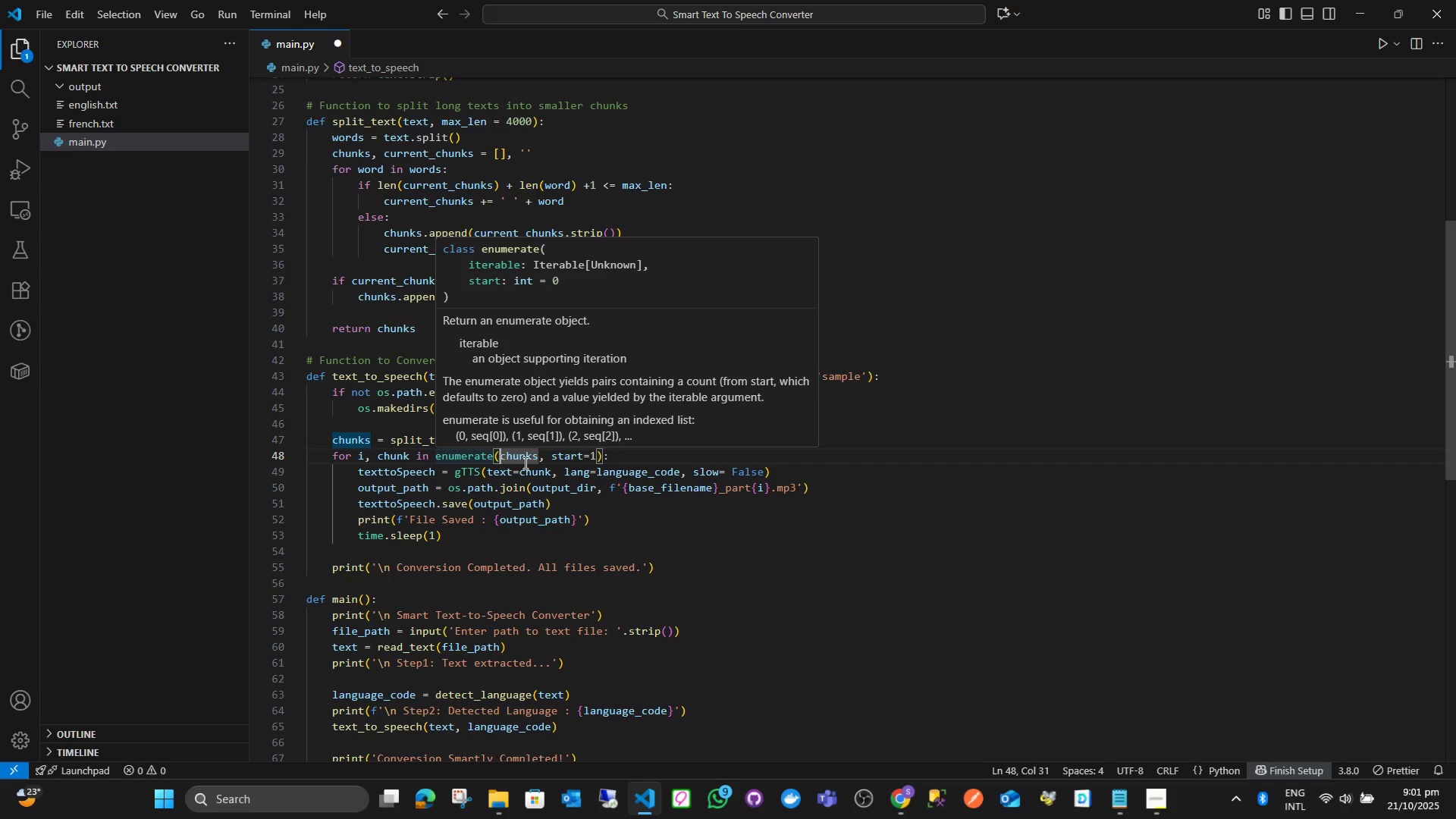 
type(tq)
 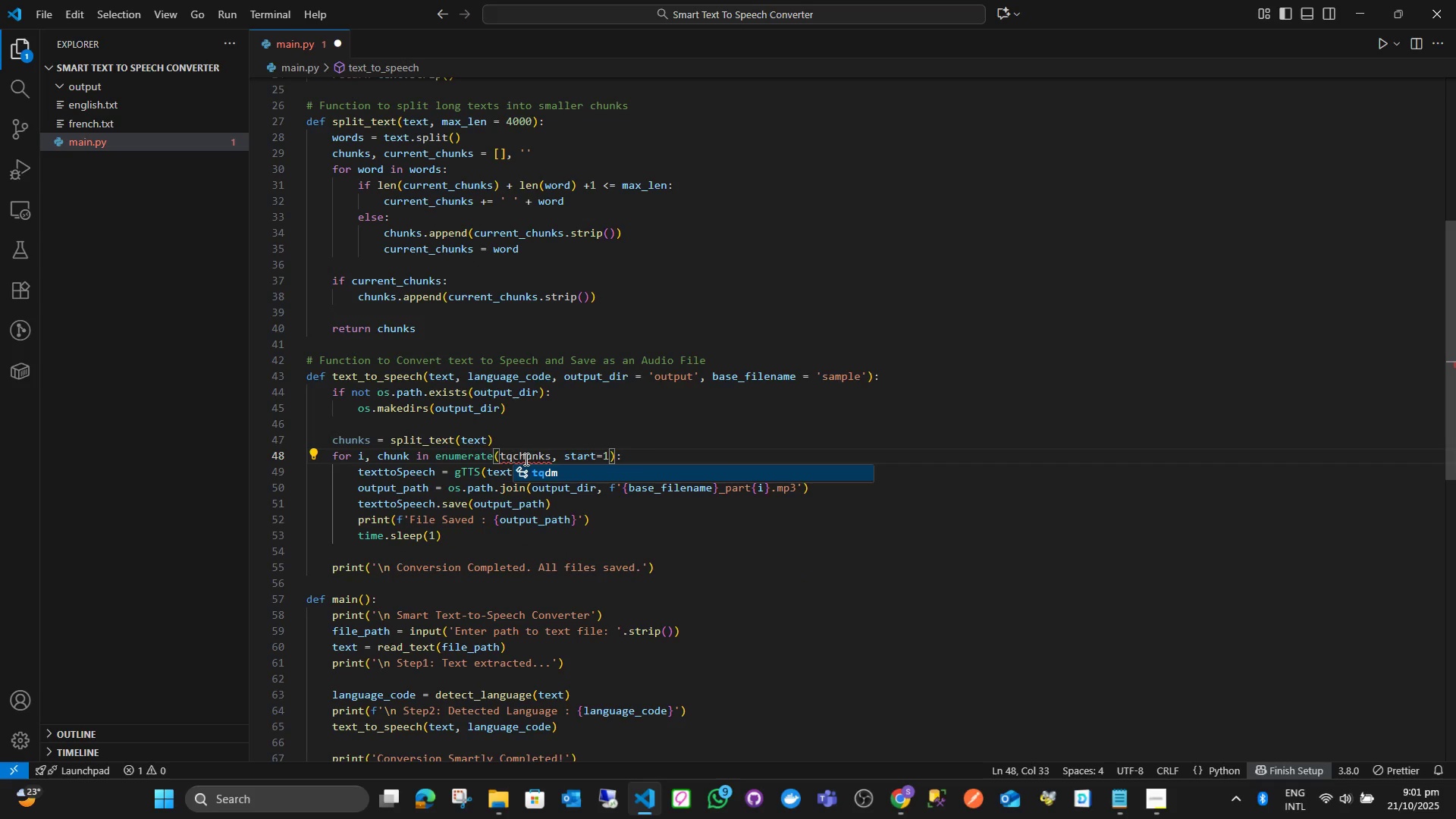 
key(Enter)
 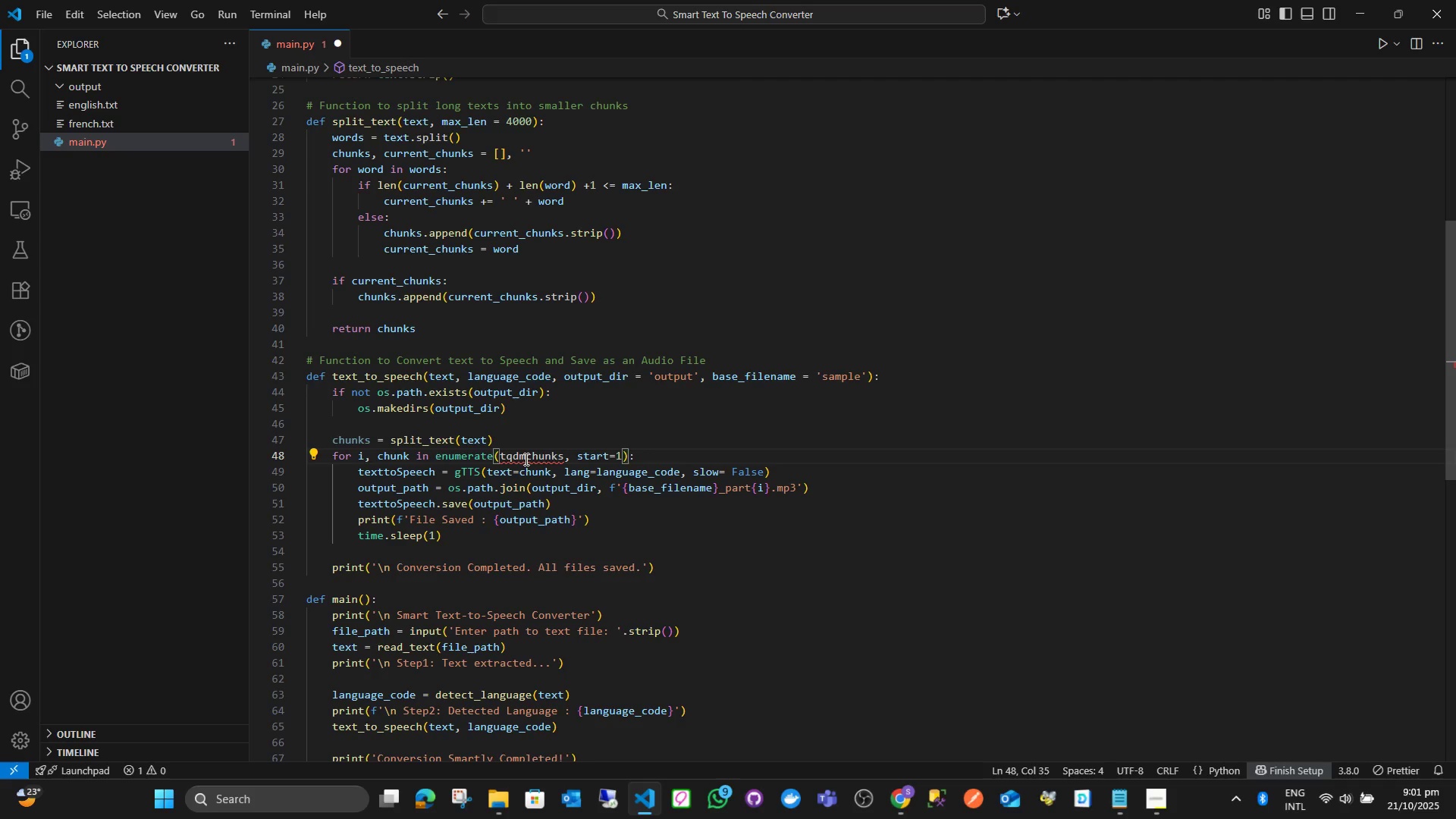 
key(Shift+9)
 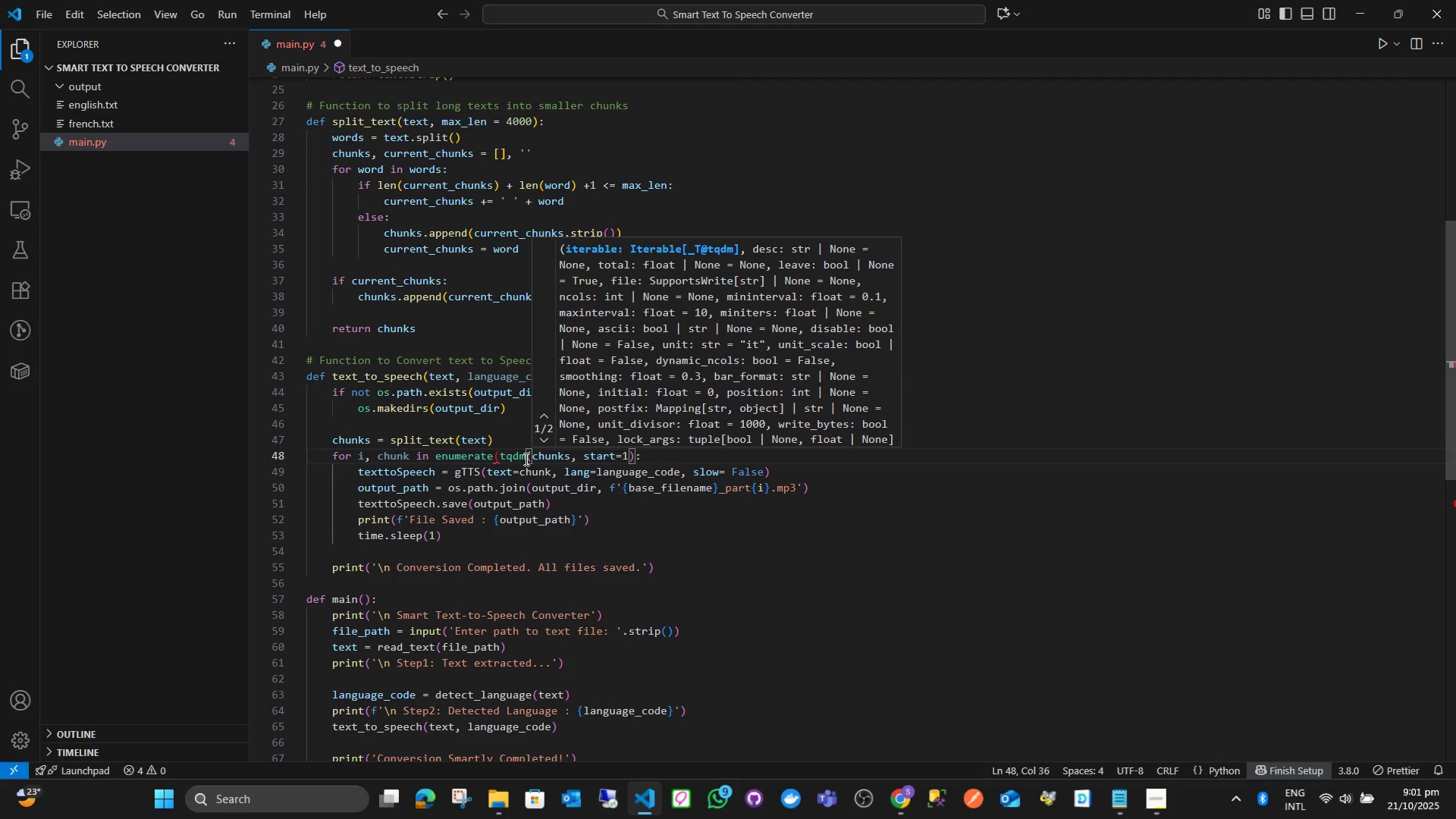 
hold_key(key=ArrowRight, duration=0.88)
 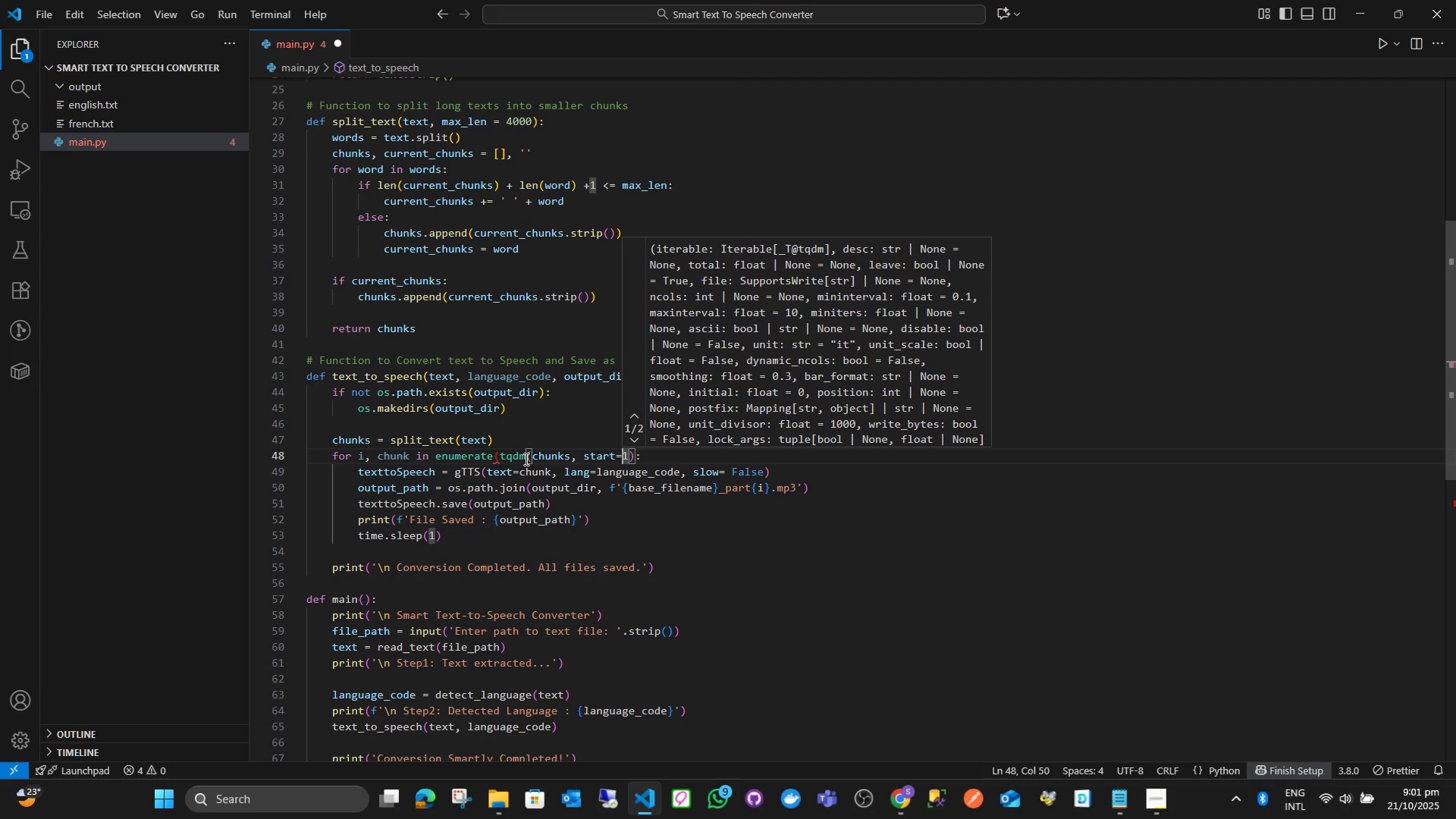 
key(ArrowRight)
 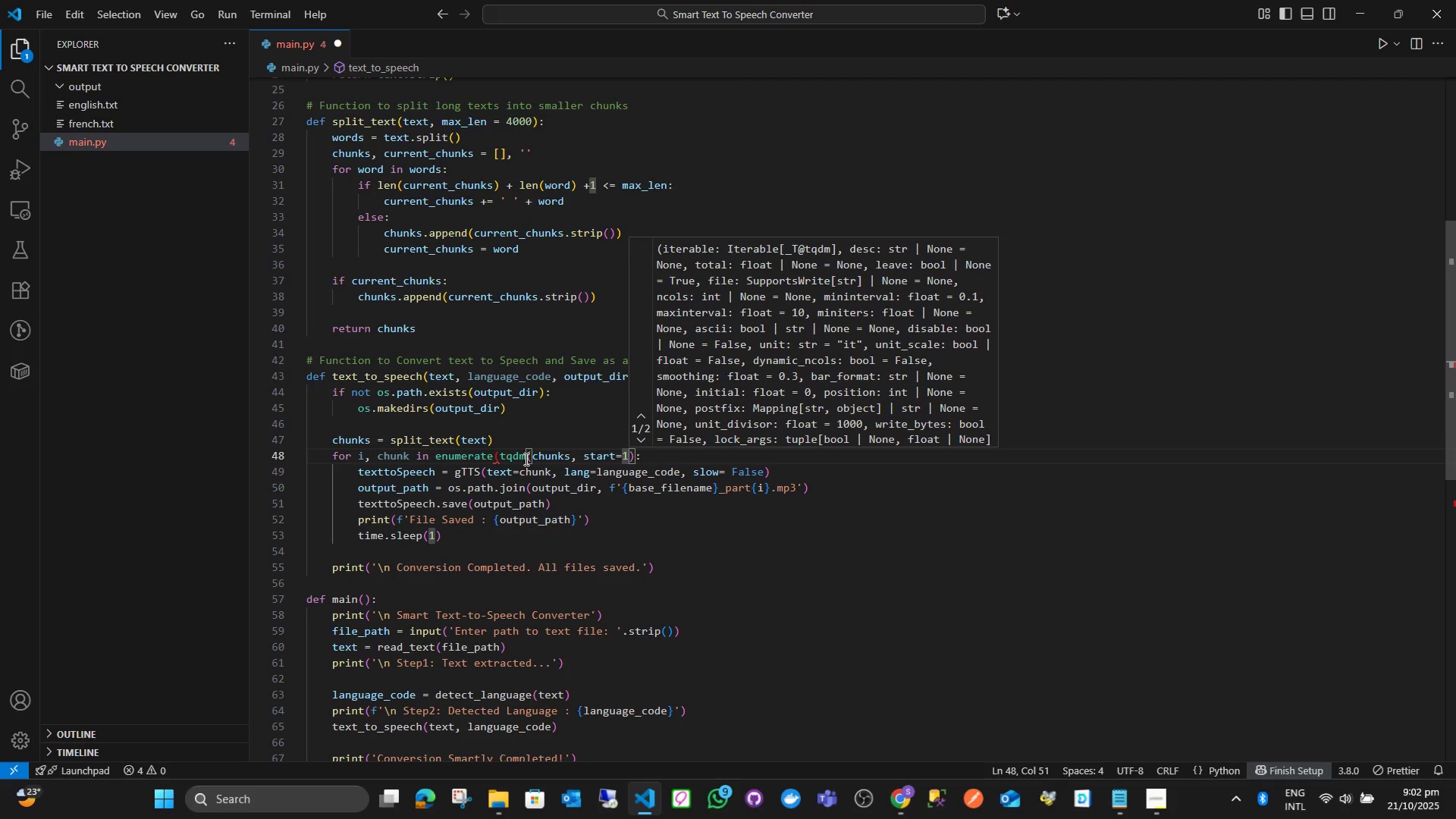 
key(Shift+0)
 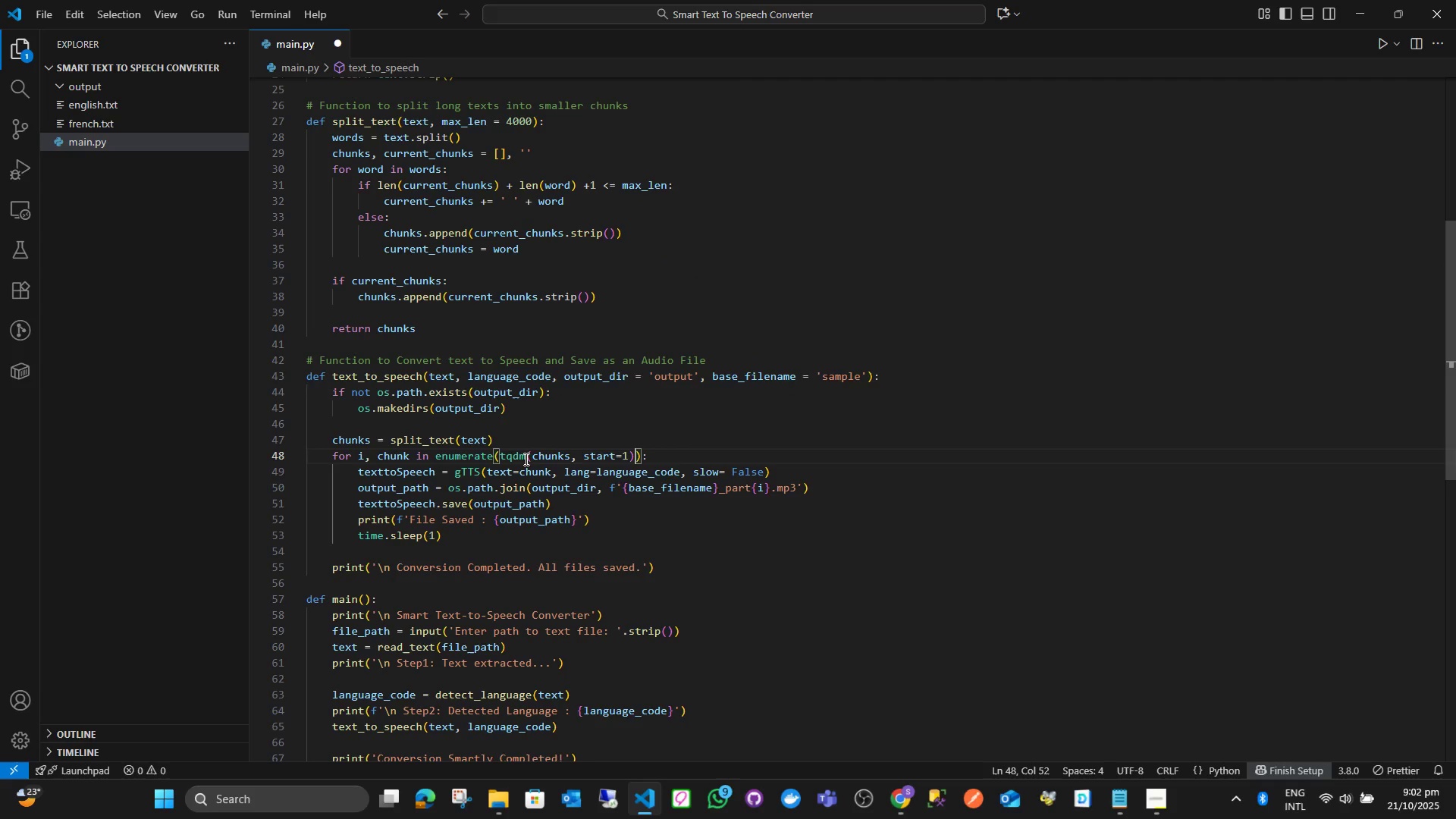 
key(ArrowLeft)
 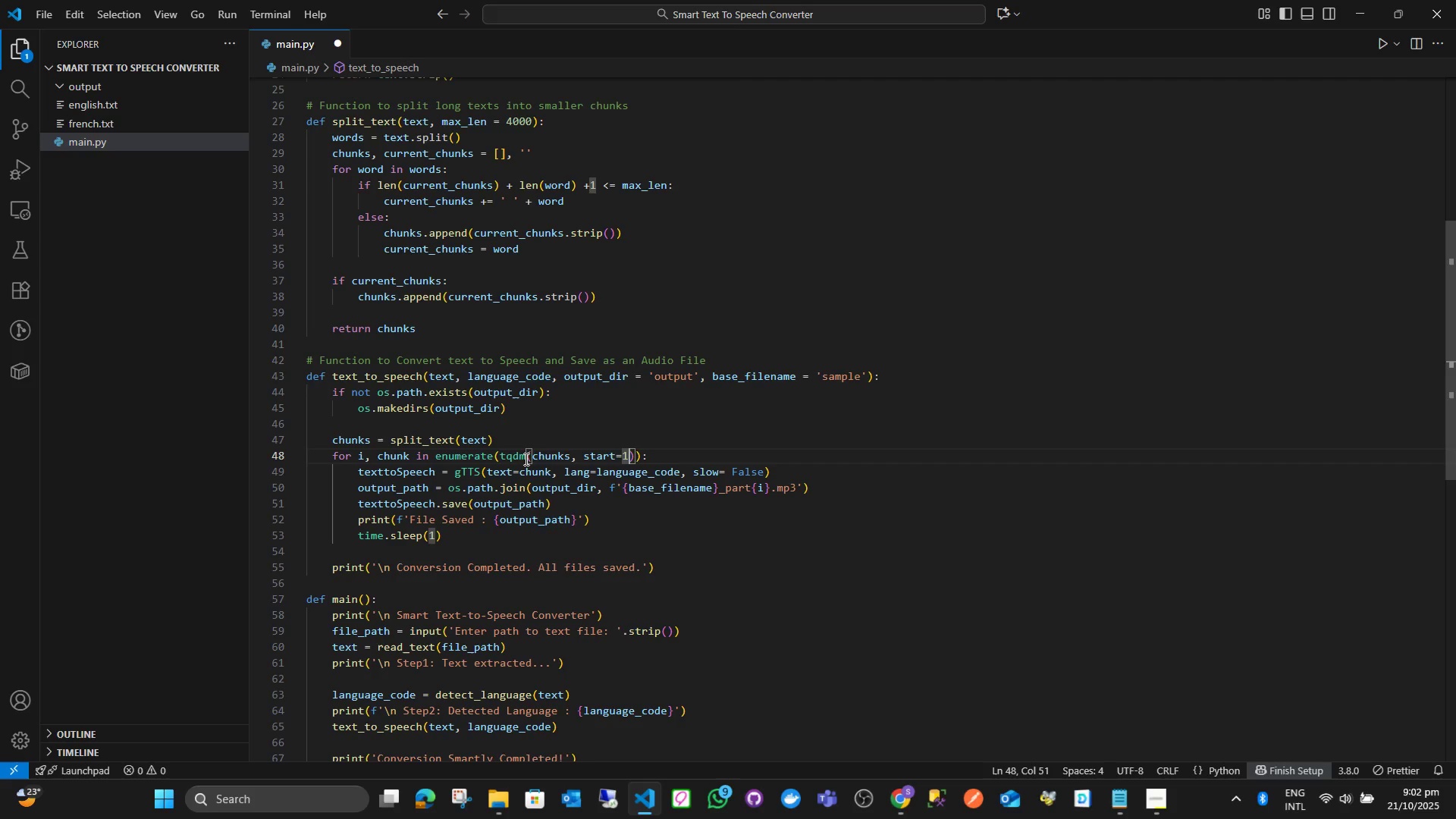 
hold_key(key=ArrowLeft, duration=0.7)
 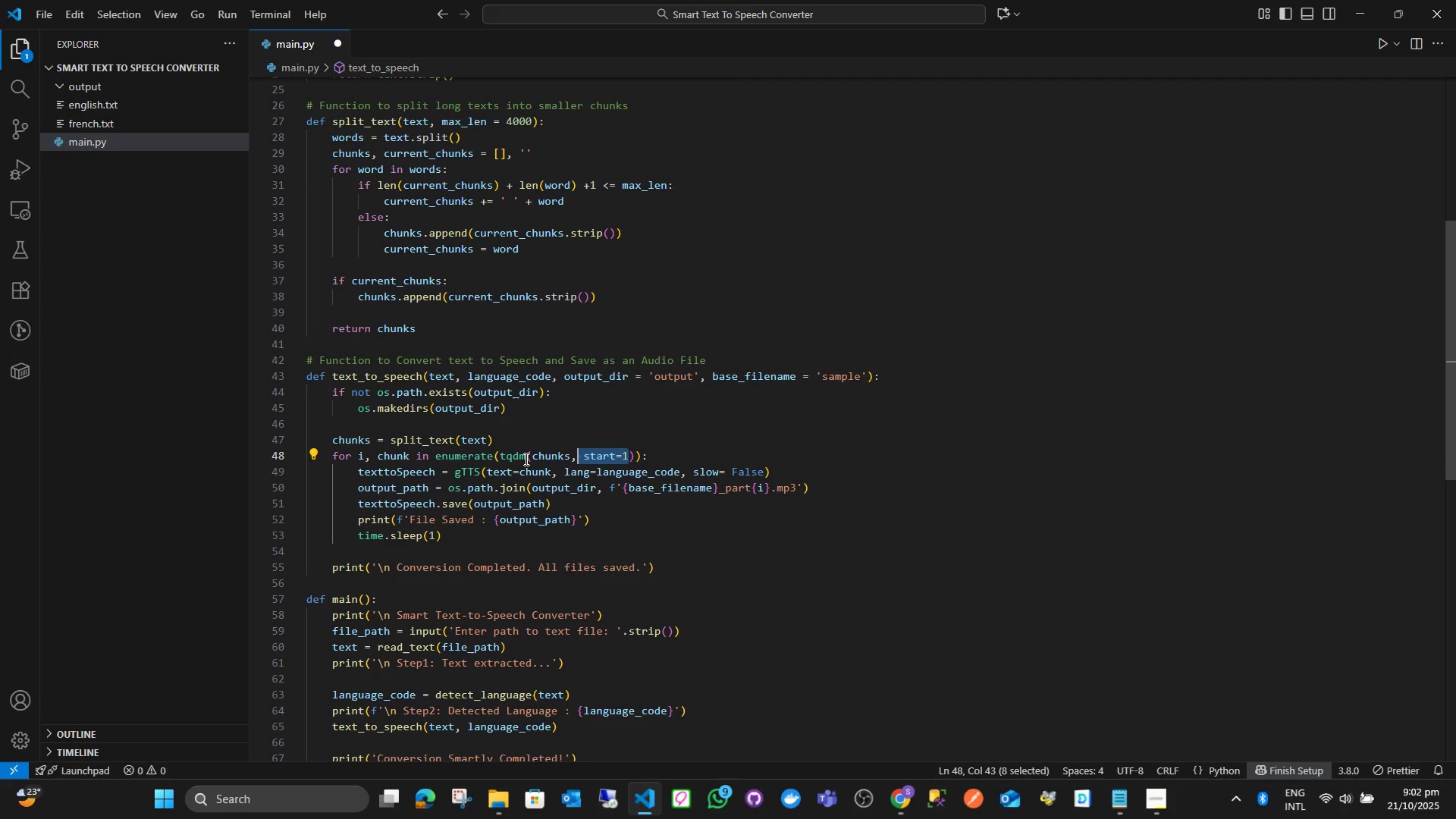 
key(Shift+ArrowLeft)
 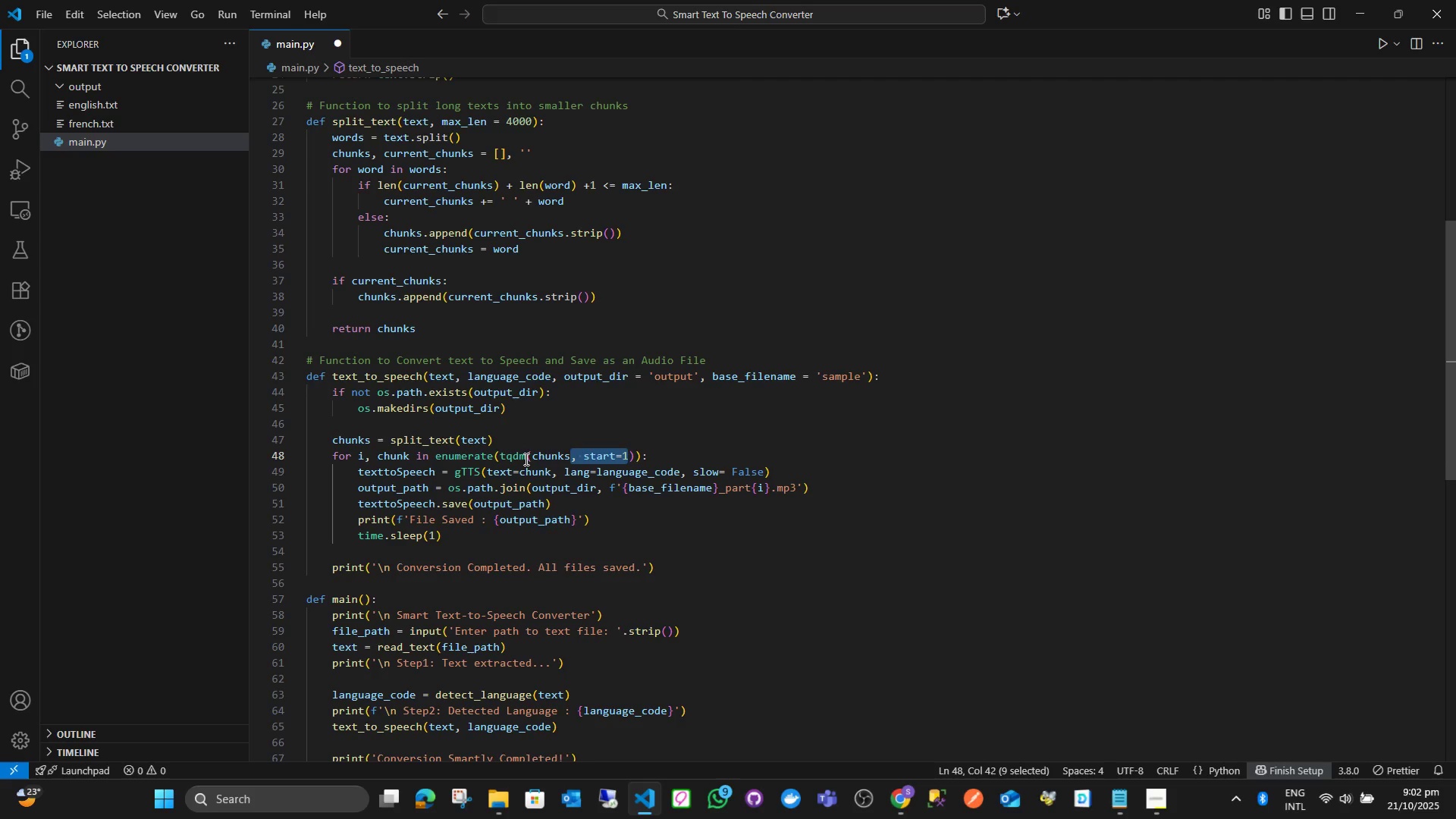 
key(Backspace)
type(, desc)
 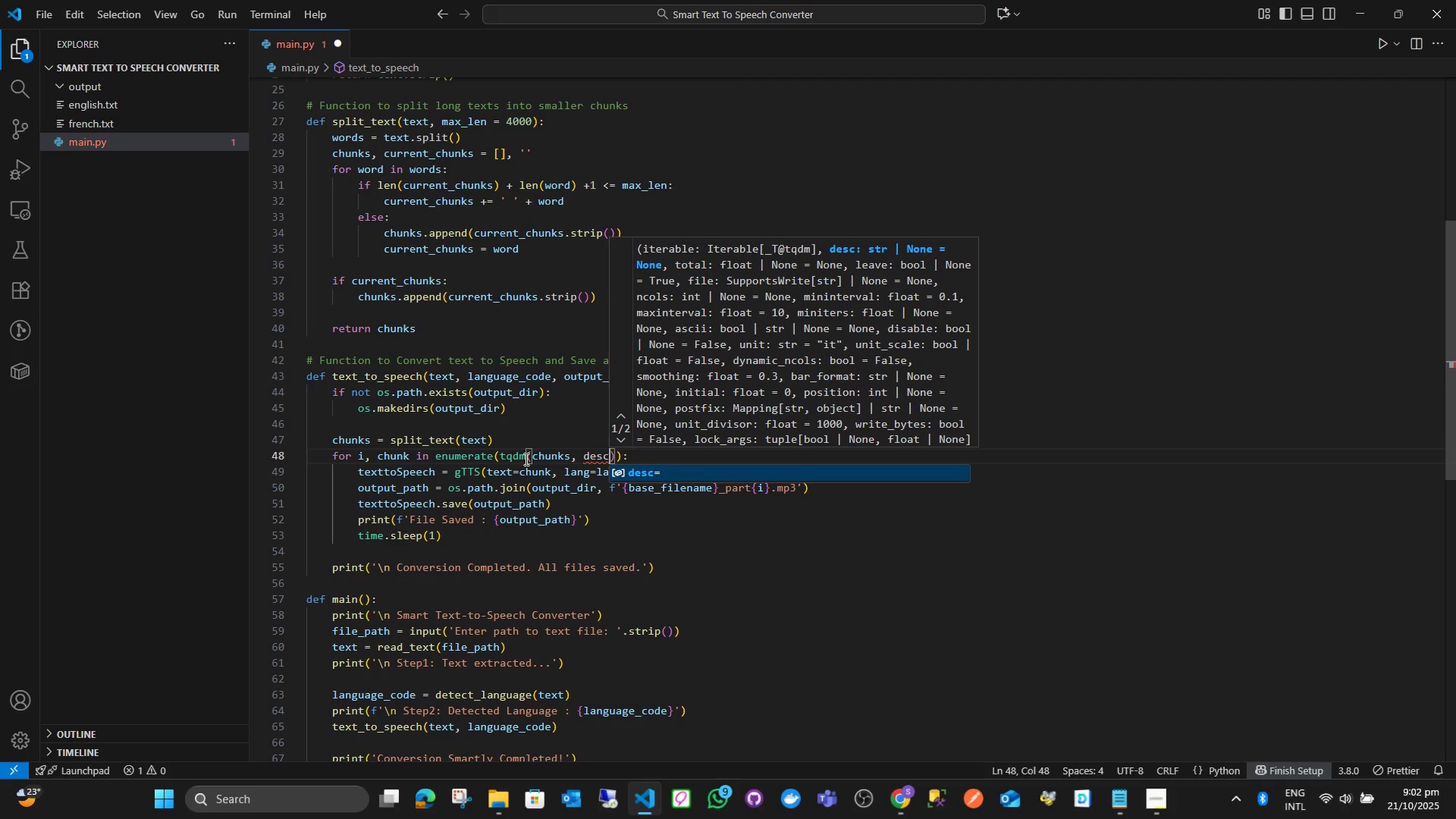 
key(Enter)
 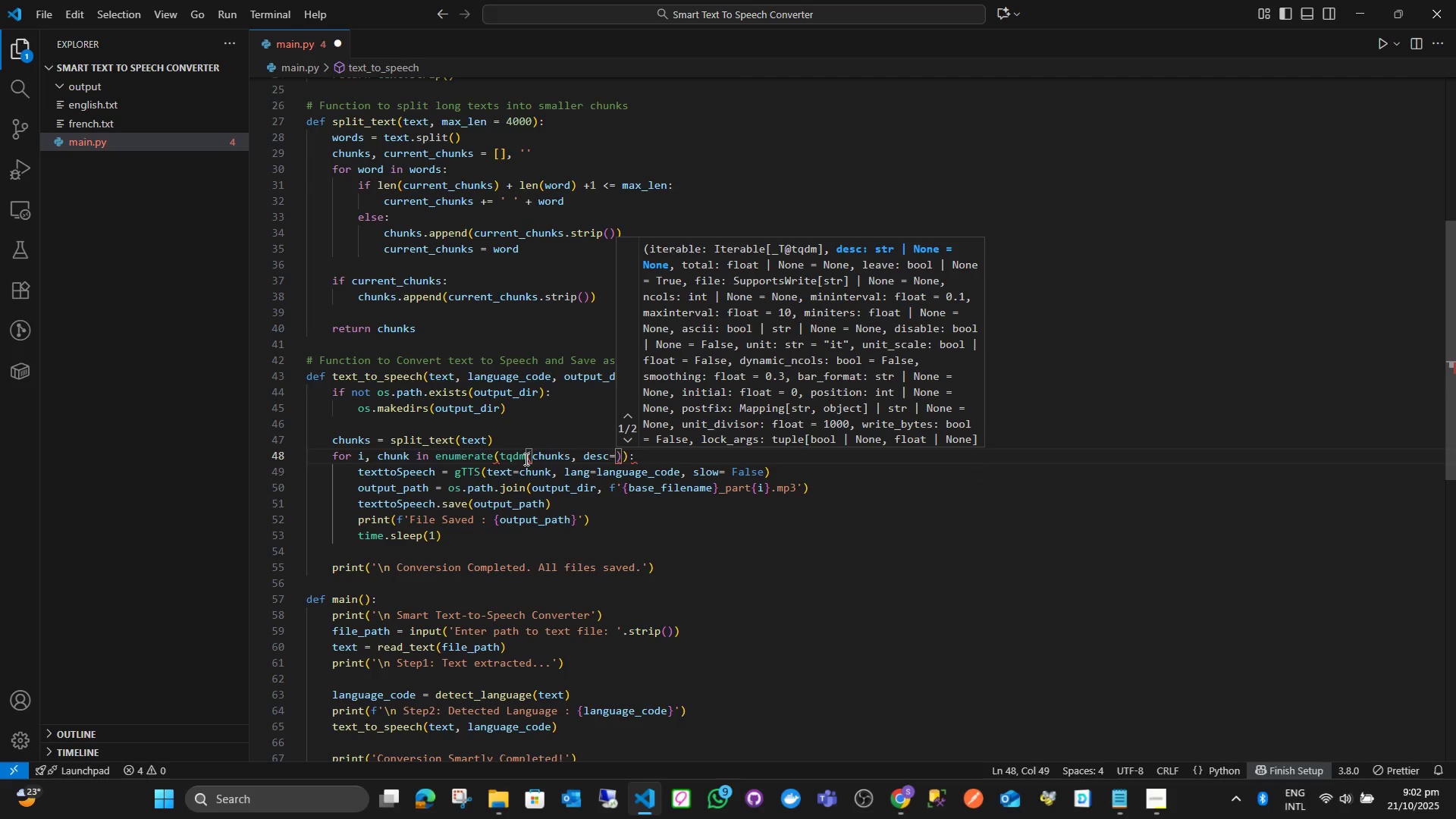 
key(Quote)
 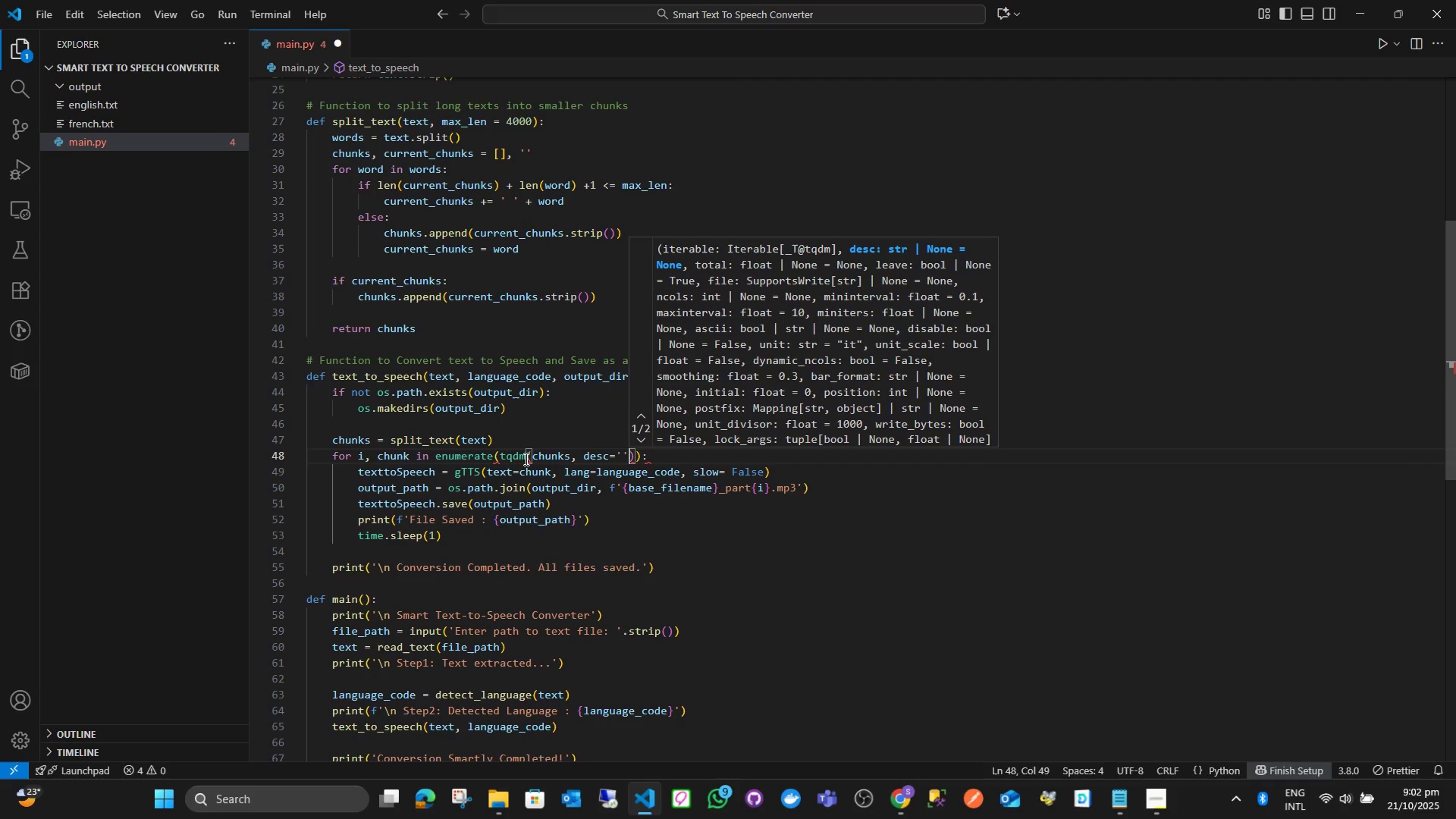 
key(Quote)
 